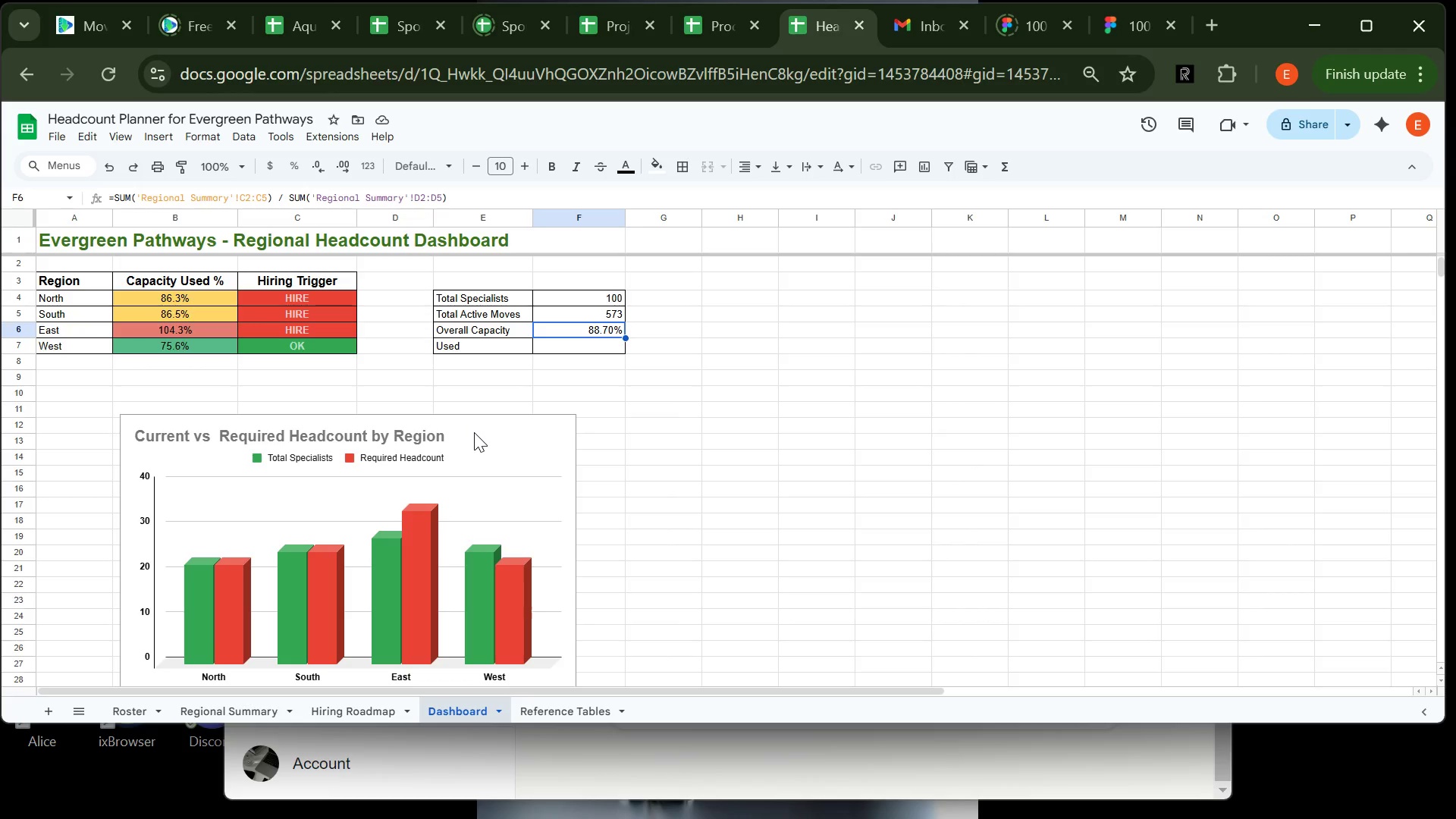 
wait(11.41)
 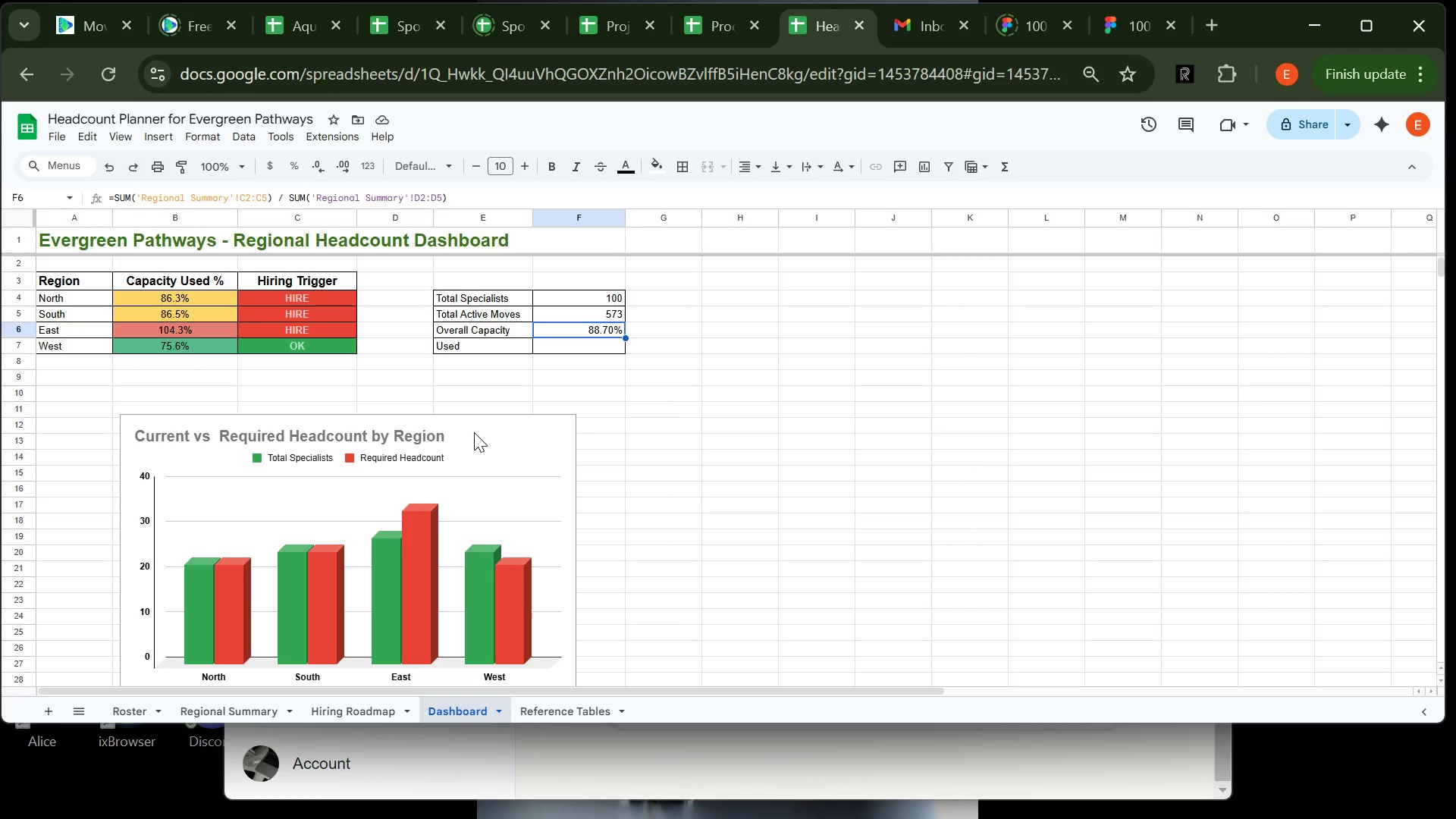 
left_click([239, 716])
 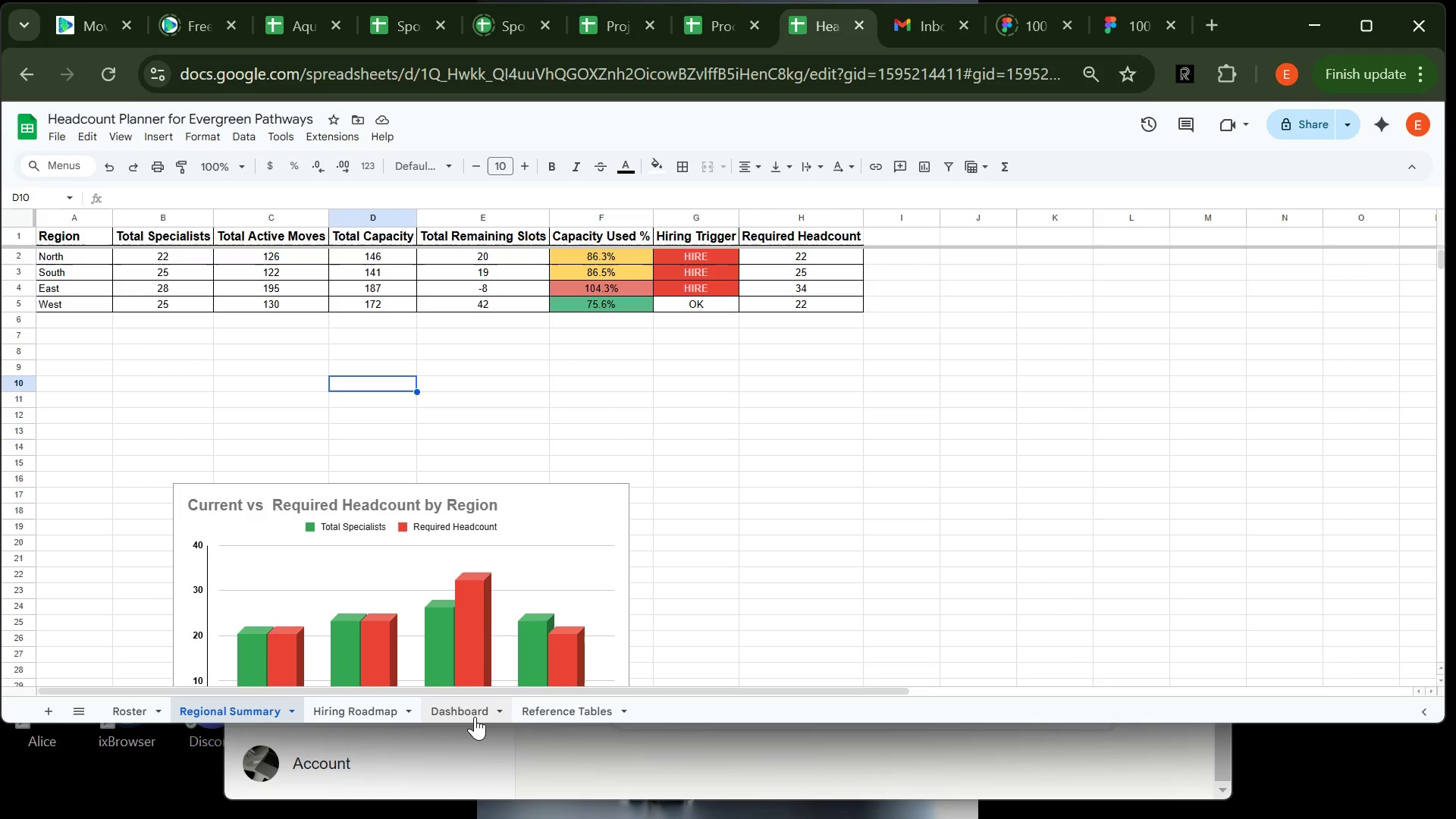 
wait(19.27)
 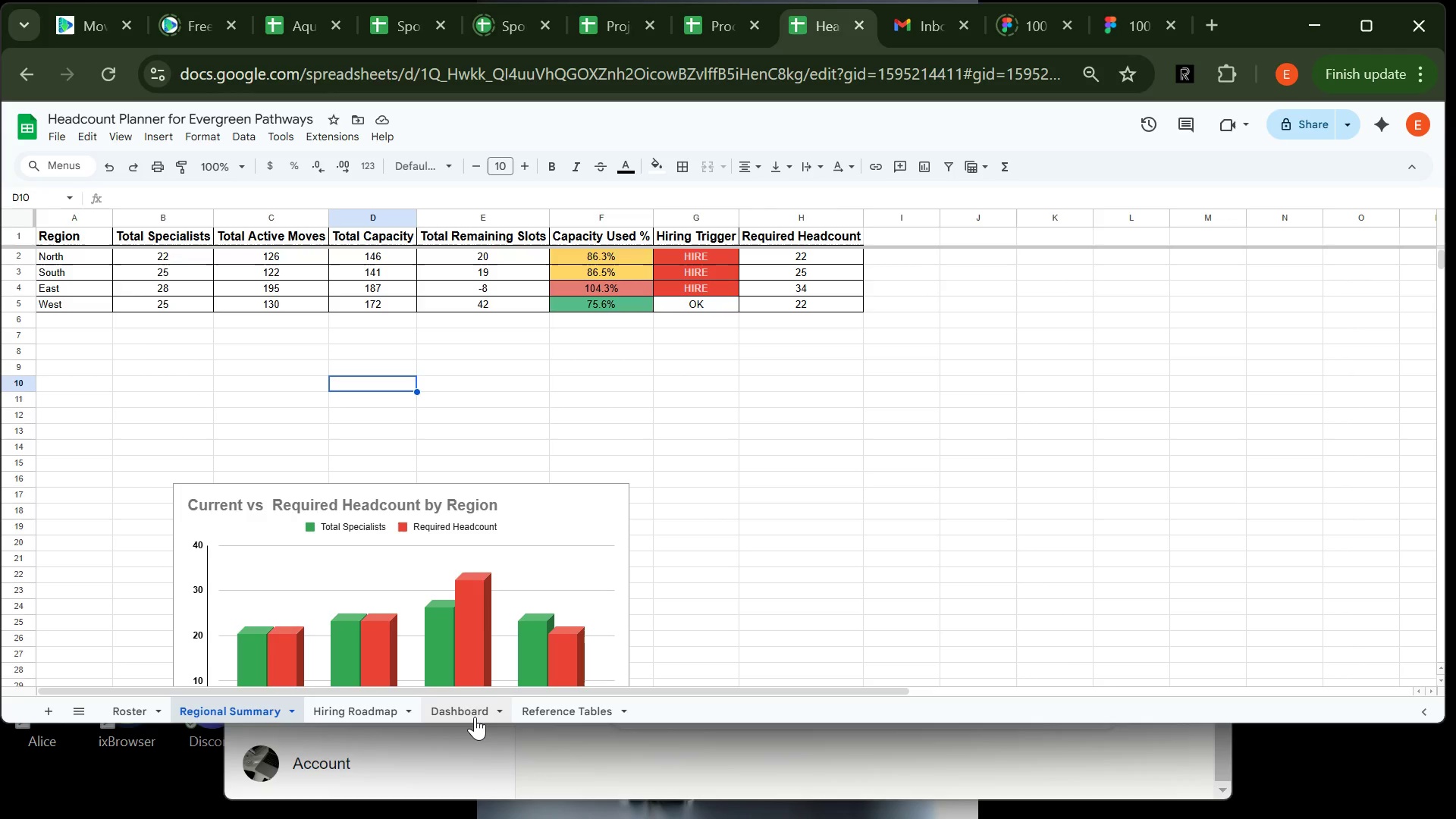 
left_click([463, 714])
 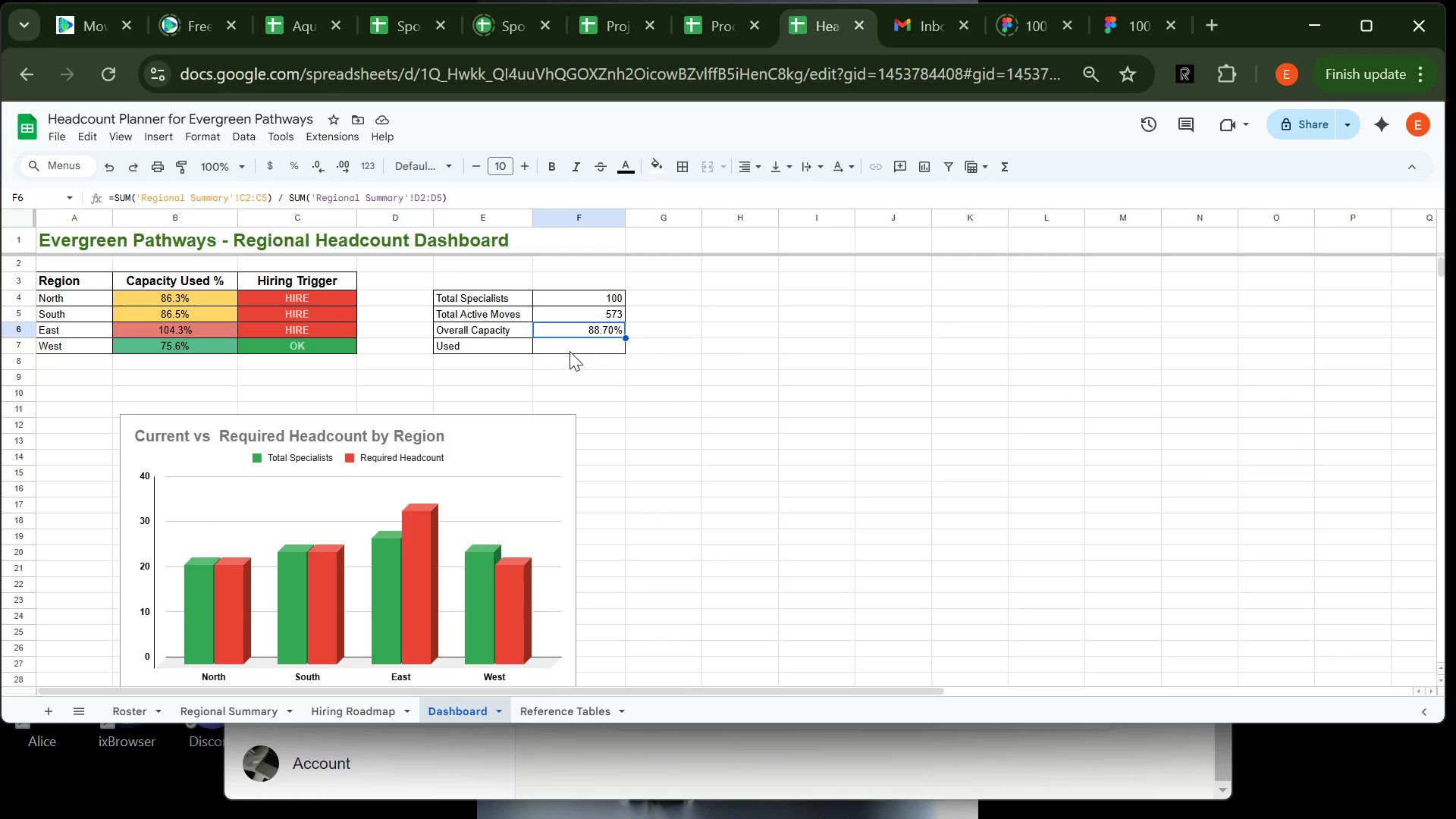 
left_click([570, 349])
 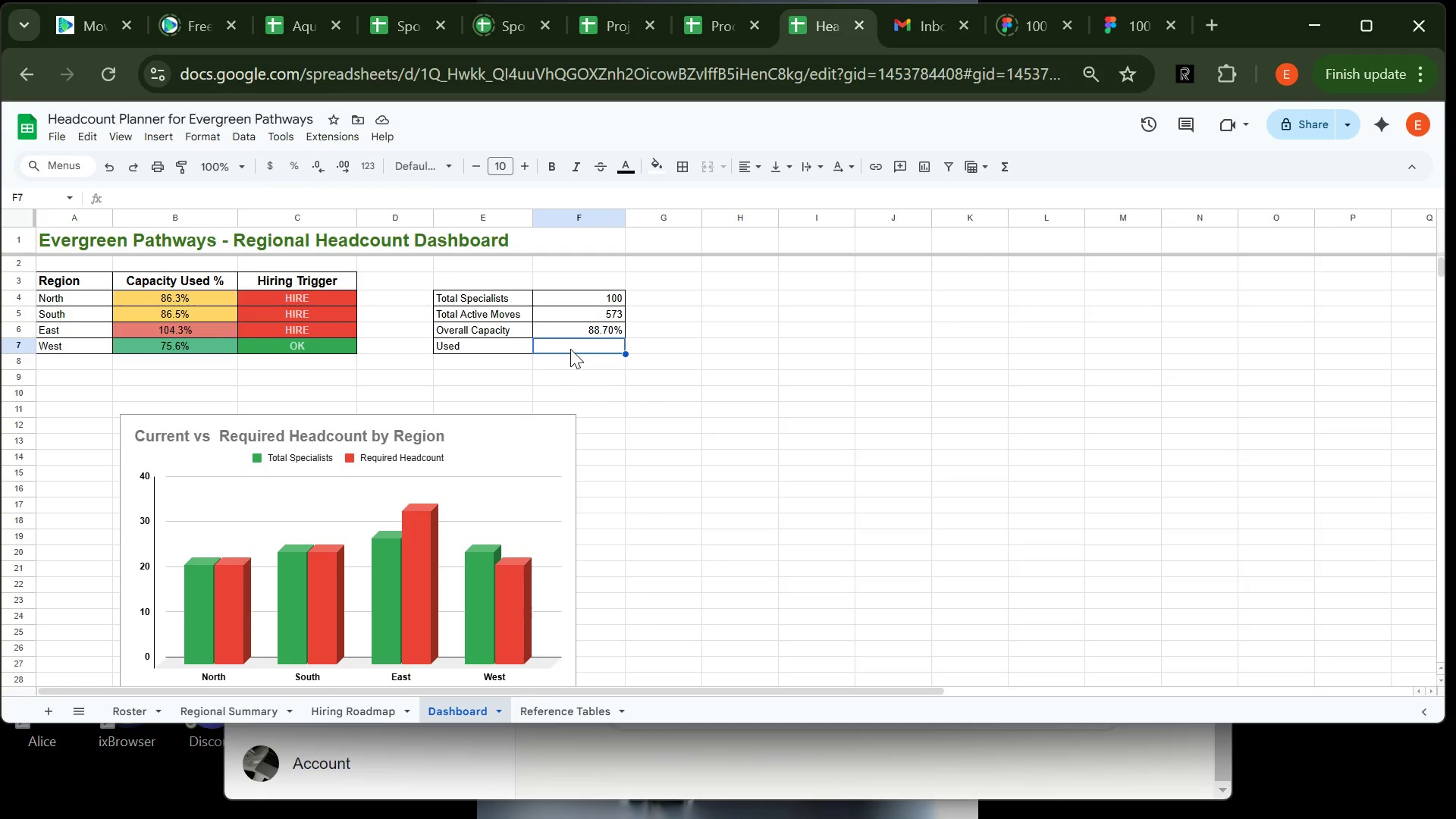 
type(=Sum)
key(Backspace)
key(Backspace)
type(UM('Regional)
 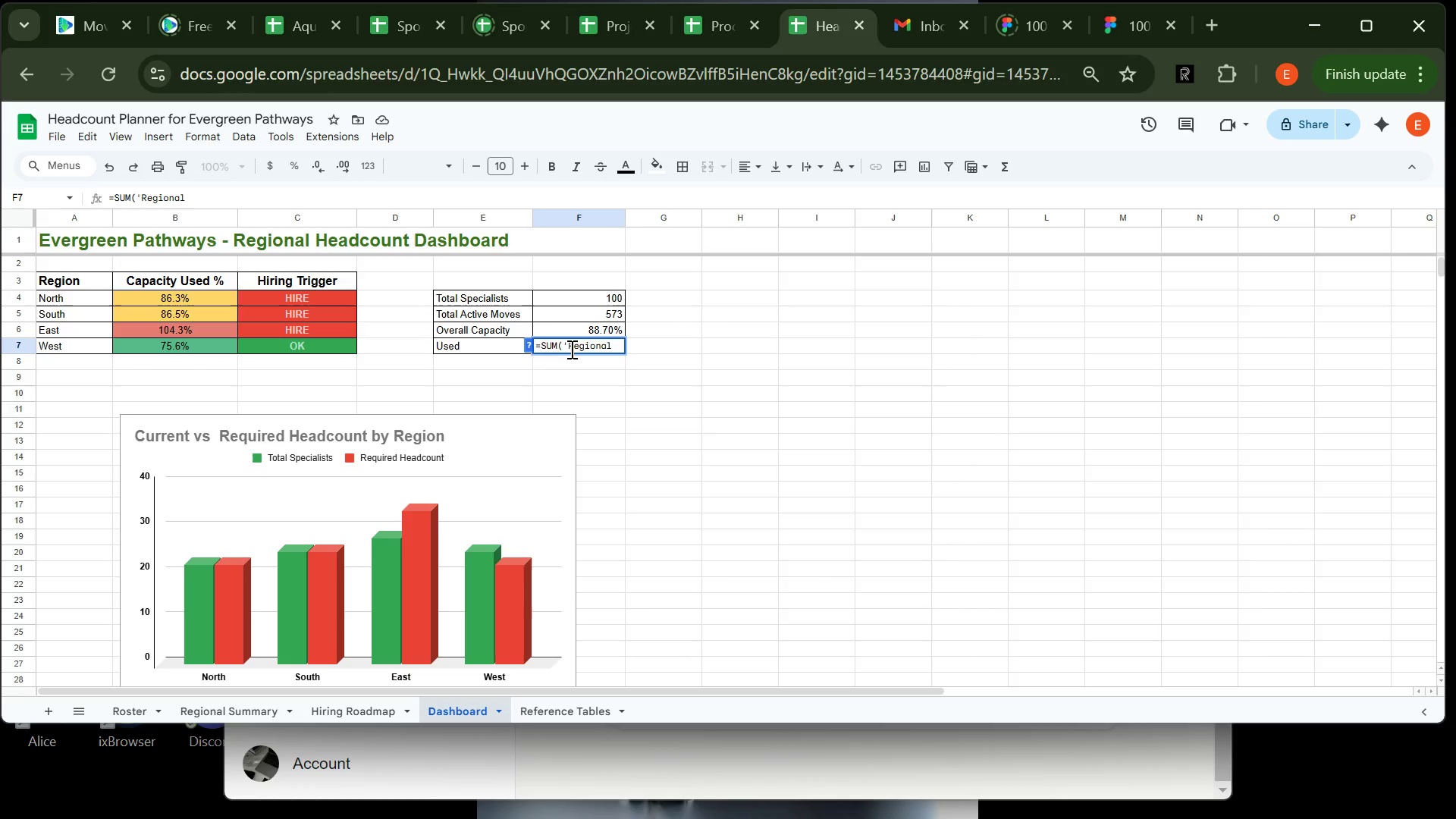 
type( Summary'!D:D)
 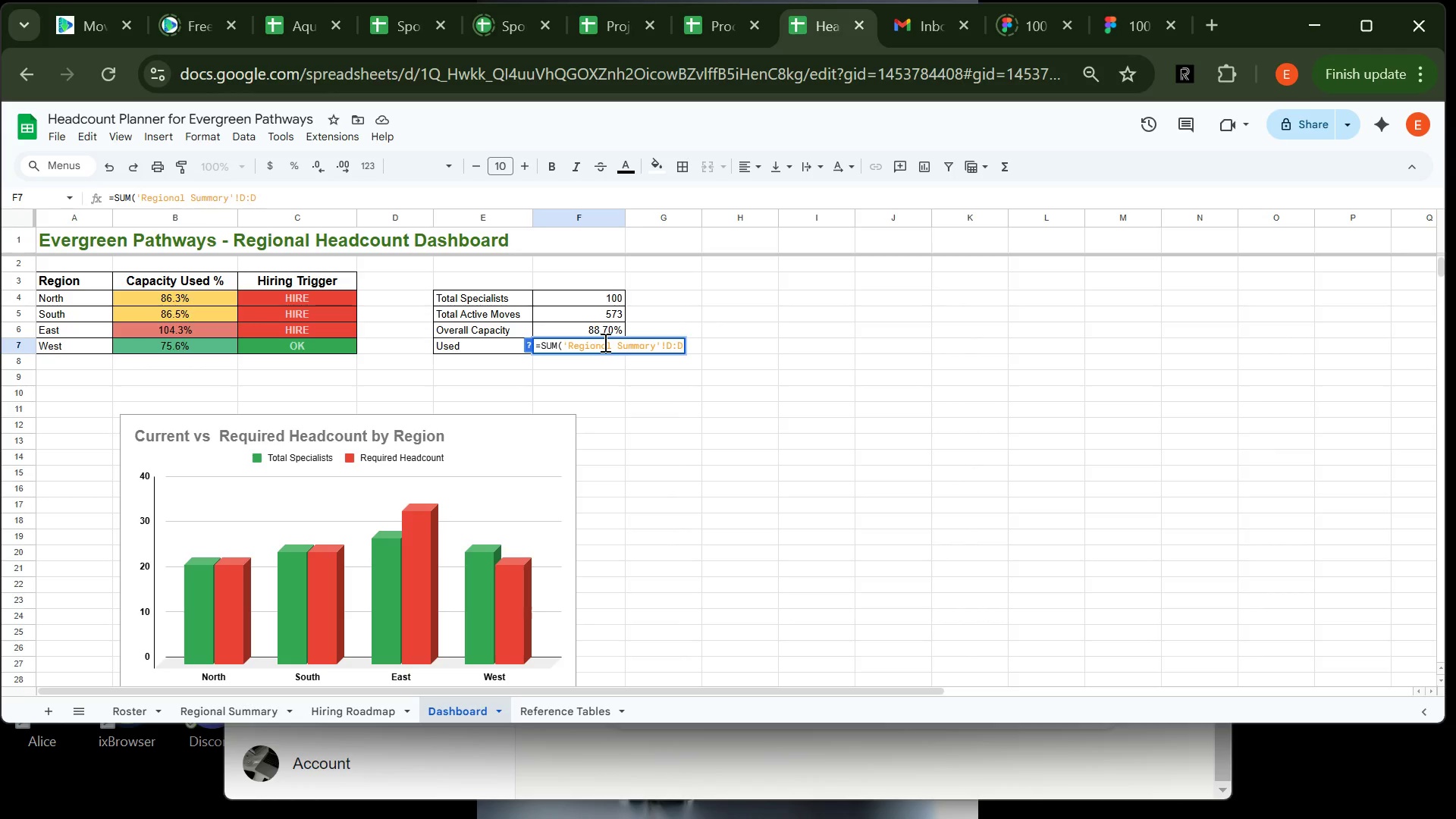 
wait(5.03)
 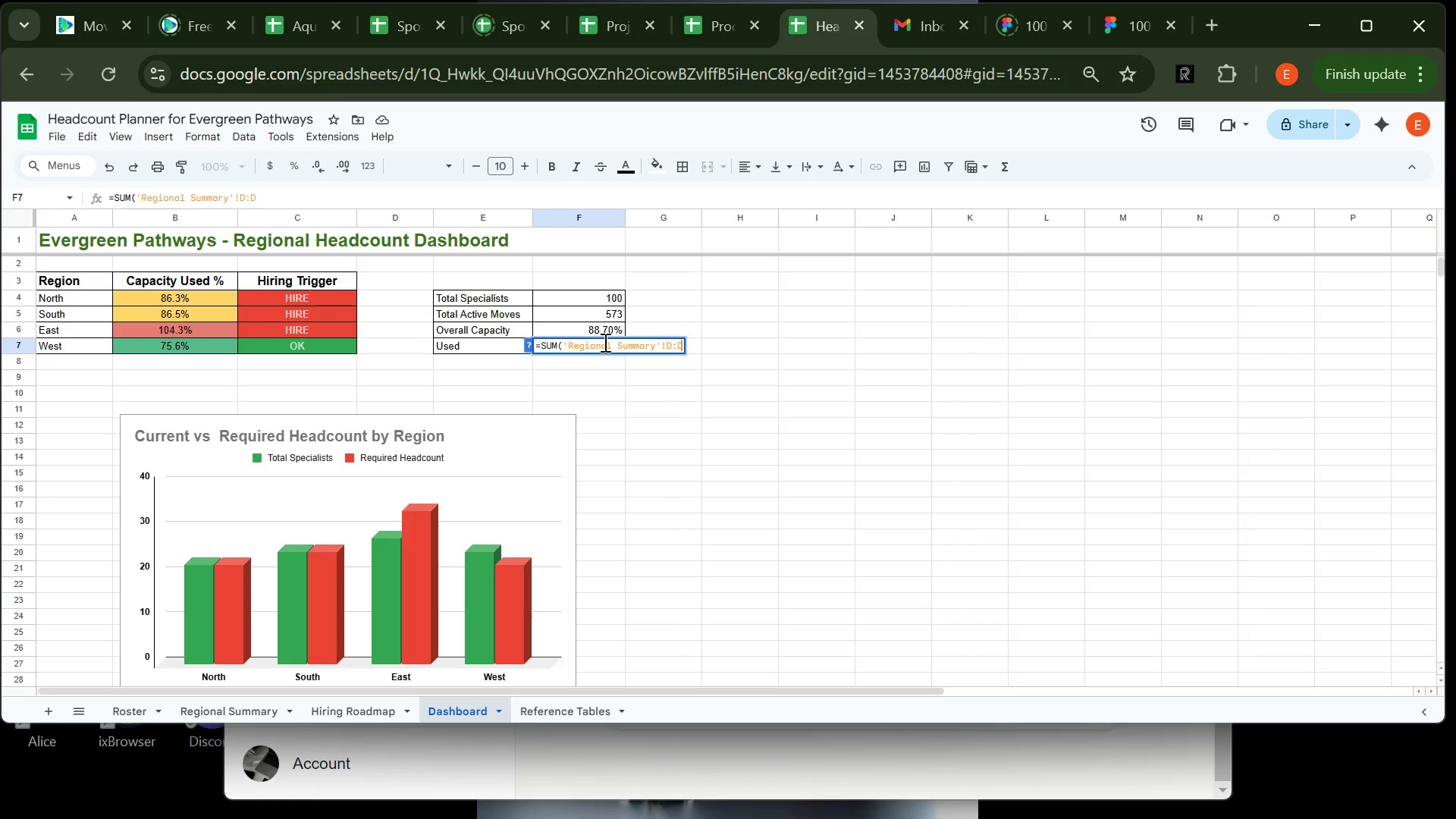 
key(Minus)
 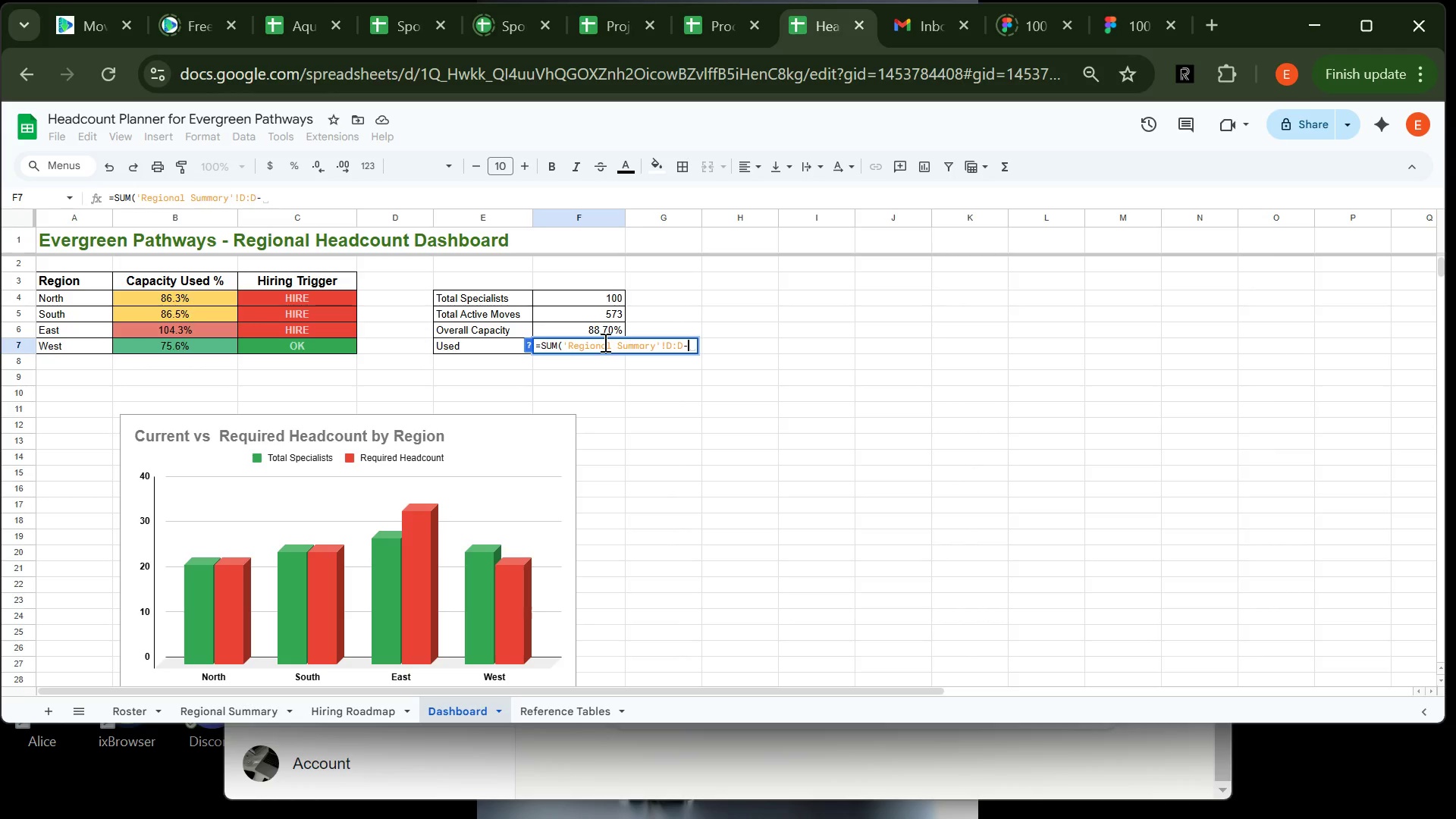 
key(Backspace)
 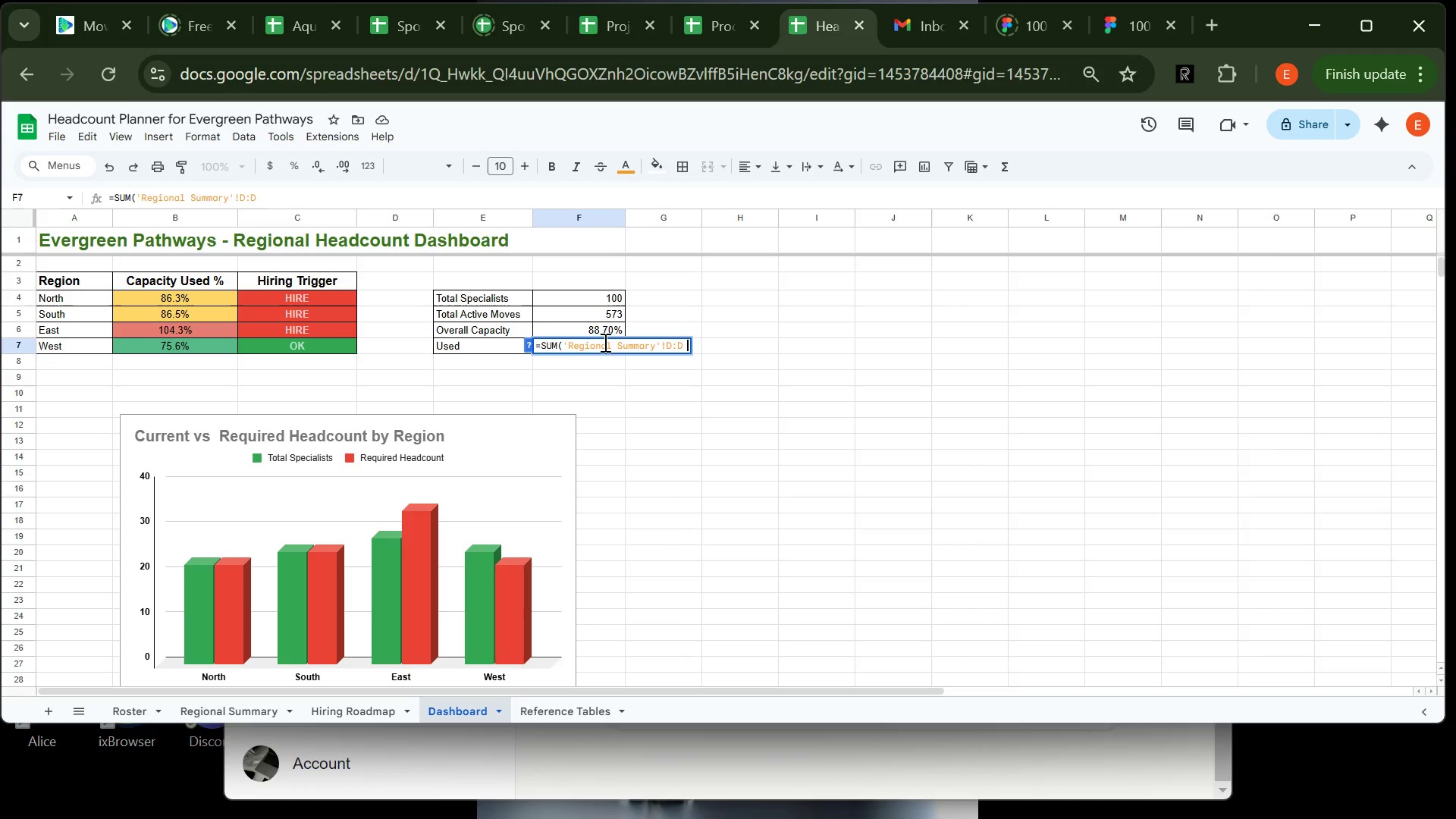 
key(Space)
 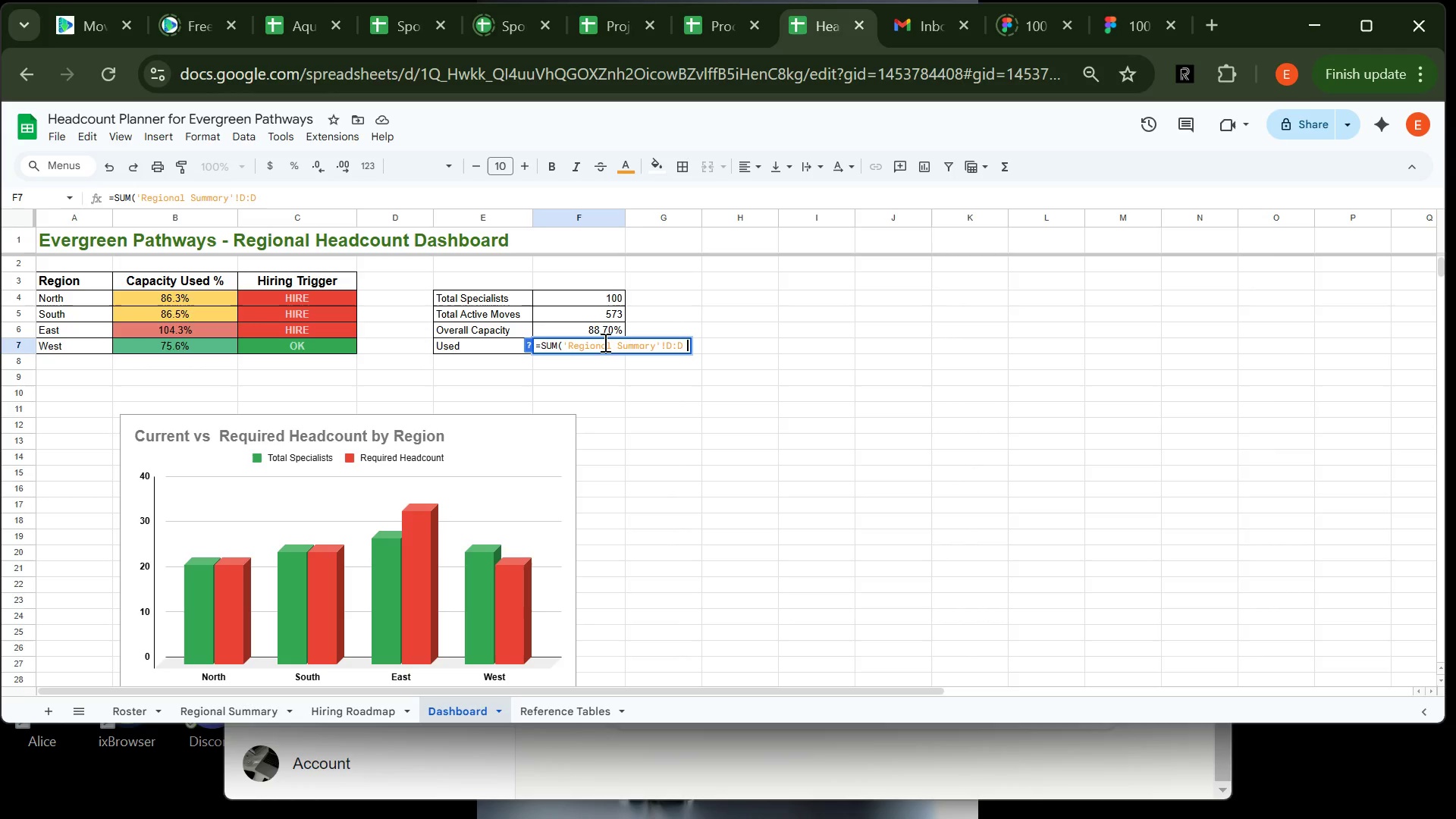 
key(Minus)
 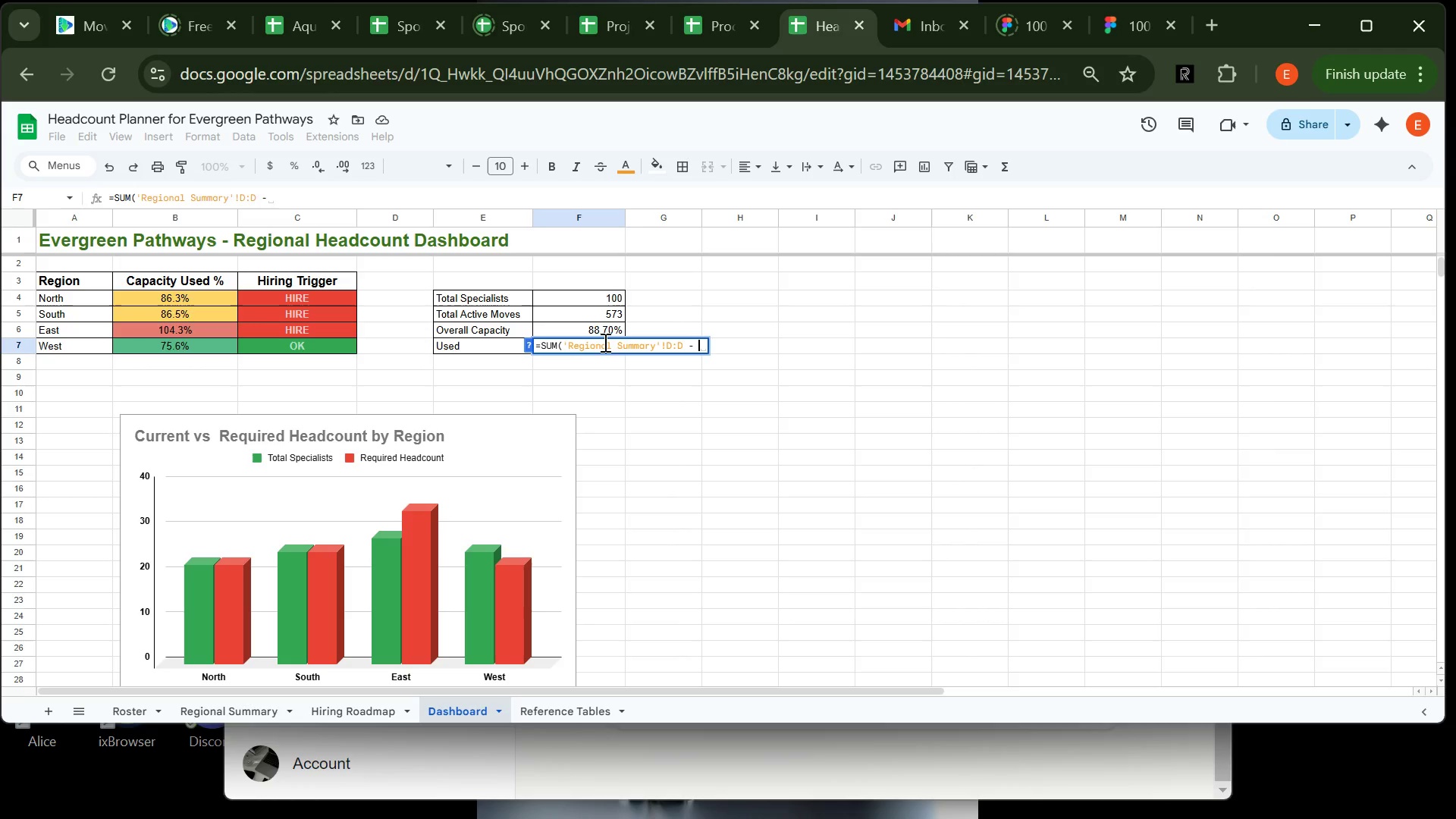 
key(Space)
 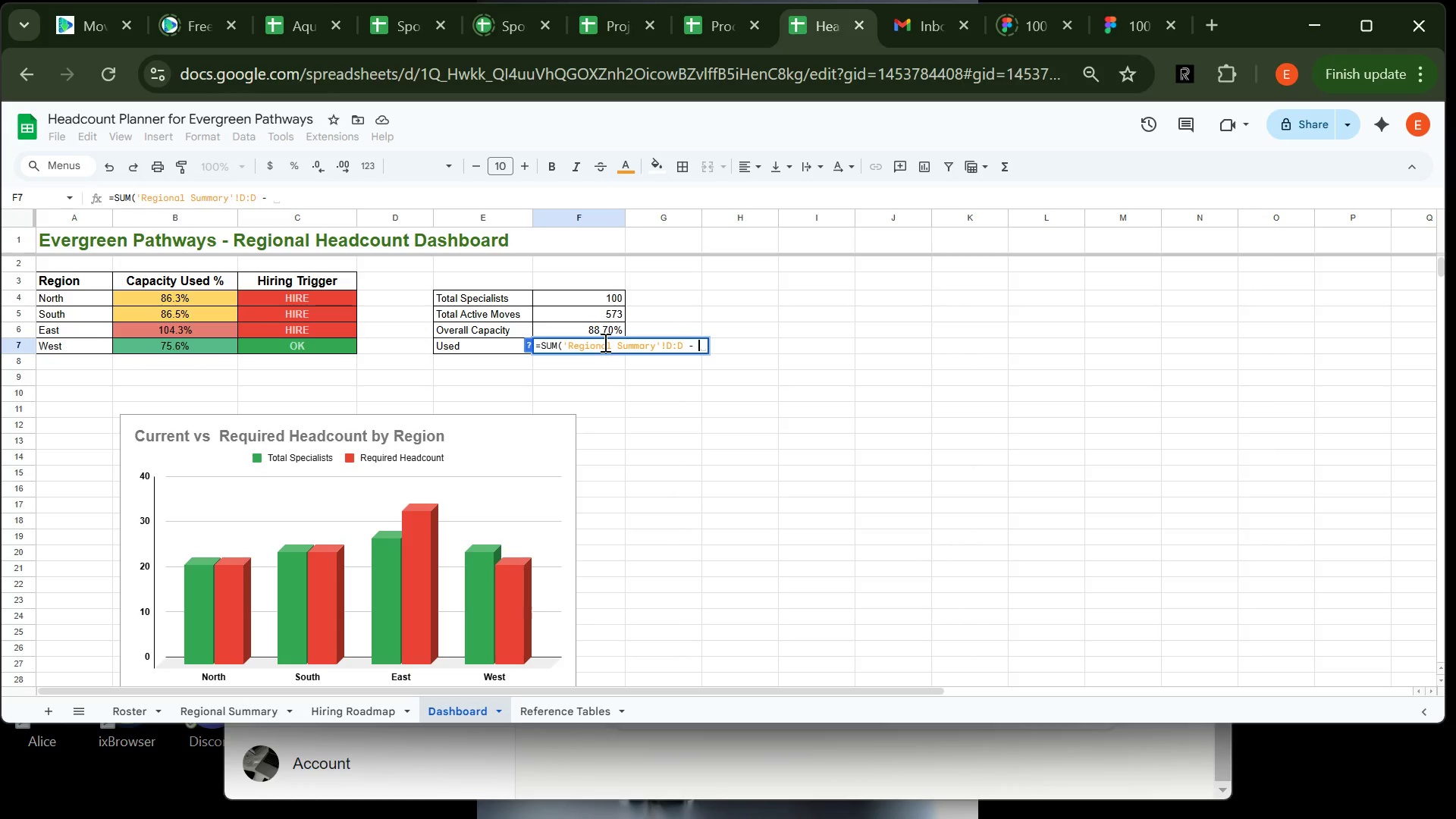 
wait(5.89)
 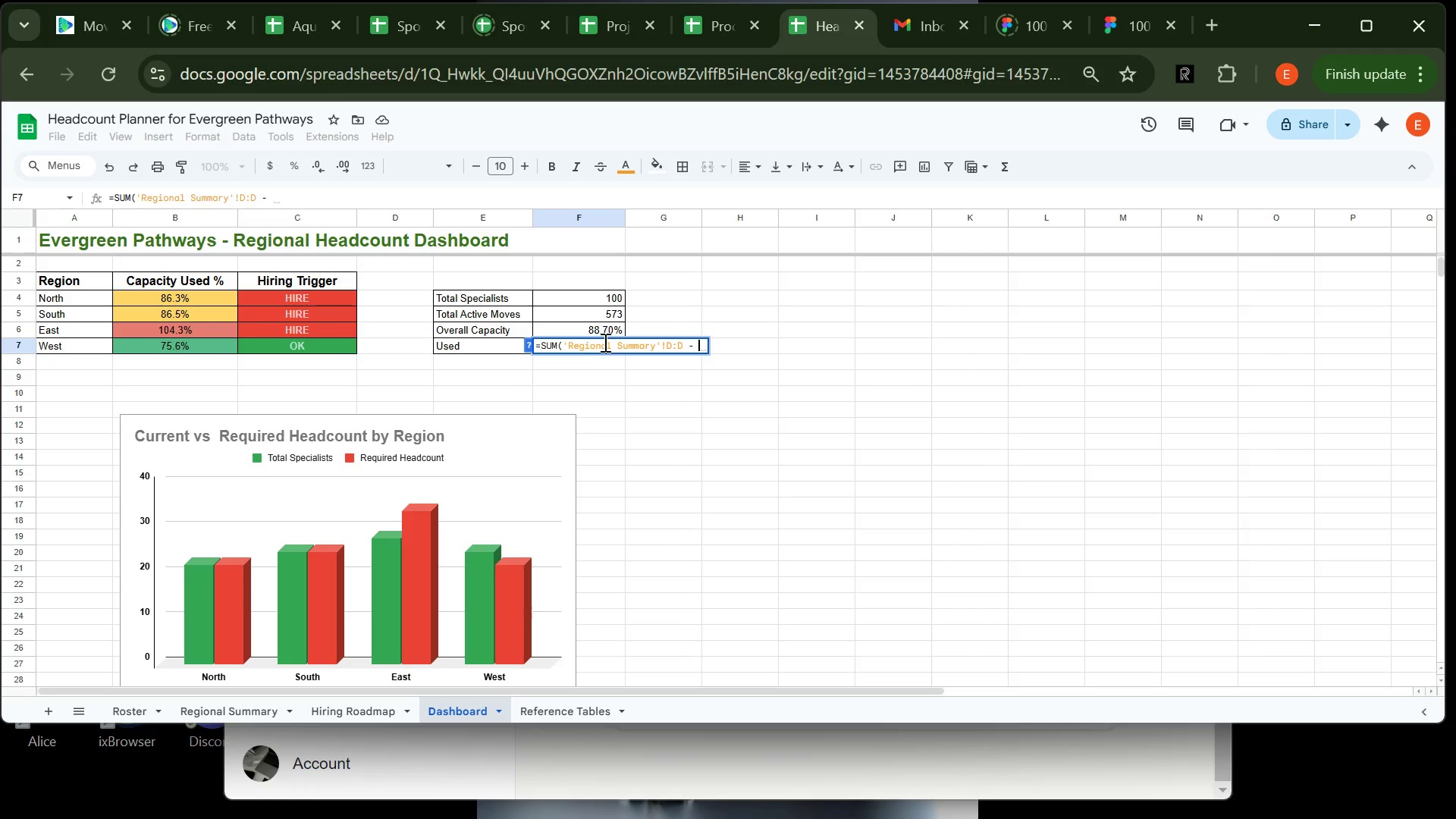 
type(;RE)
key(Backspace)
key(Backspace)
key(Backspace)
type(Region)
key(Backspace)
key(Backspace)
key(Backspace)
key(Backspace)
key(Backspace)
key(Backspace)
type('Regionl)
key(Backspace)
type(al Summary'!C:C)
 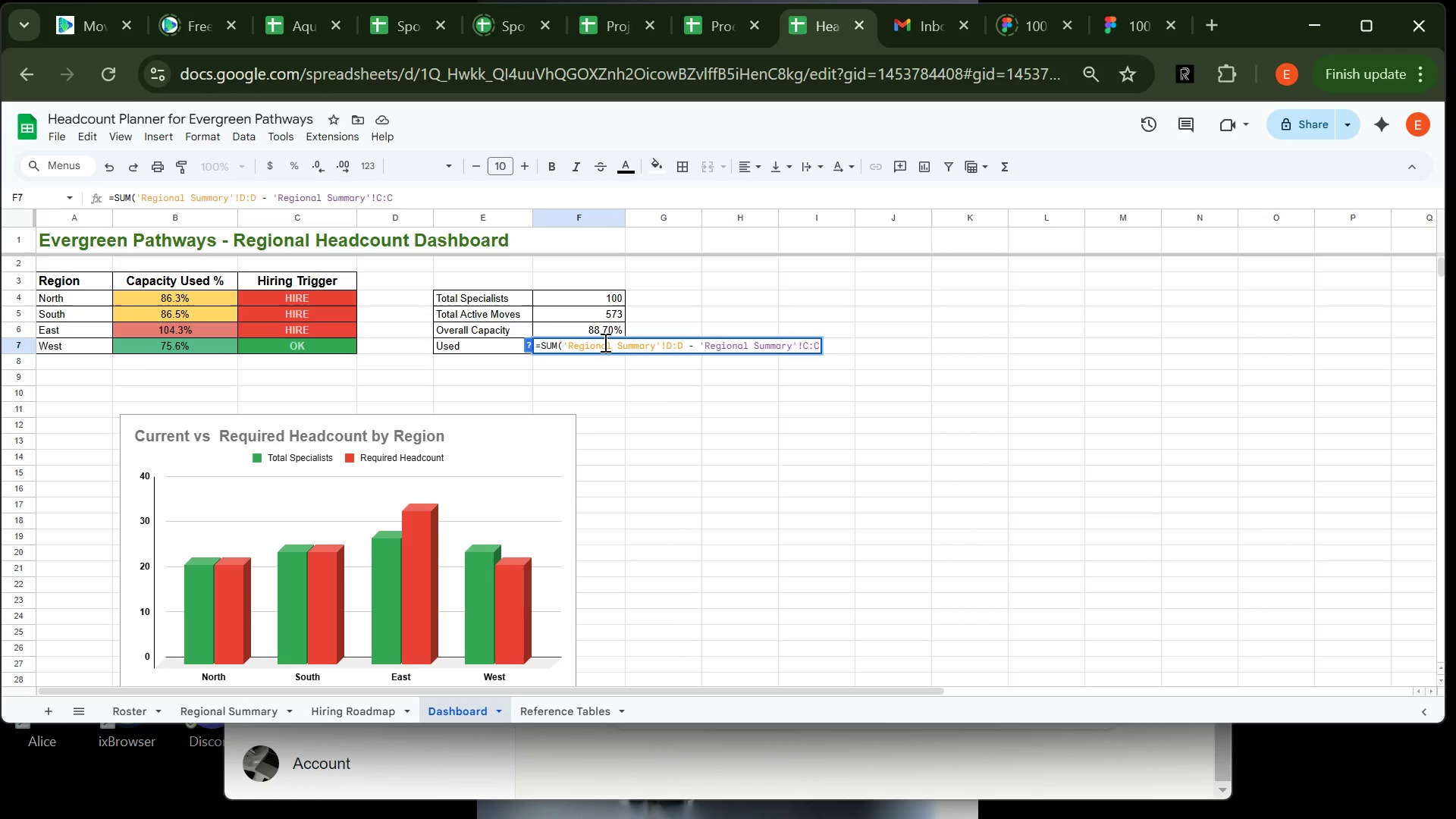 
hold_key(key=ShiftLeft, duration=0.84)
 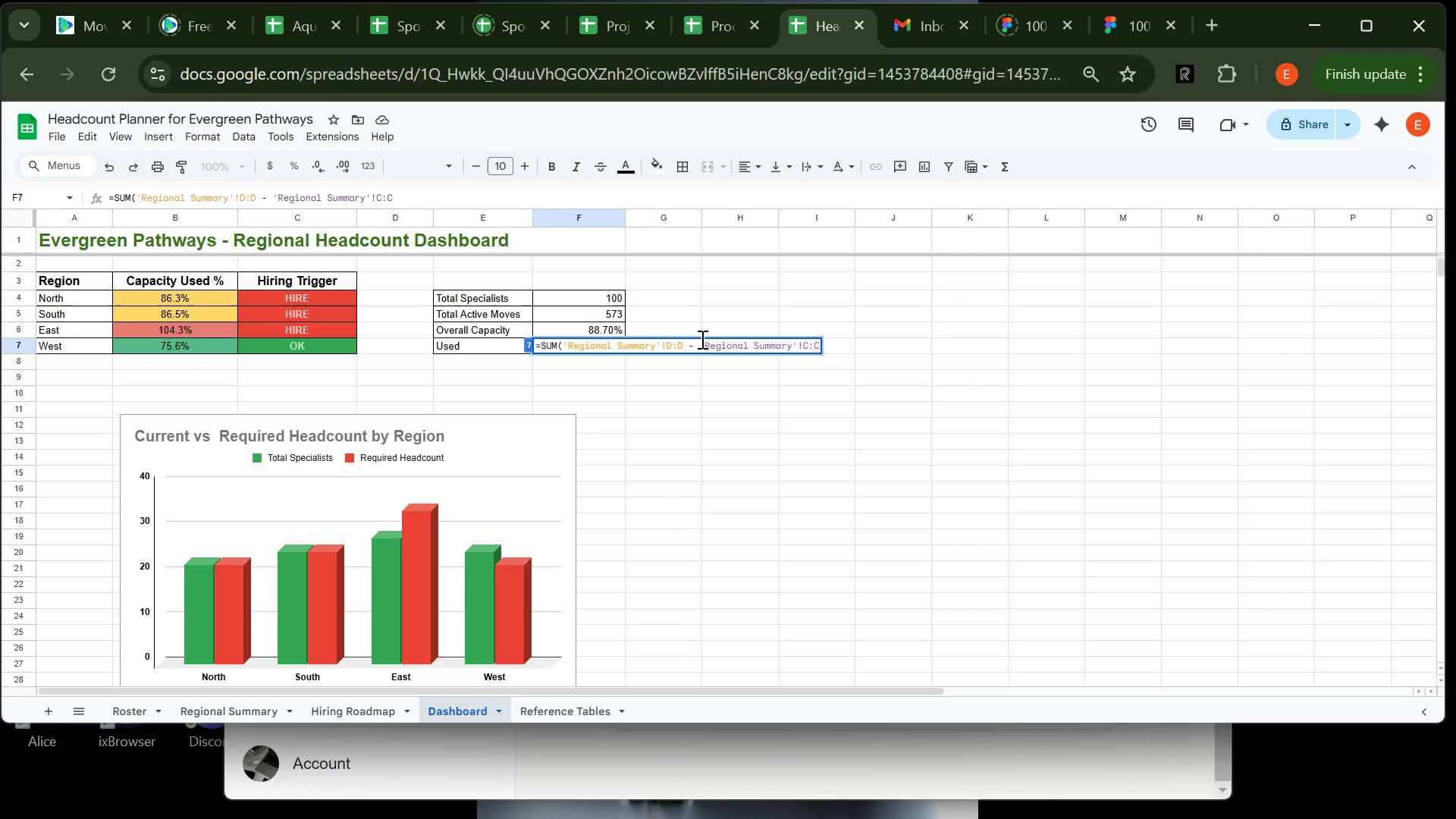 
left_click([701, 339])
 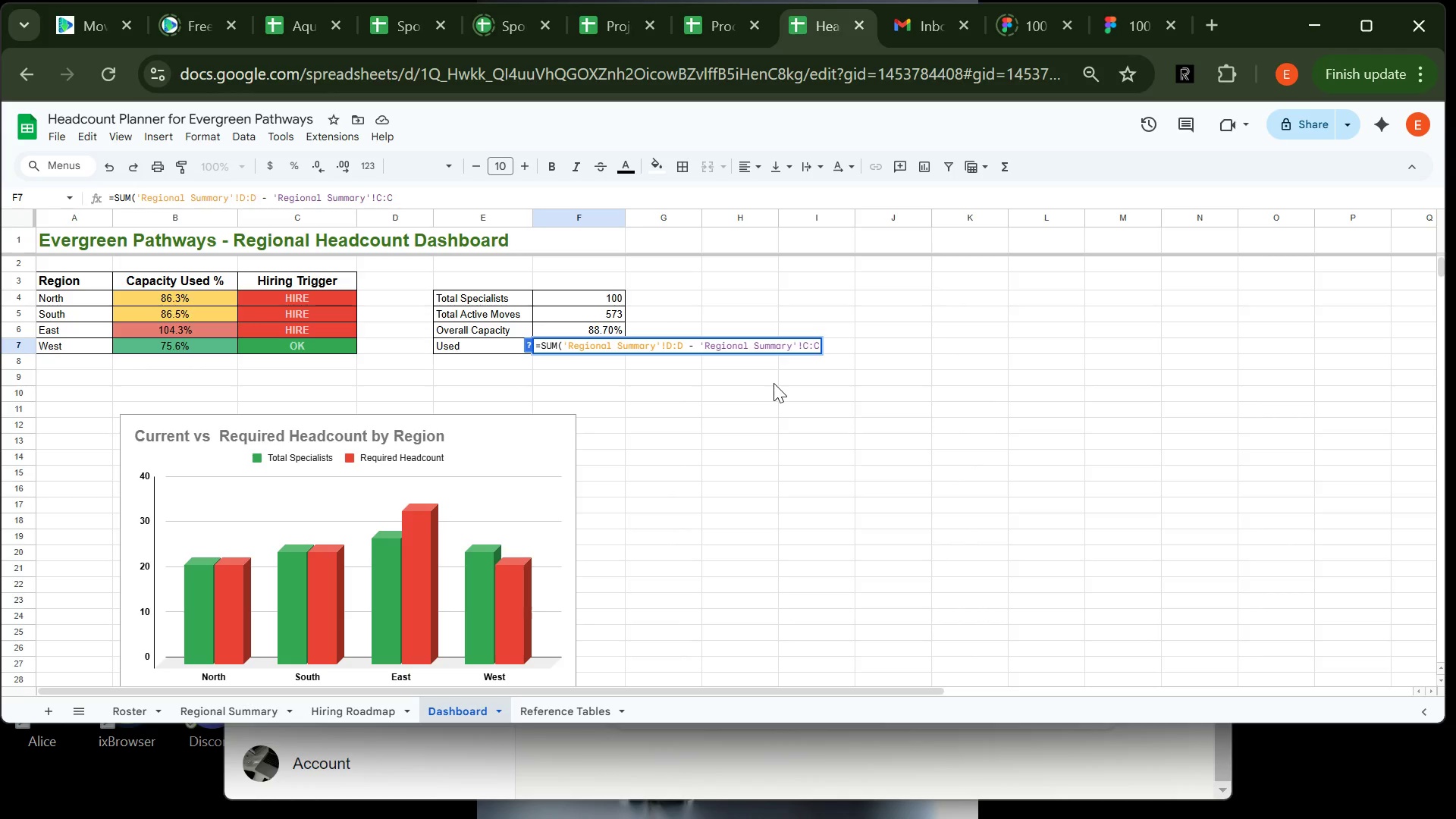 
type(SUM()
 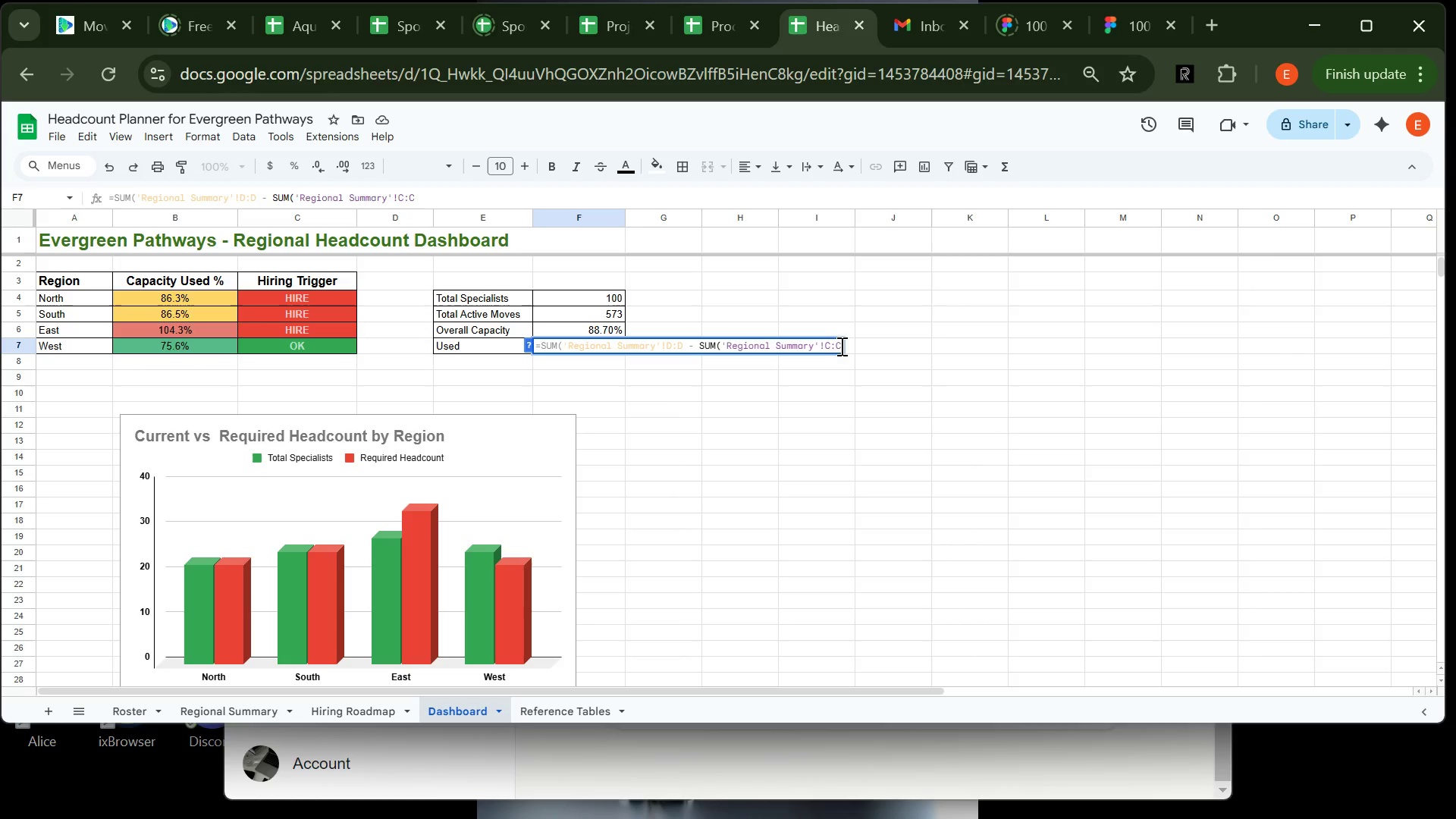 
left_click([839, 346])
 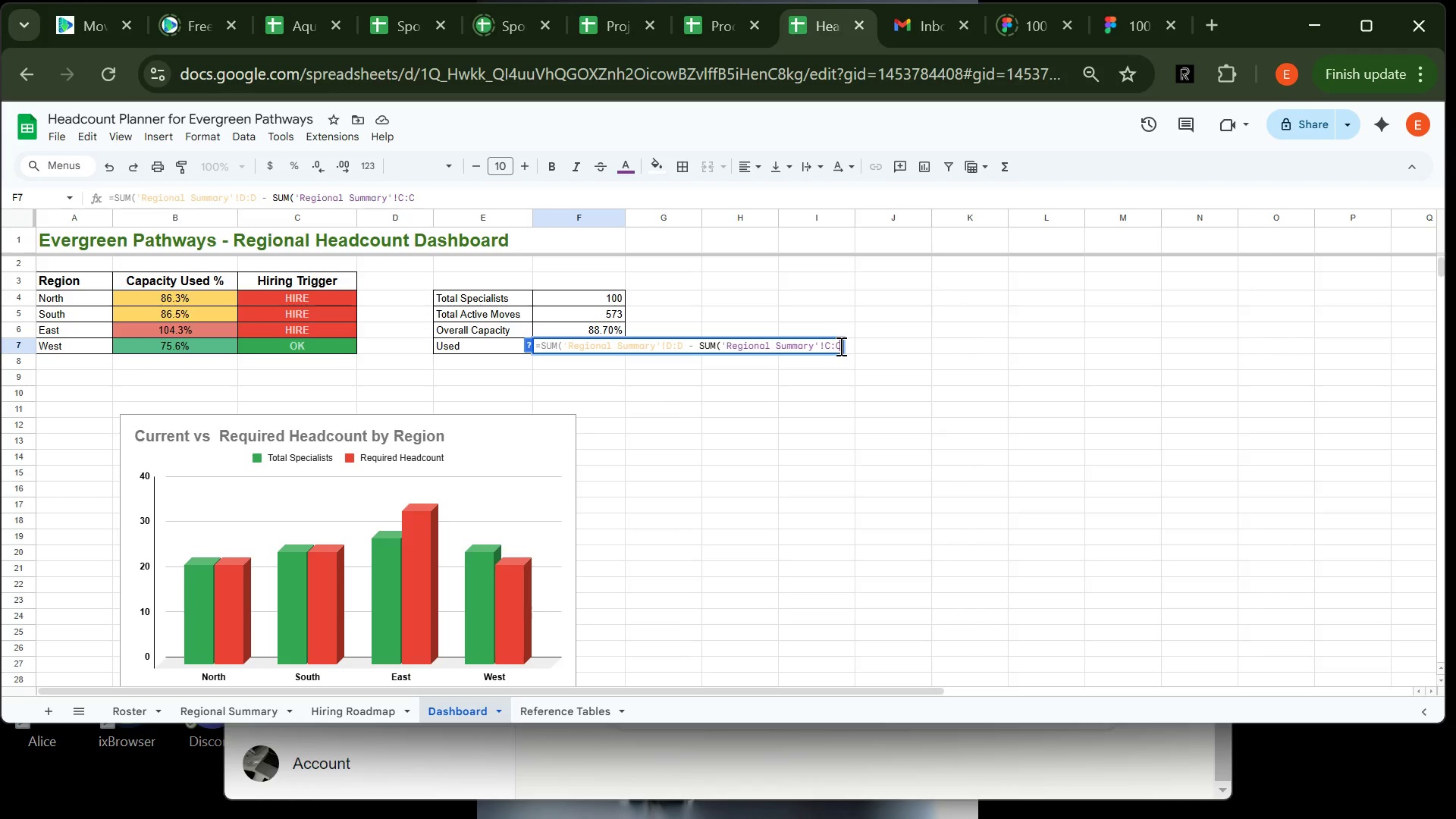 
key(Shift+0)
 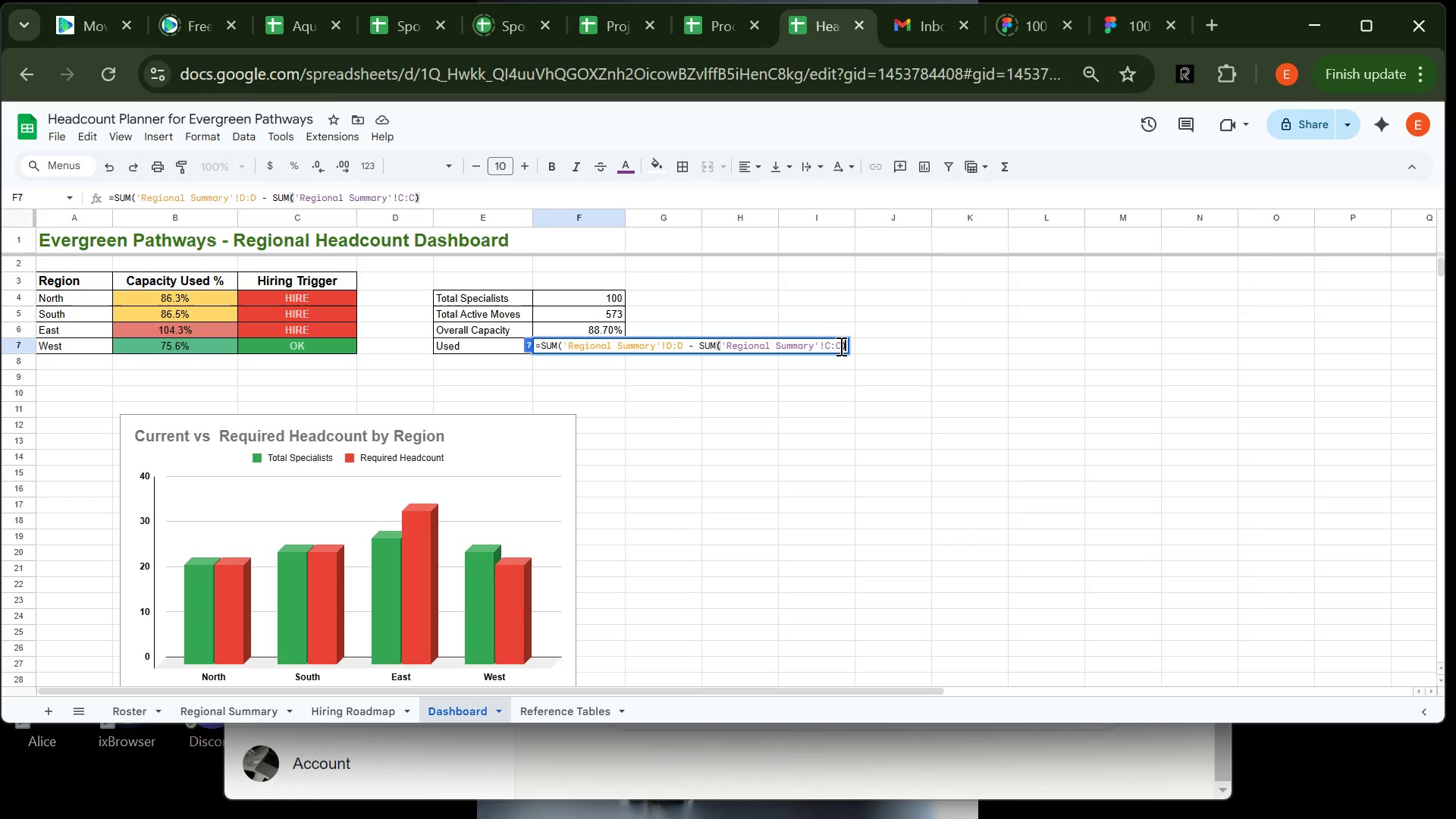 
key(Enter)
 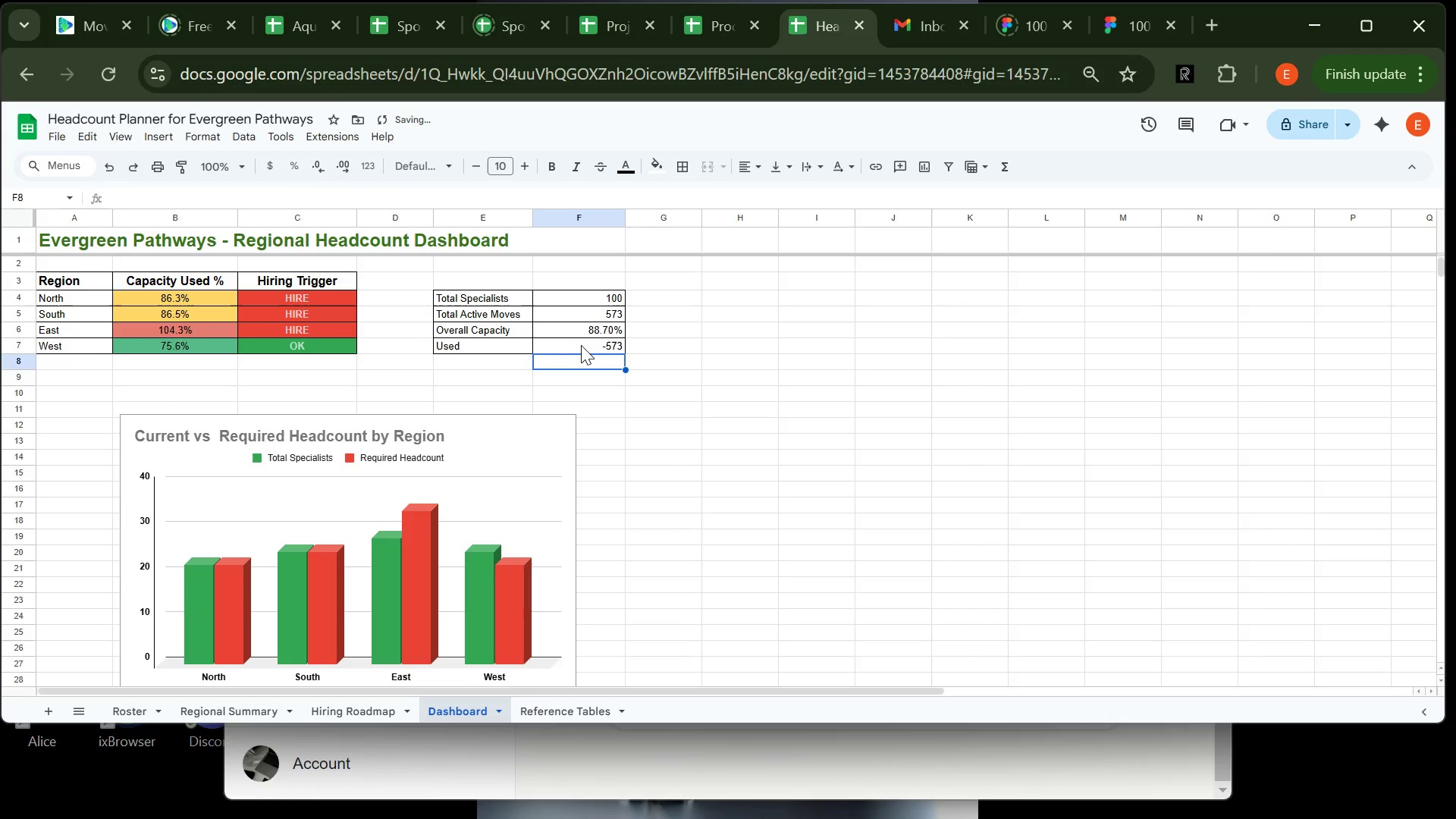 
left_click([581, 345])
 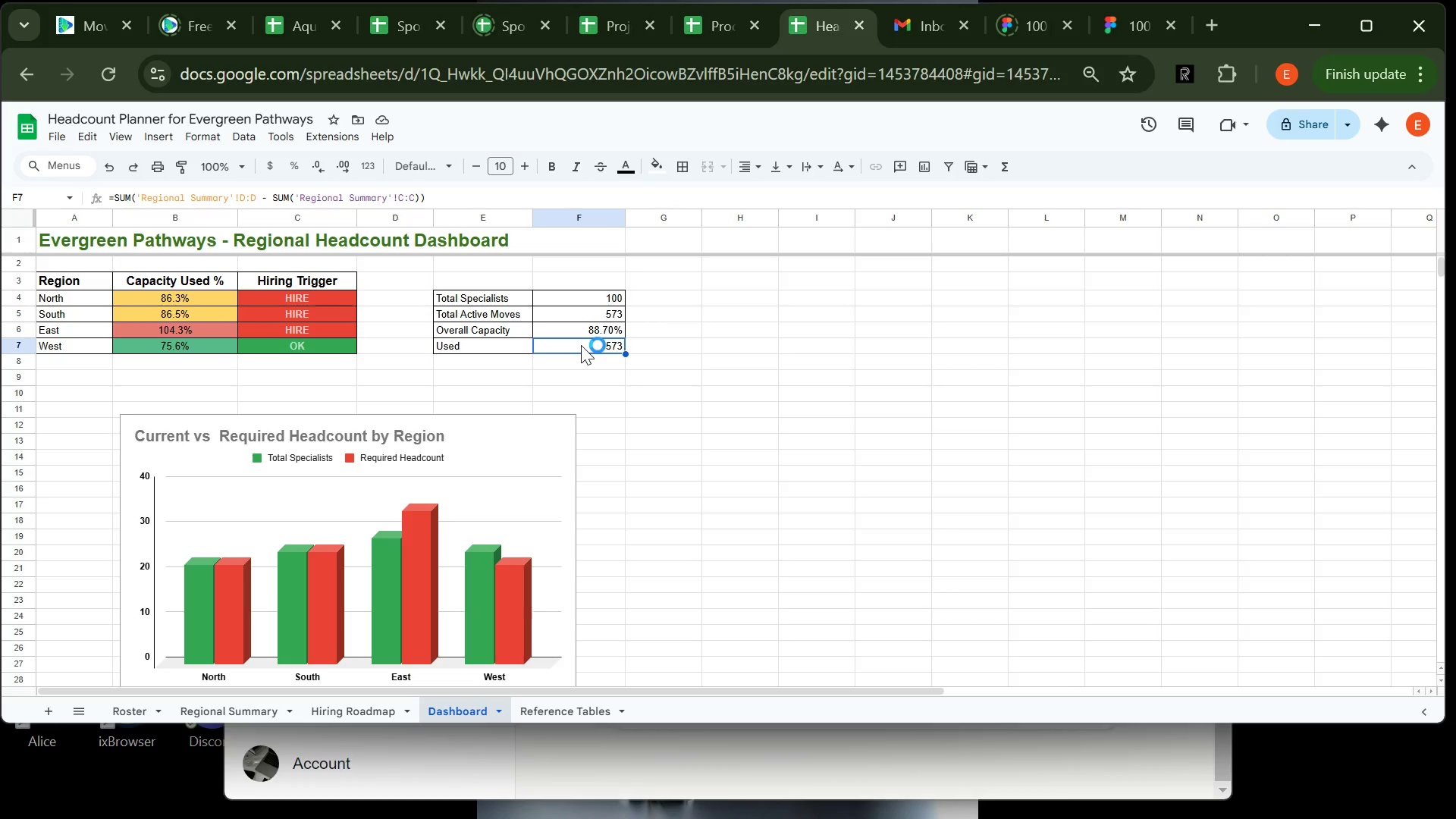 
wait(10.2)
 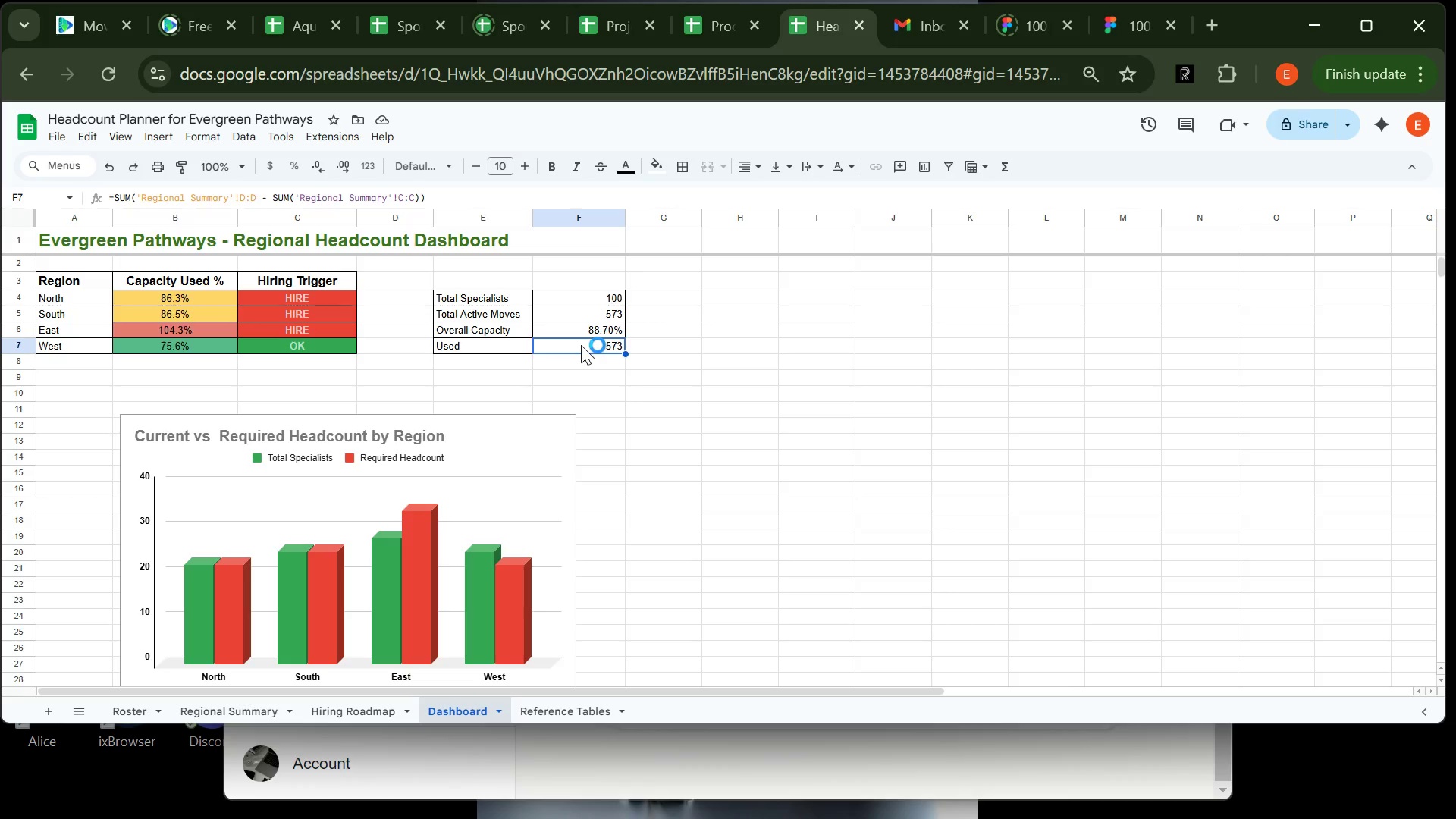 
left_click([580, 330])
 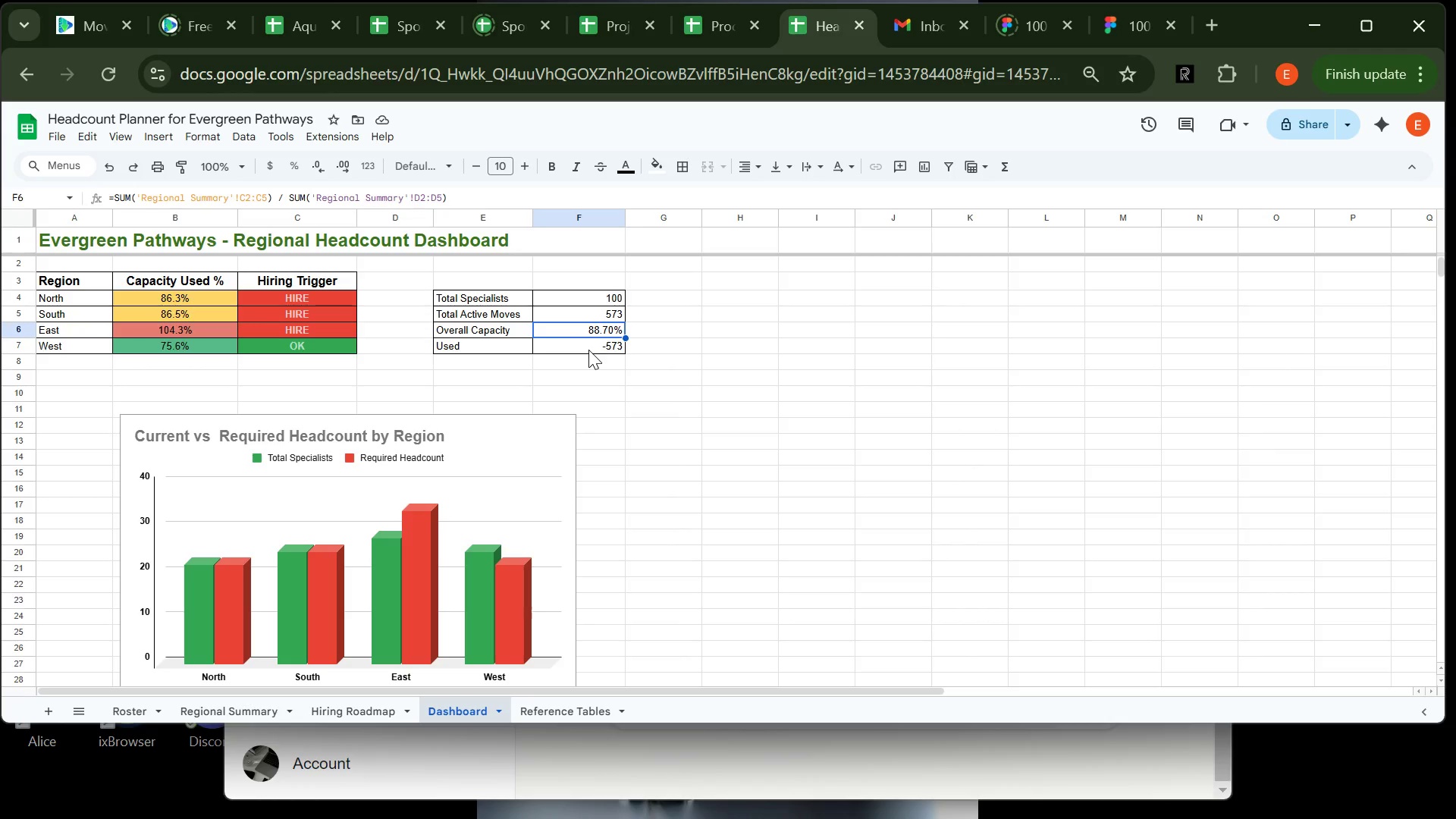 
left_click([588, 350])
 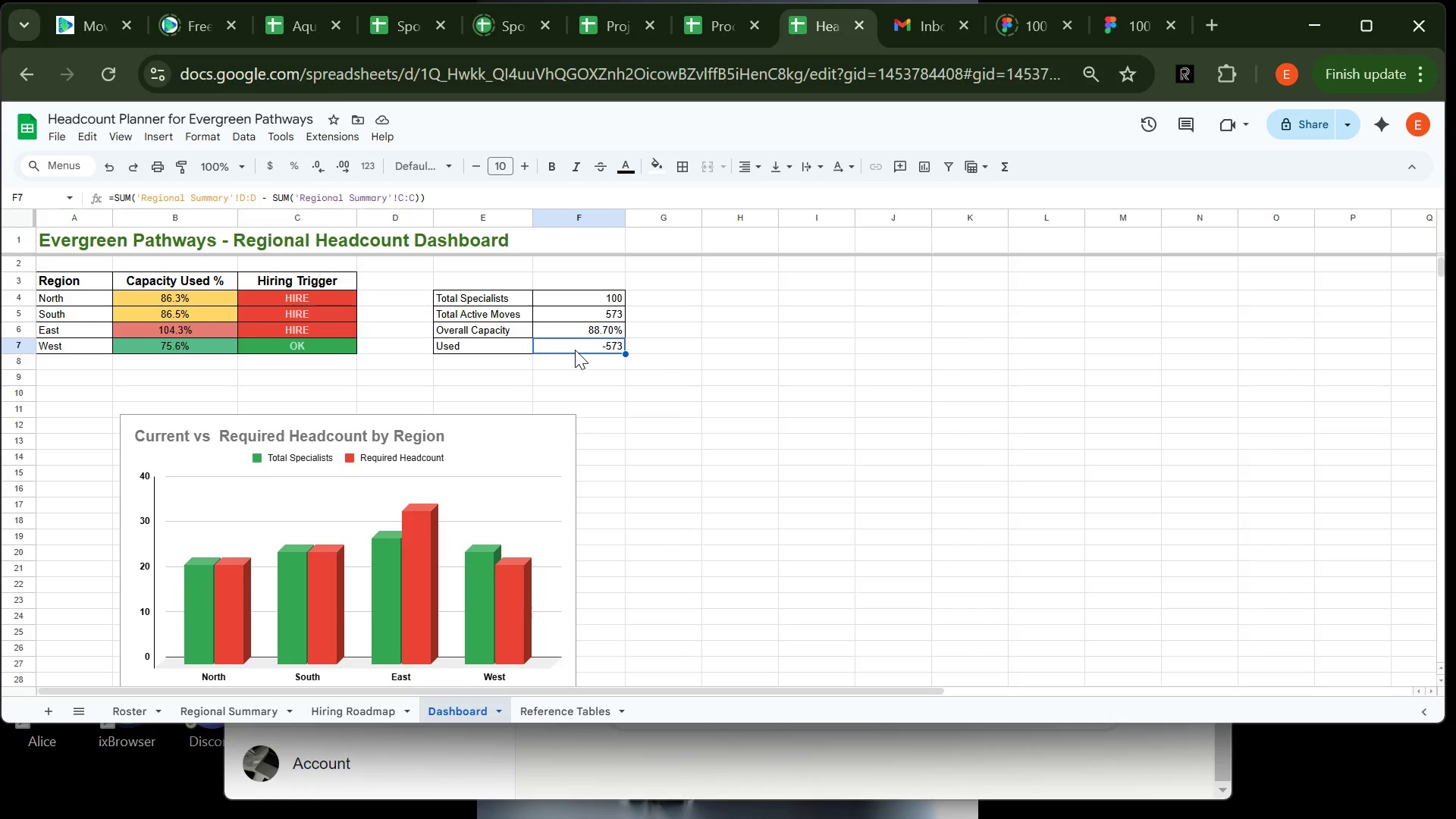 
double_click([575, 350])
 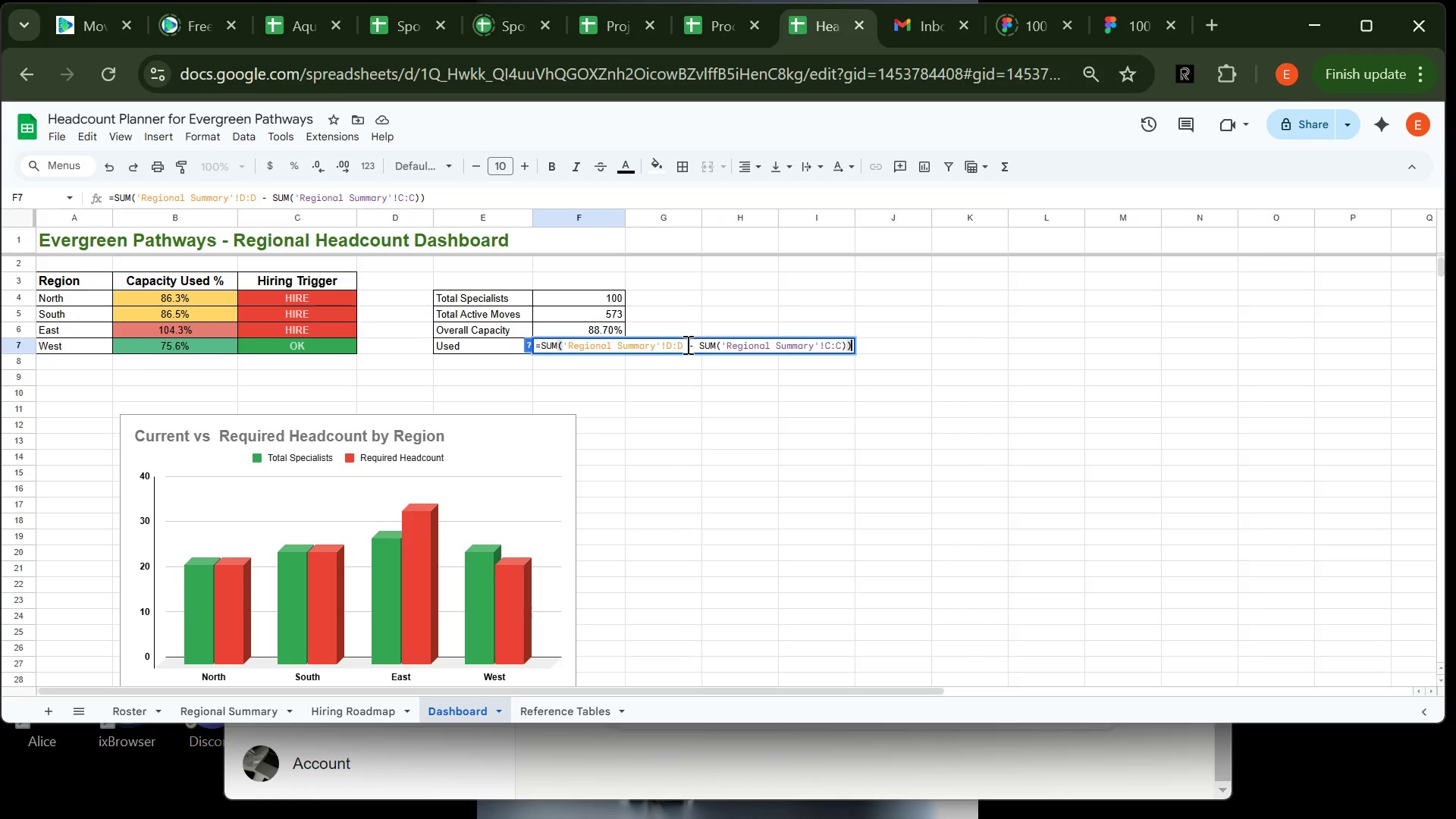 
left_click([686, 345])
 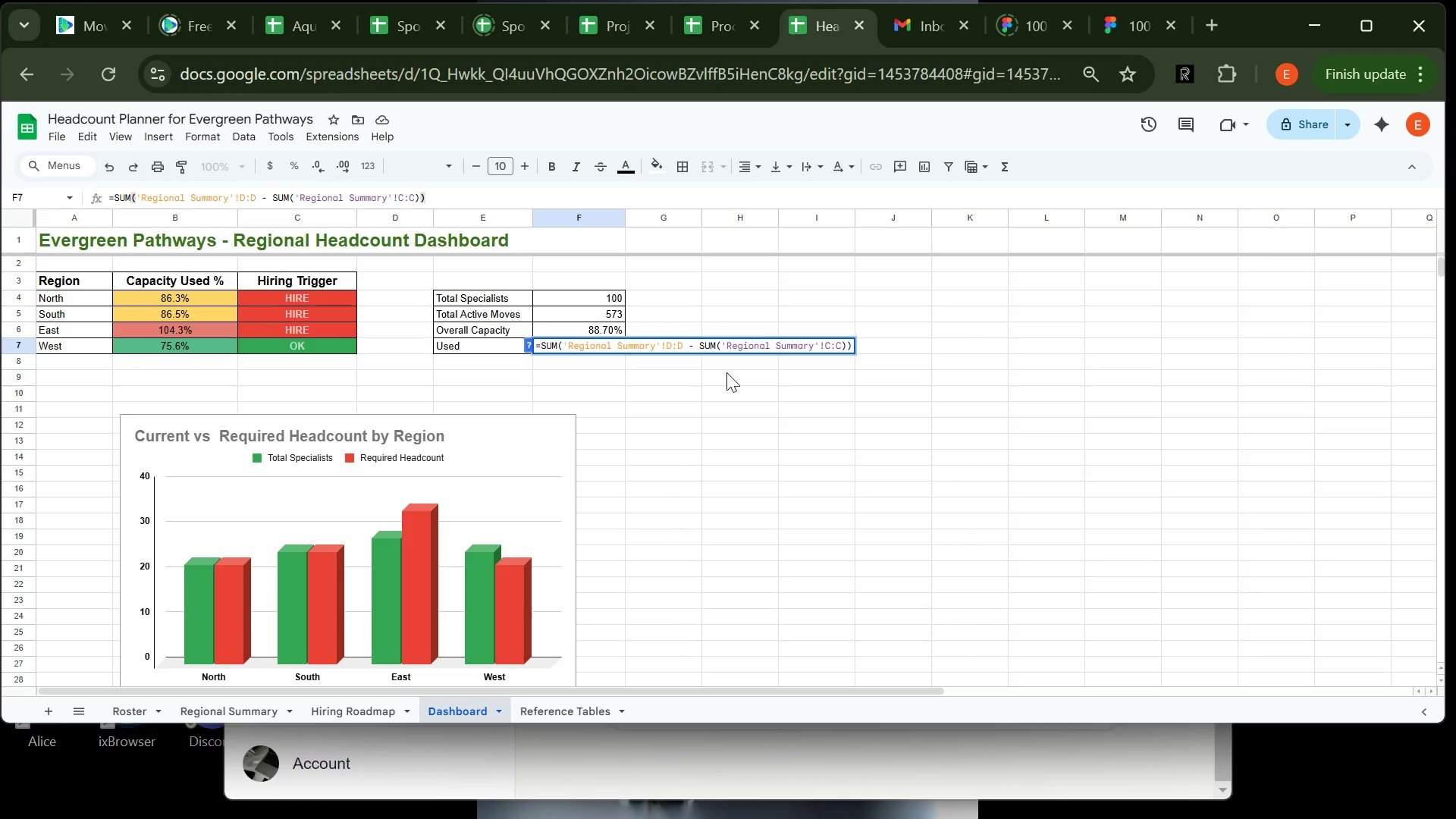 
key(Shift+0)
 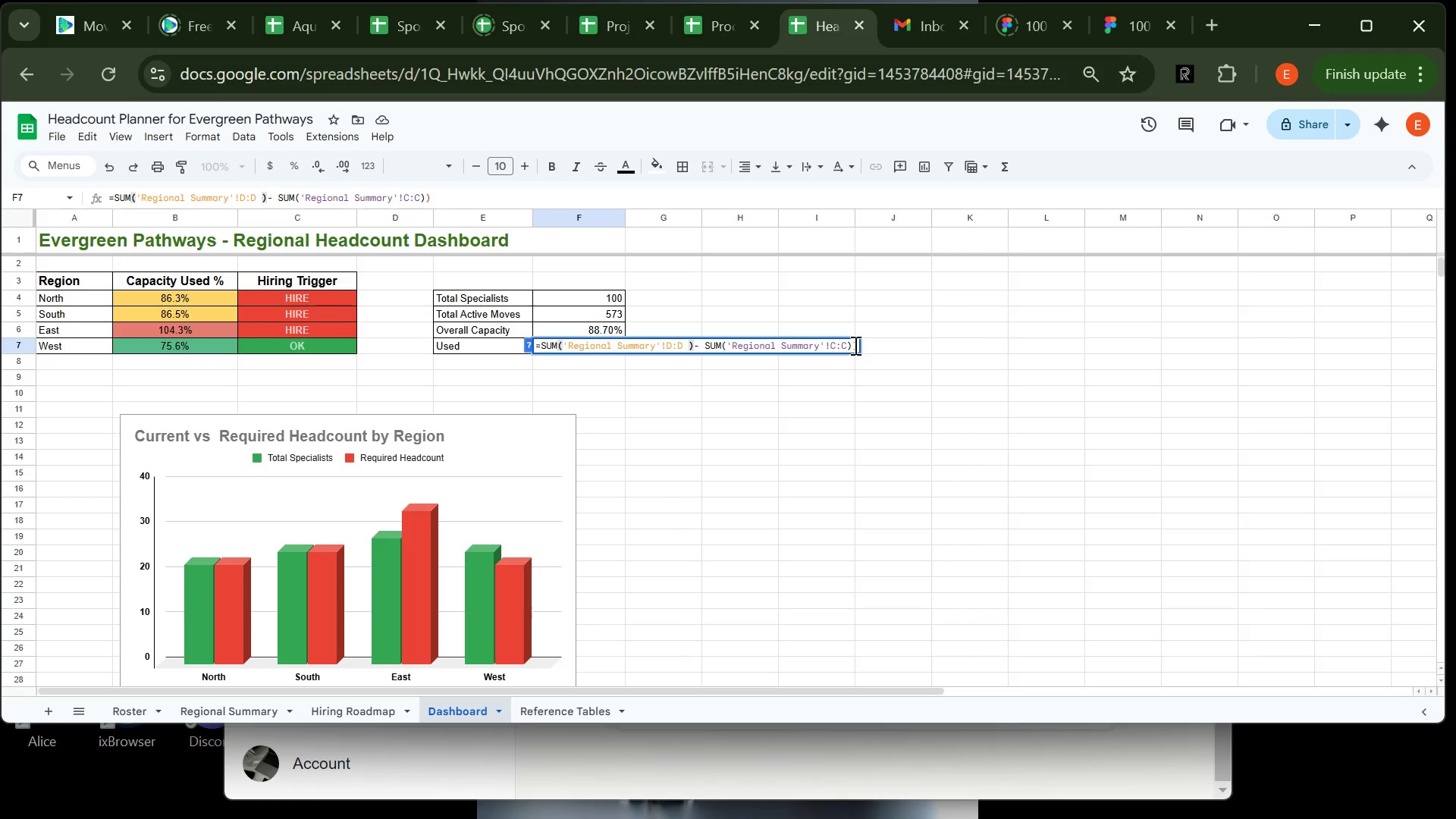 
left_click([854, 345])
 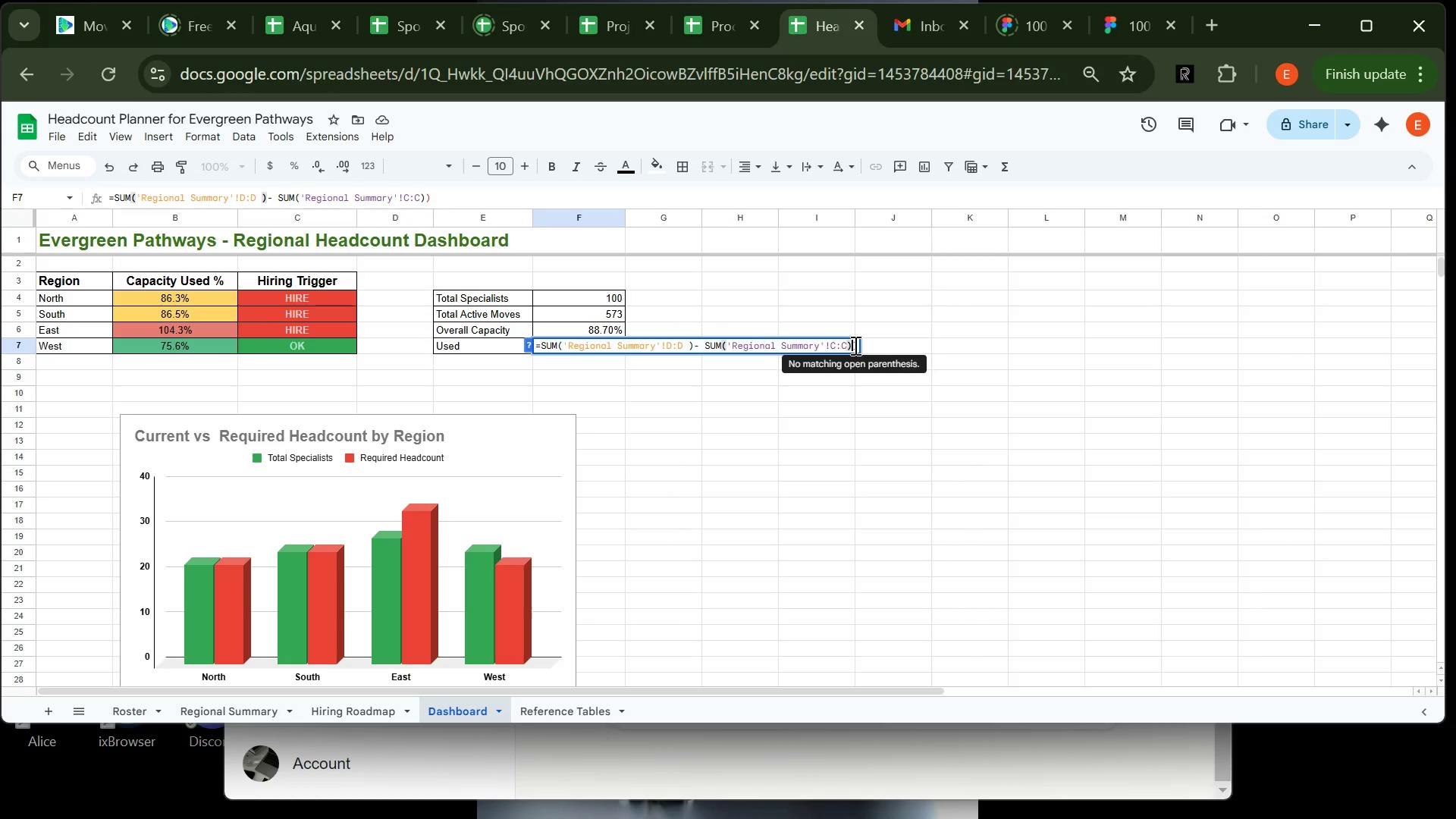 
key(ArrowRight)
 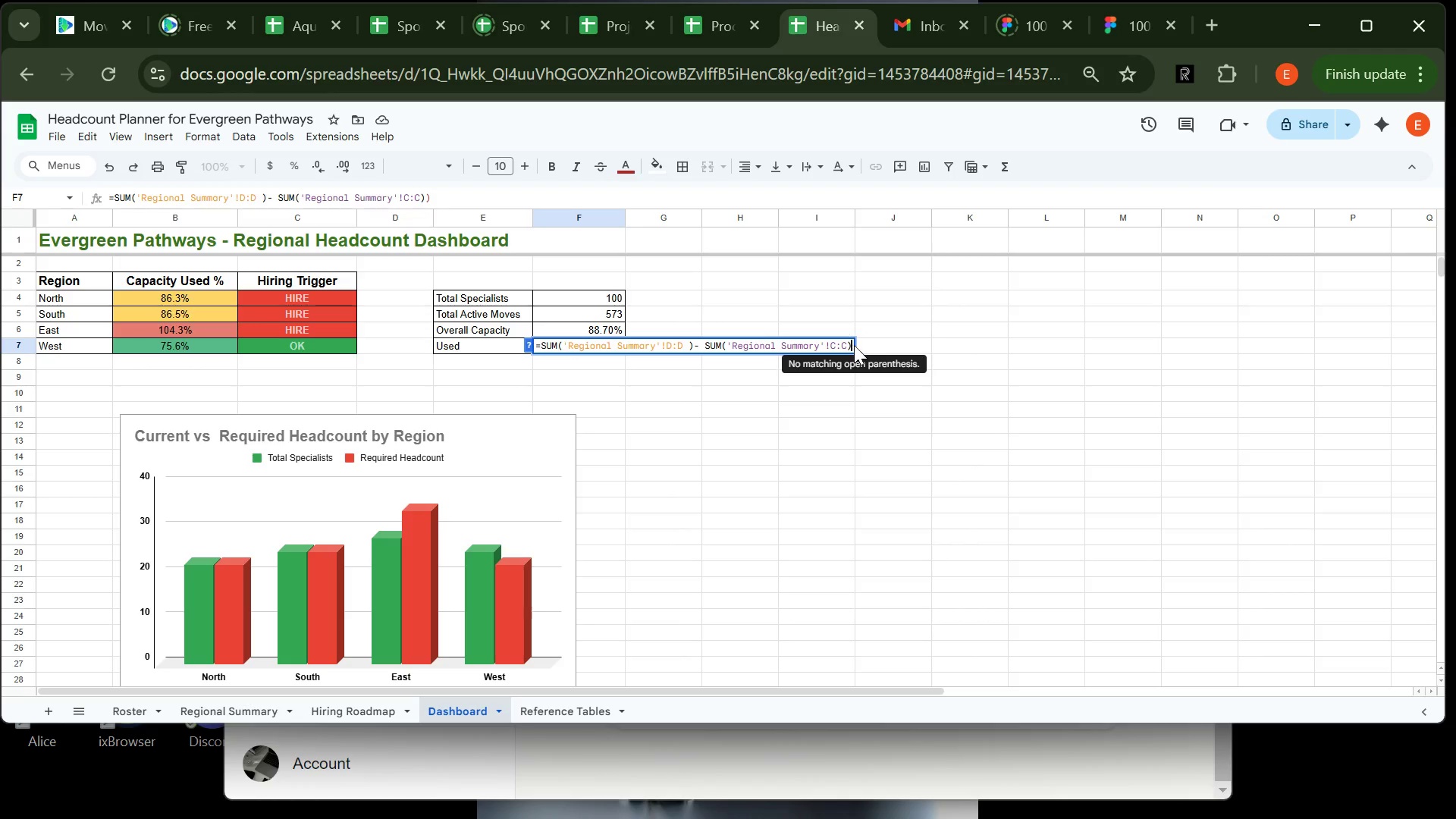 
key(Backspace)
 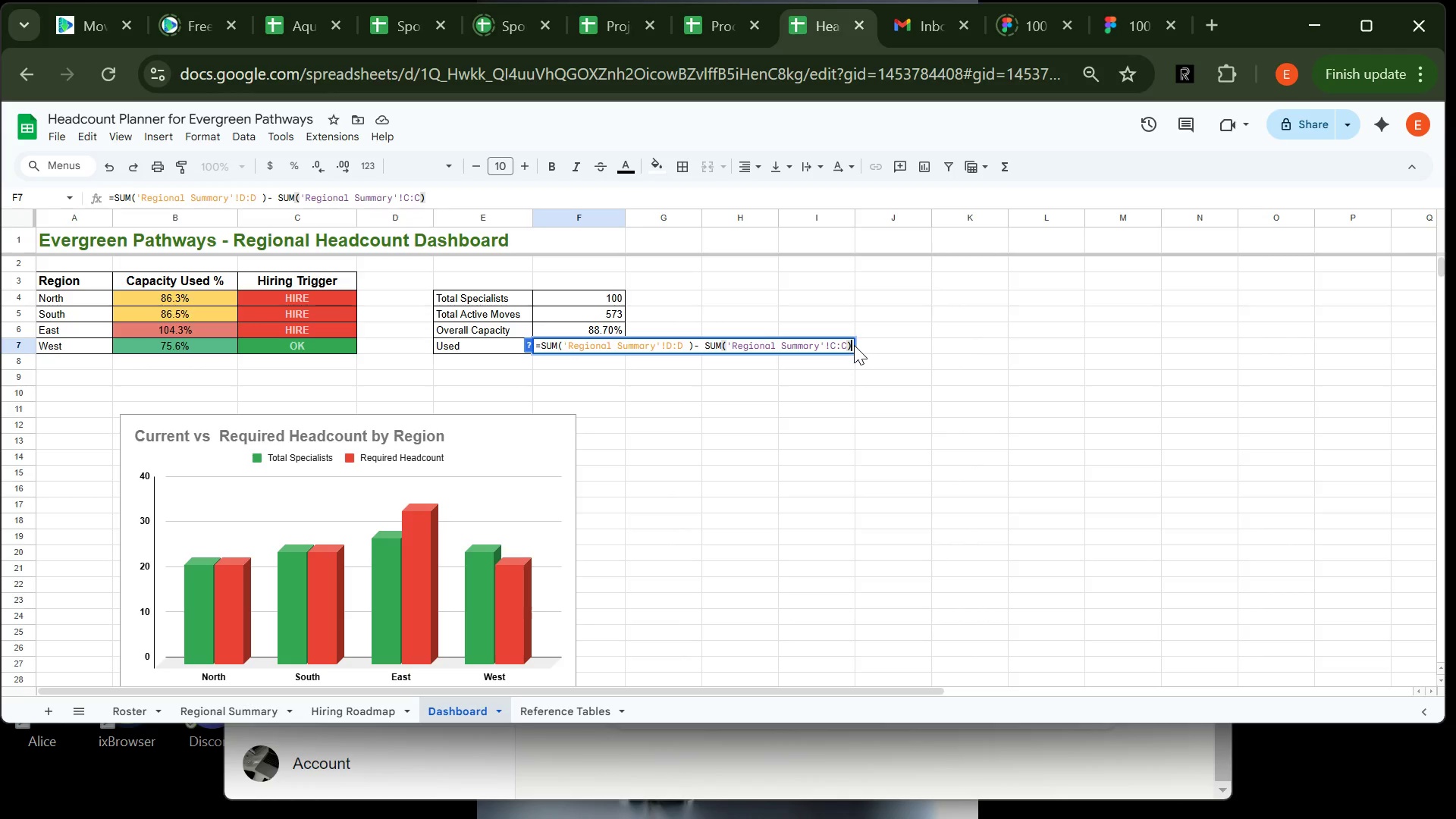 
key(Enter)
 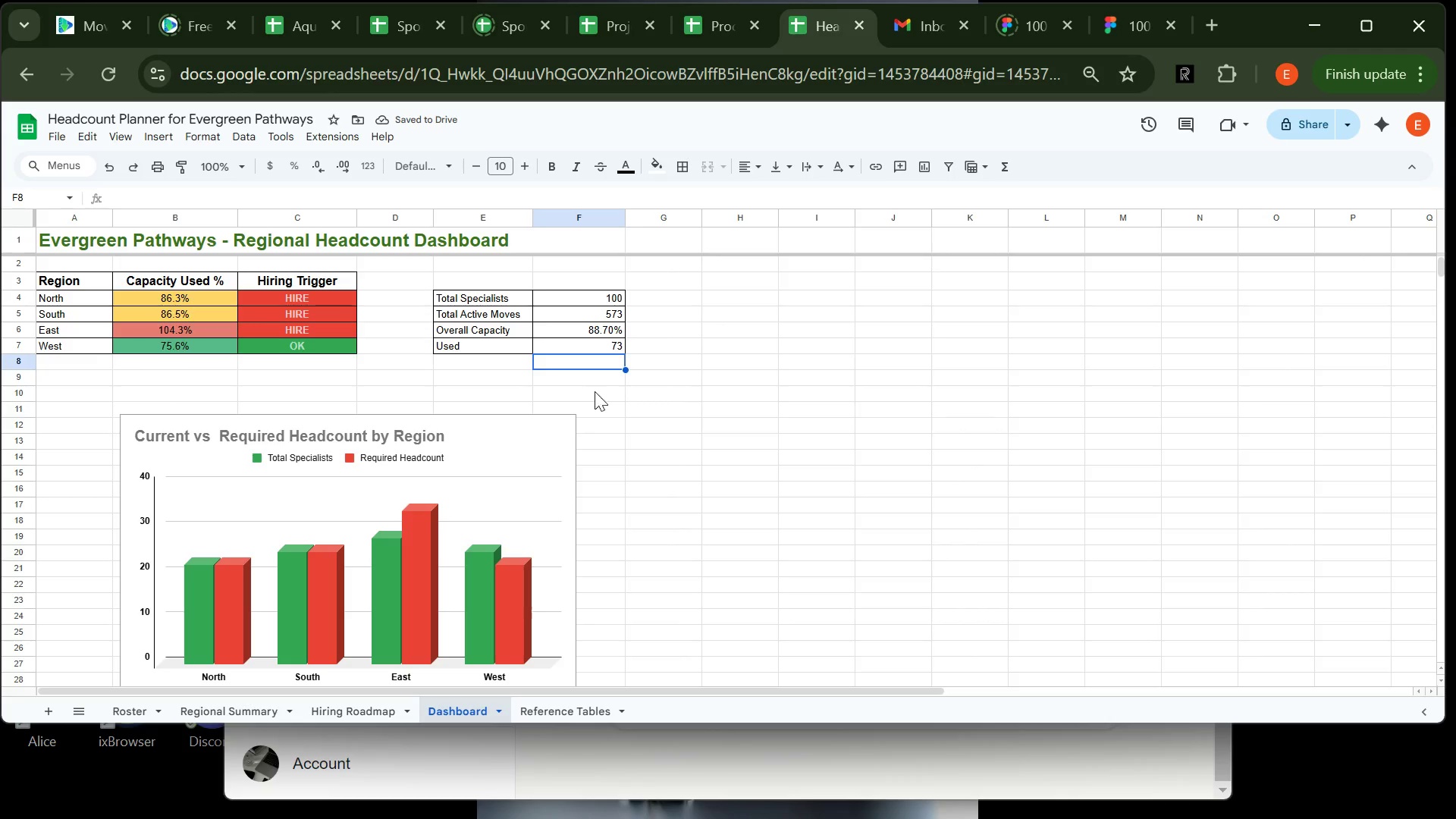 
left_click([676, 363])
 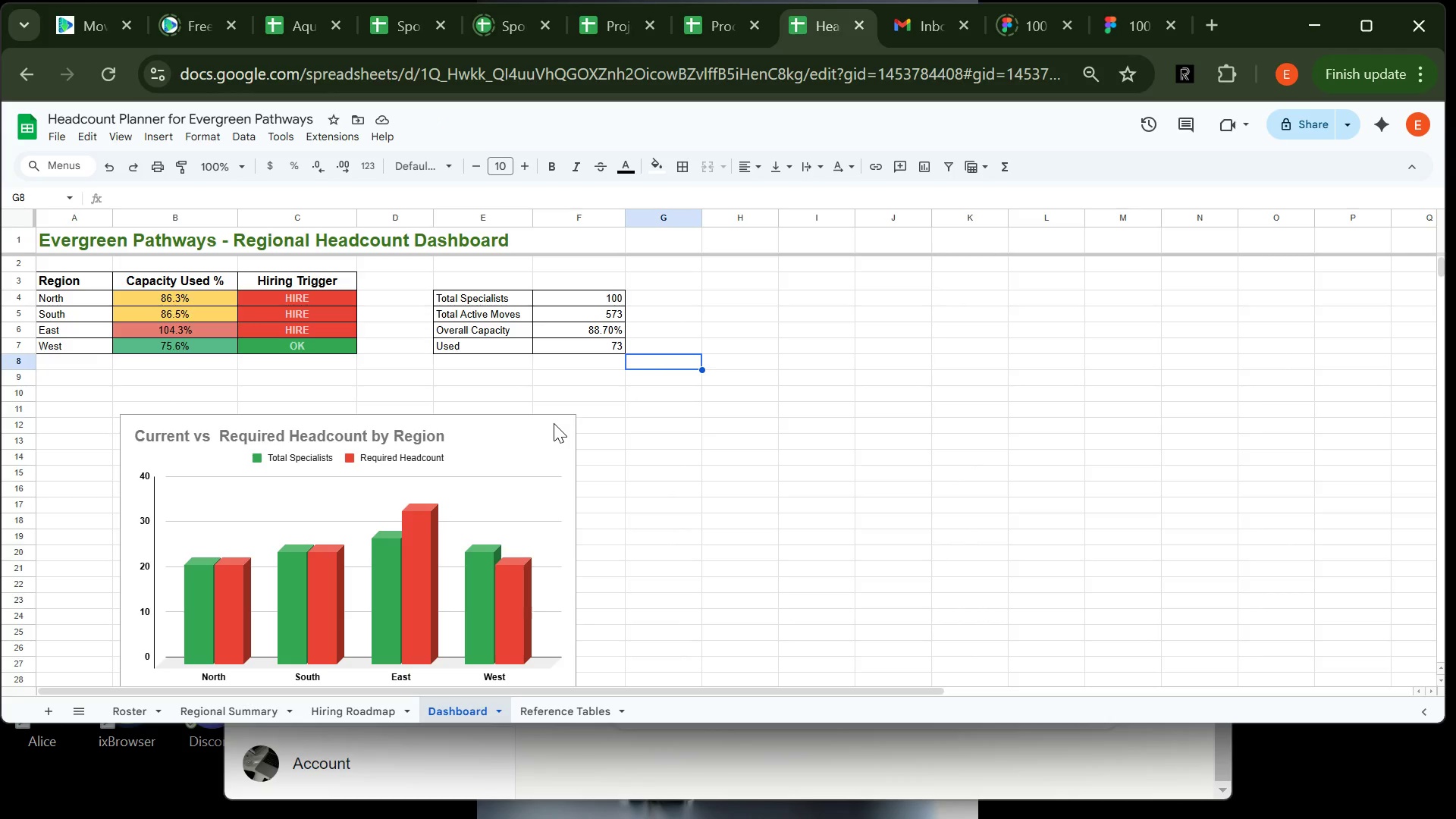 
wait(11.33)
 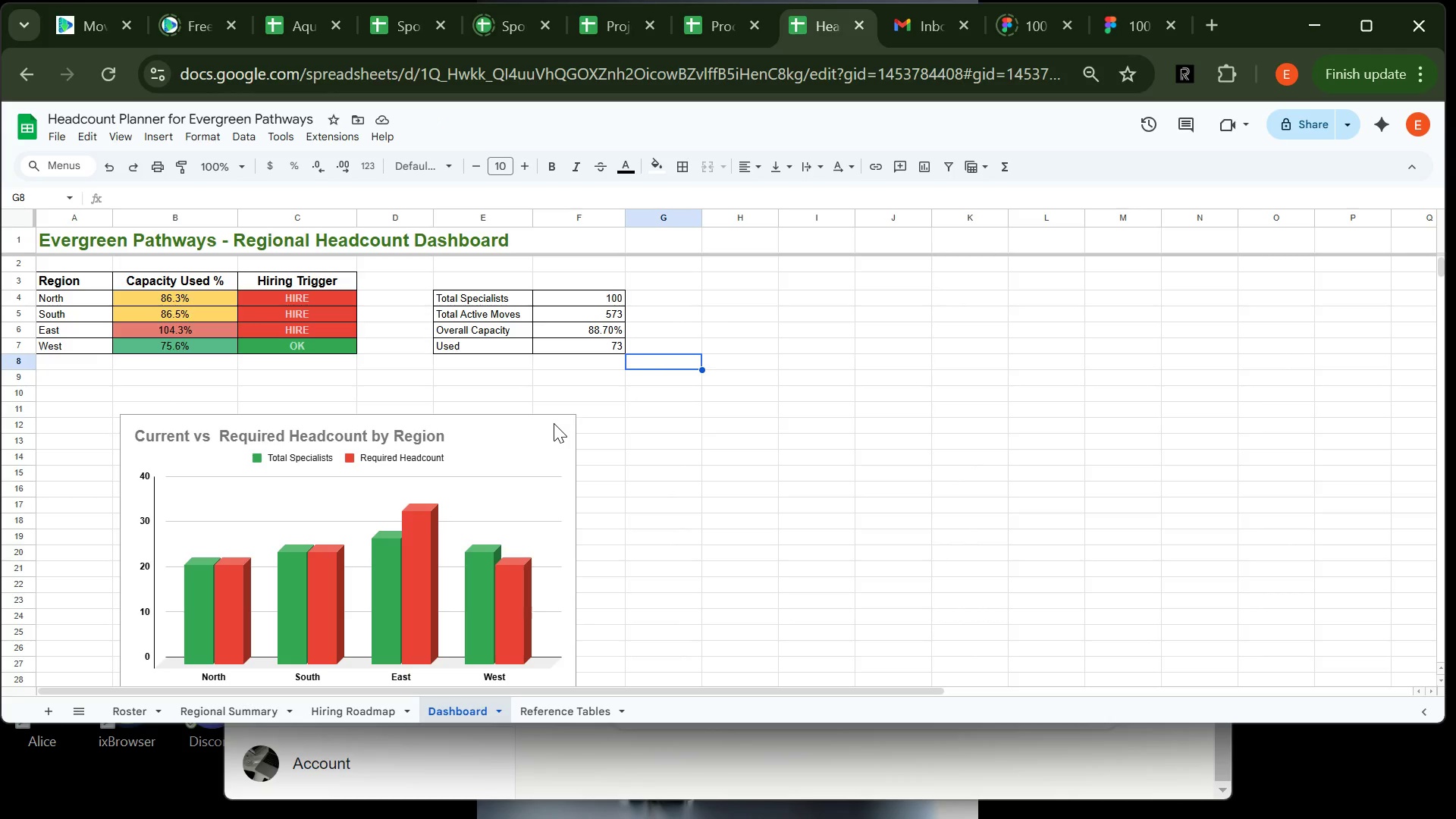 
left_click([488, 300])
 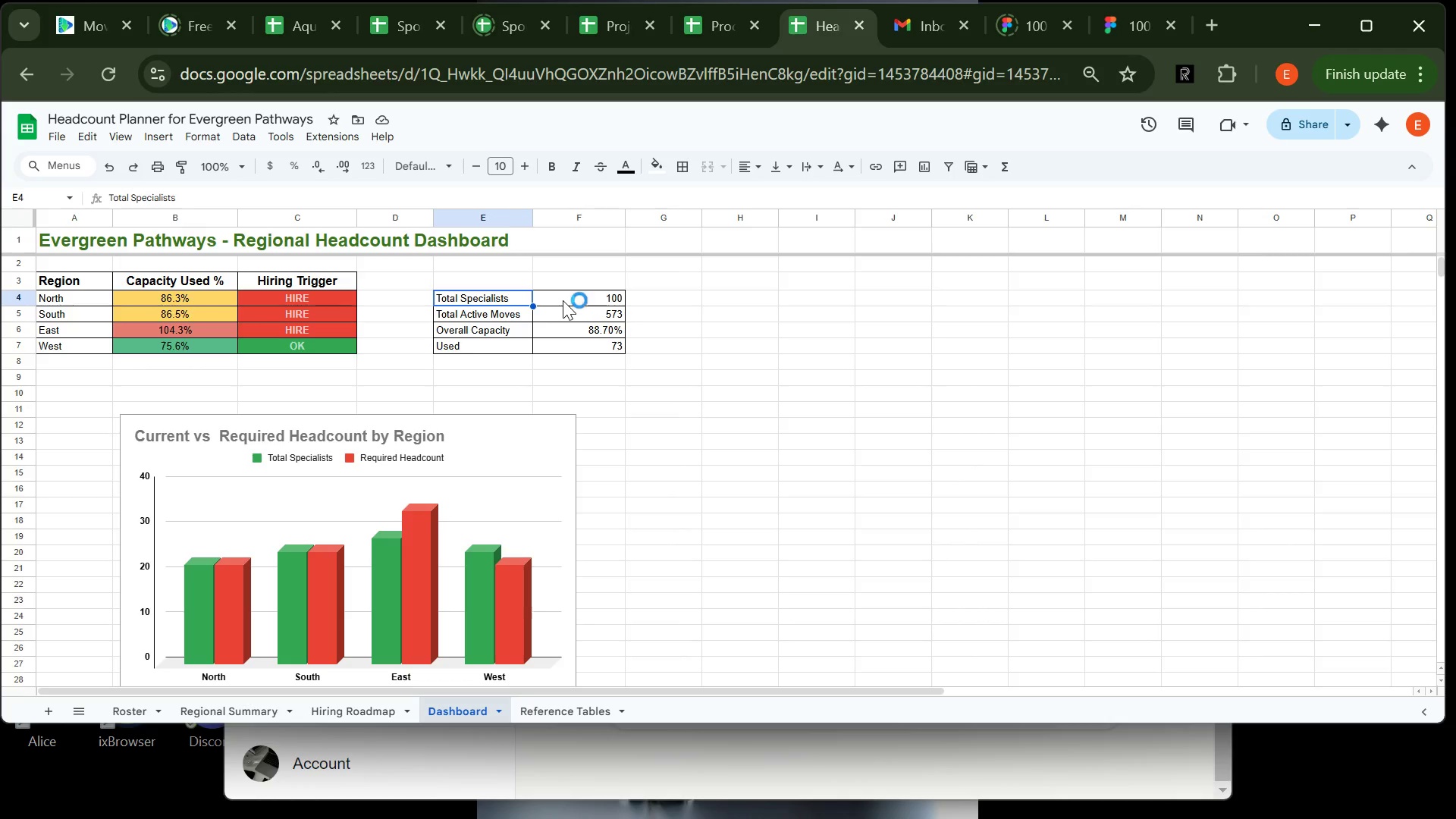 
left_click_drag(start_coordinate=[563, 300], to_coordinate=[566, 354])
 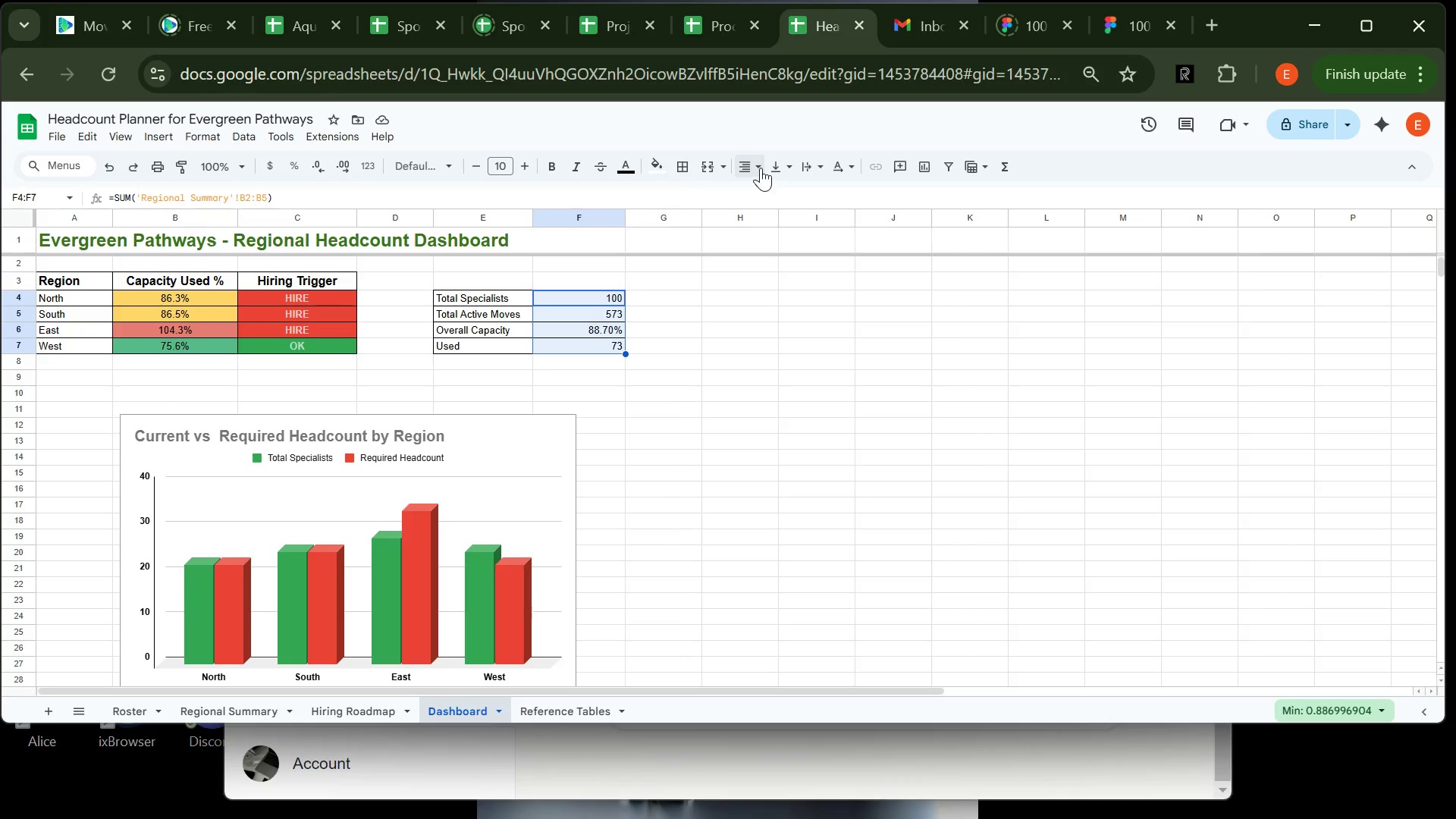 
left_click([761, 168])
 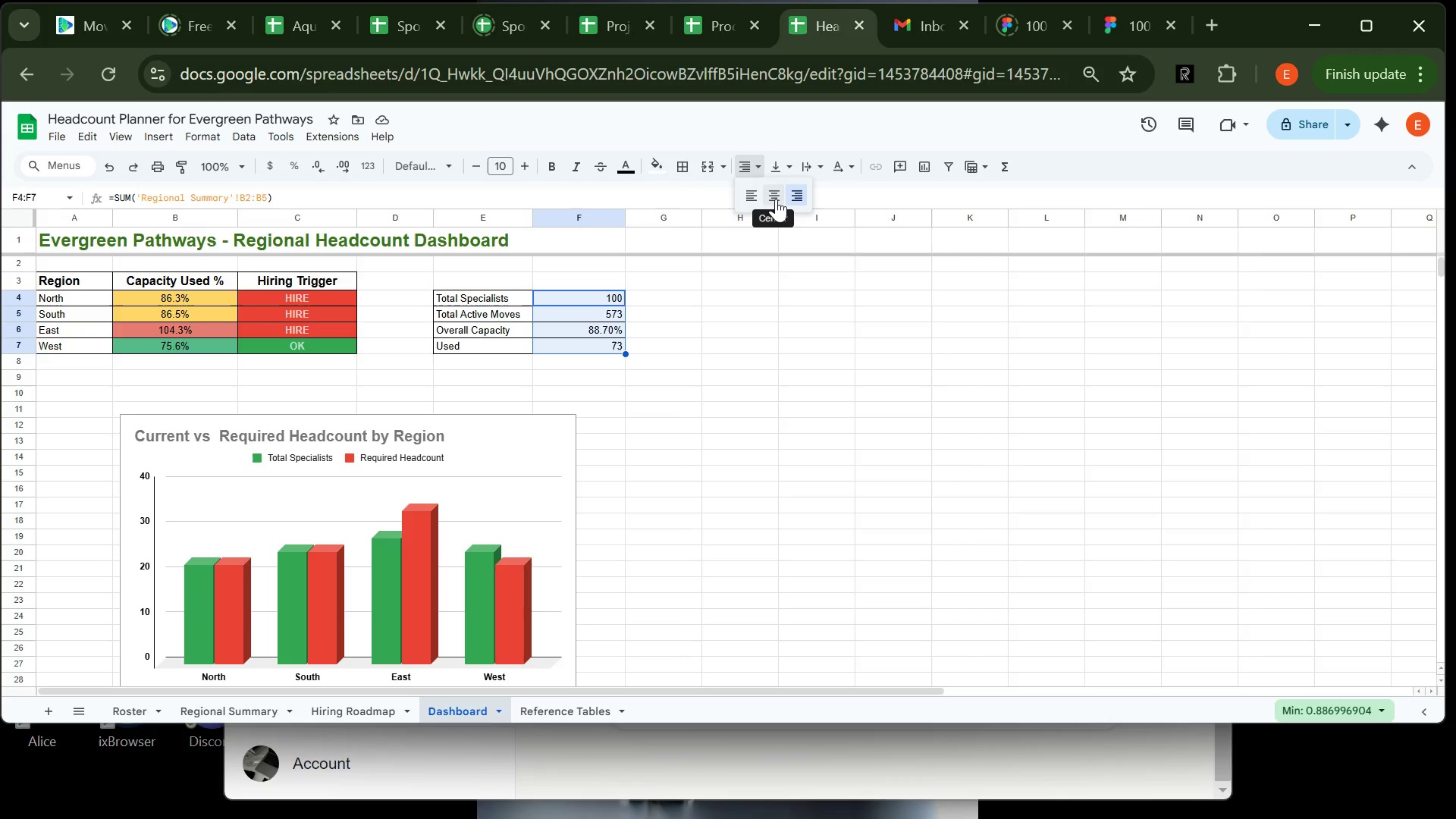 
left_click([776, 199])
 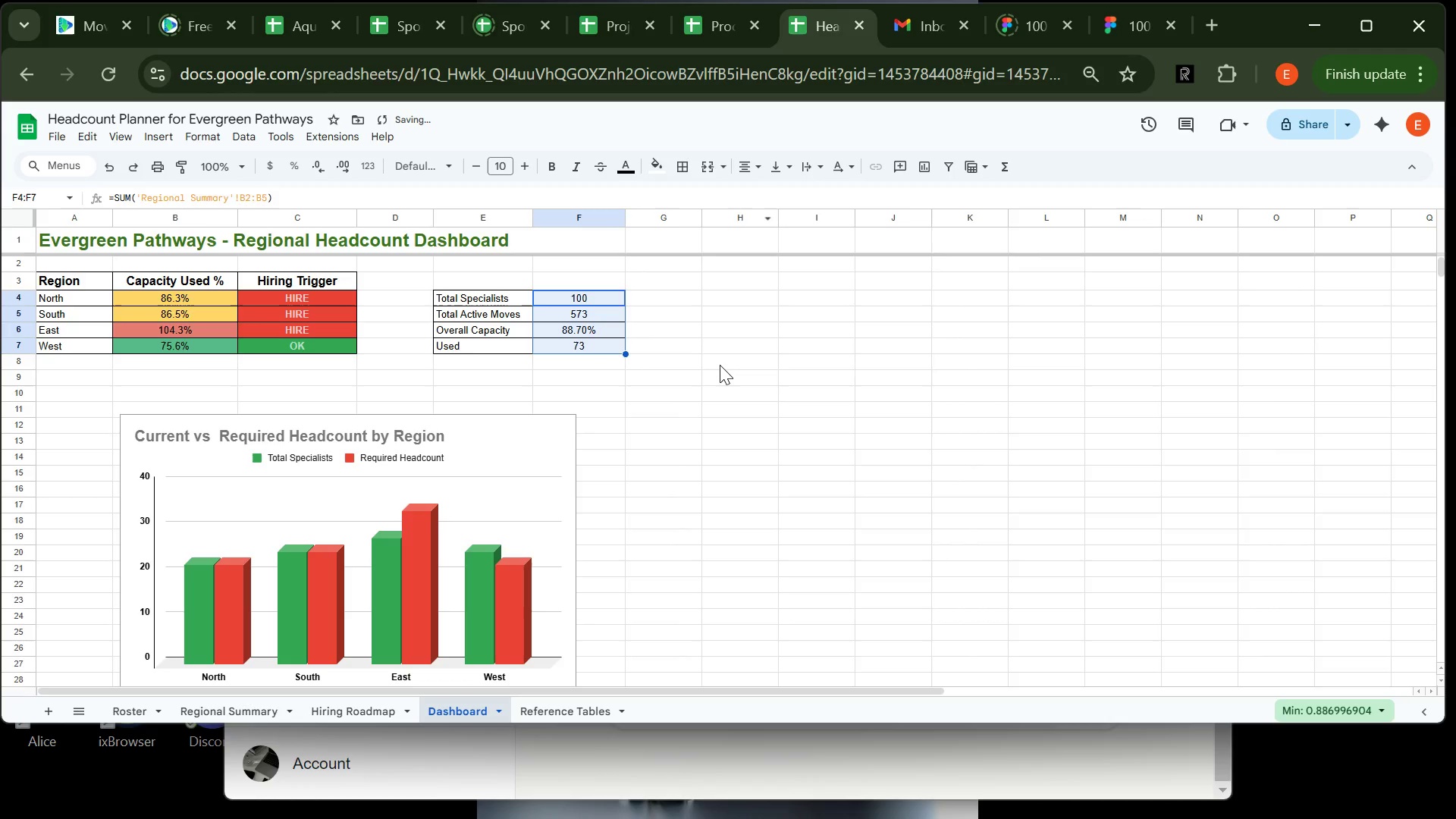 
left_click([720, 365])
 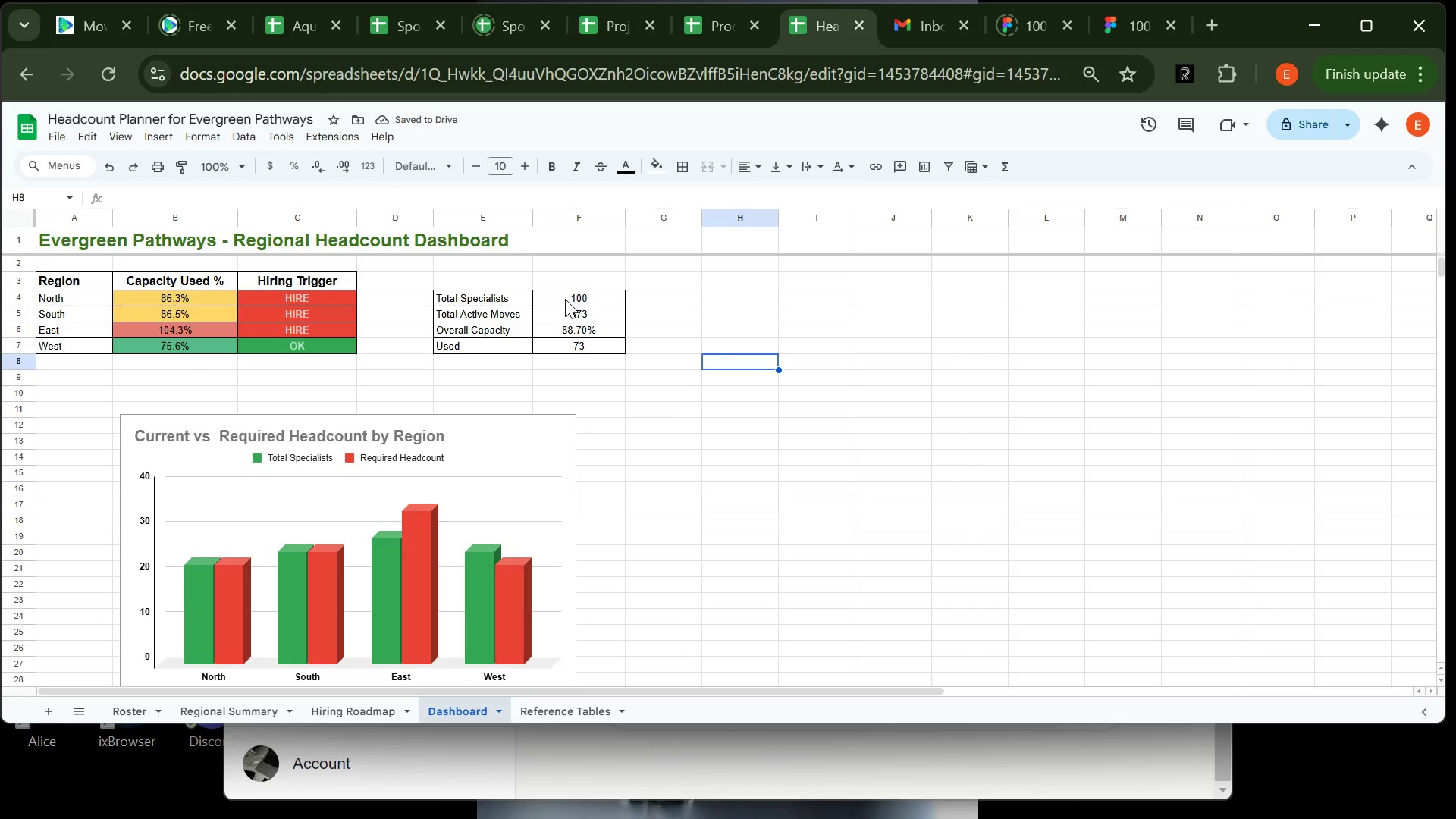 
left_click([565, 299])
 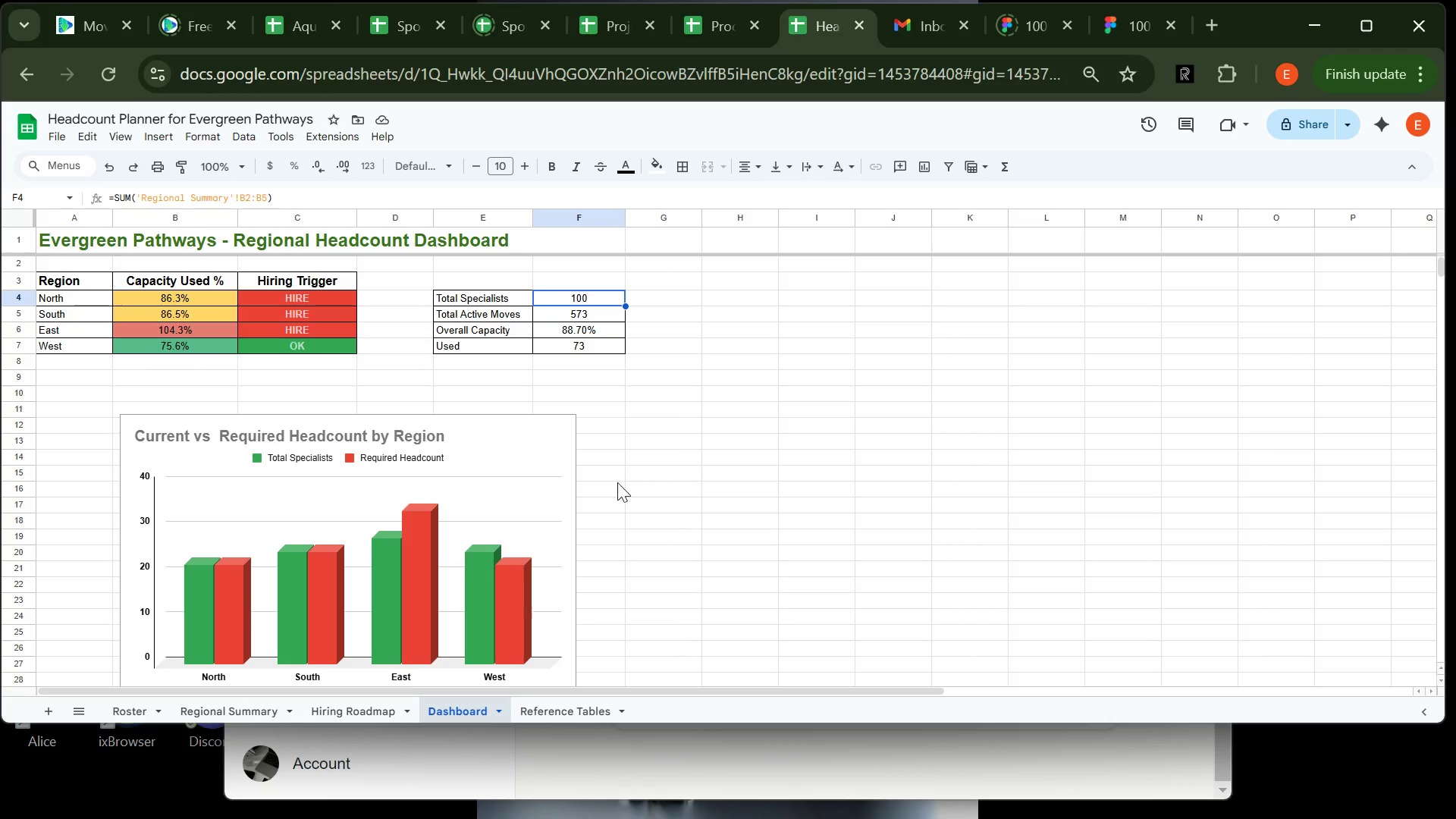 
left_click([487, 487])
 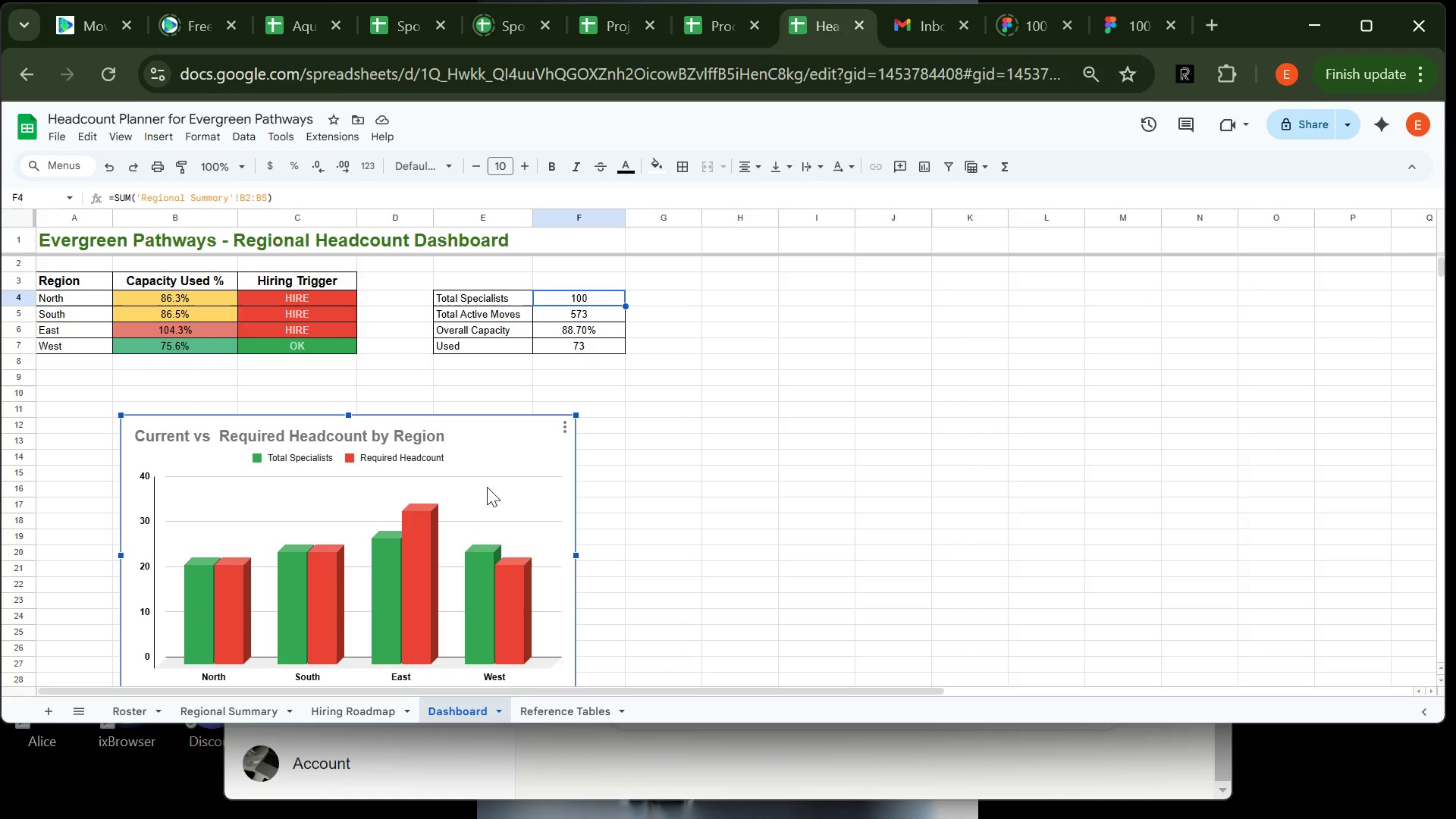 
left_click_drag(start_coordinate=[487, 487], to_coordinate=[475, 442])
 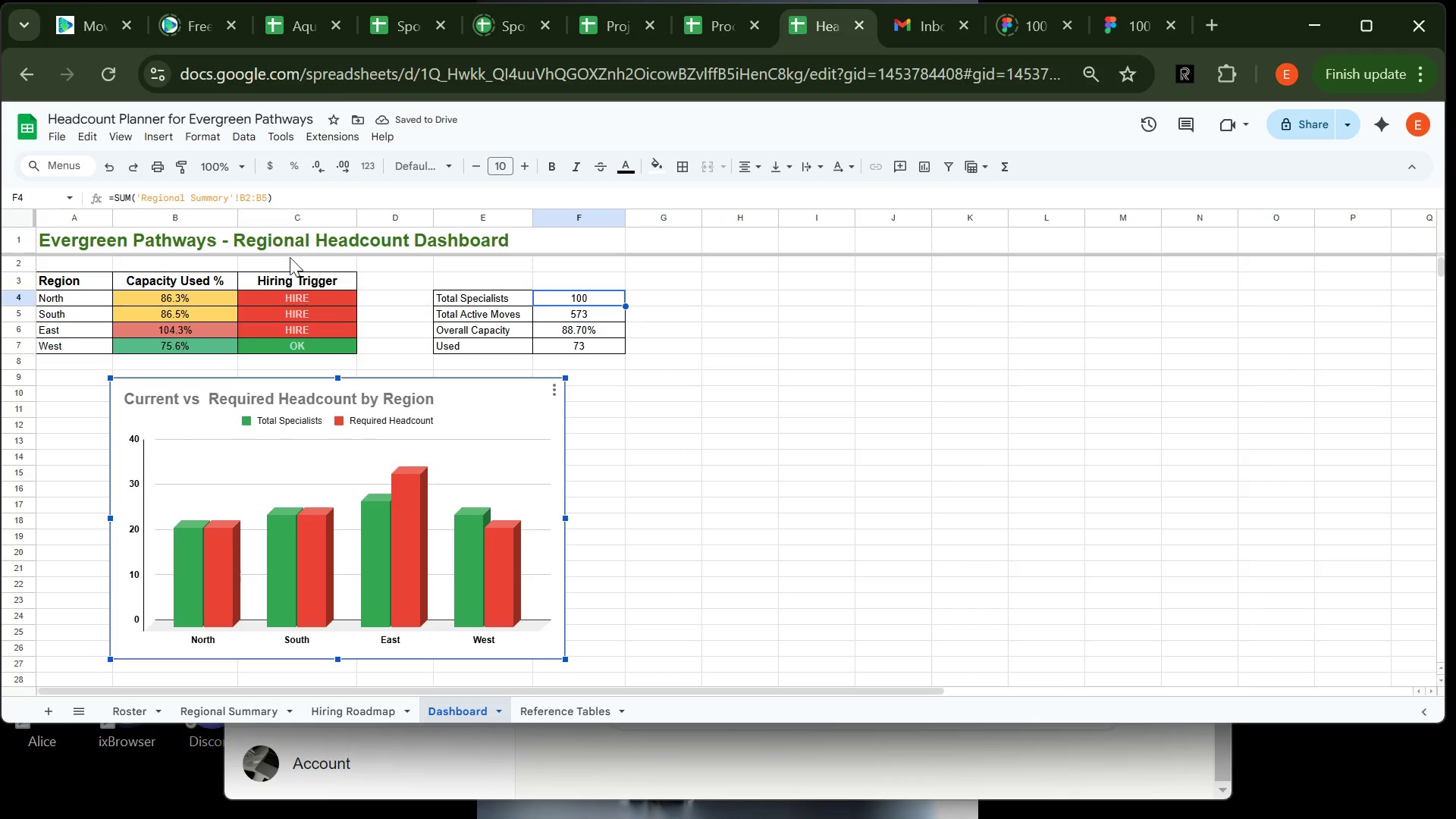 
wait(5.03)
 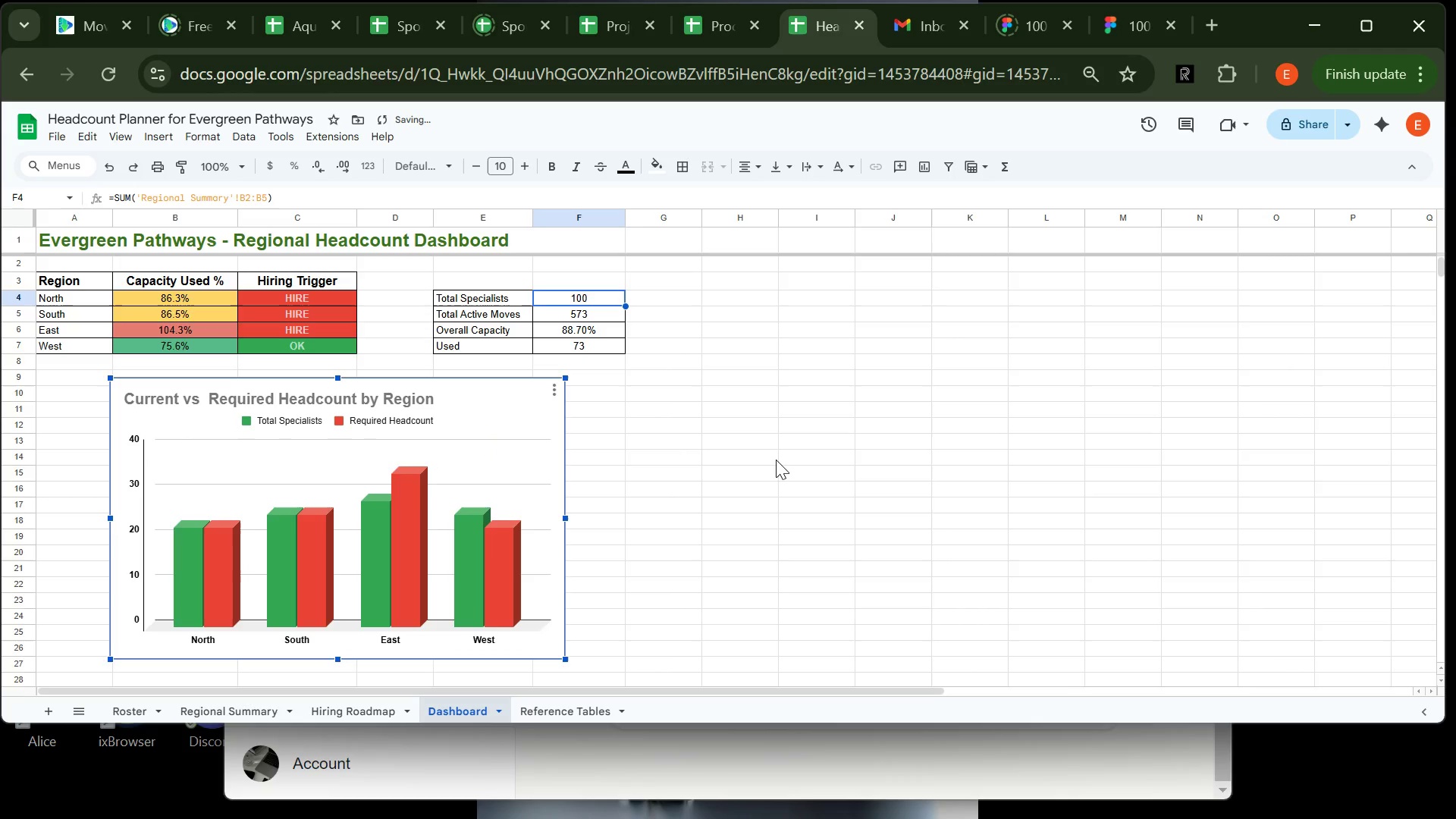 
left_click([126, 137])
 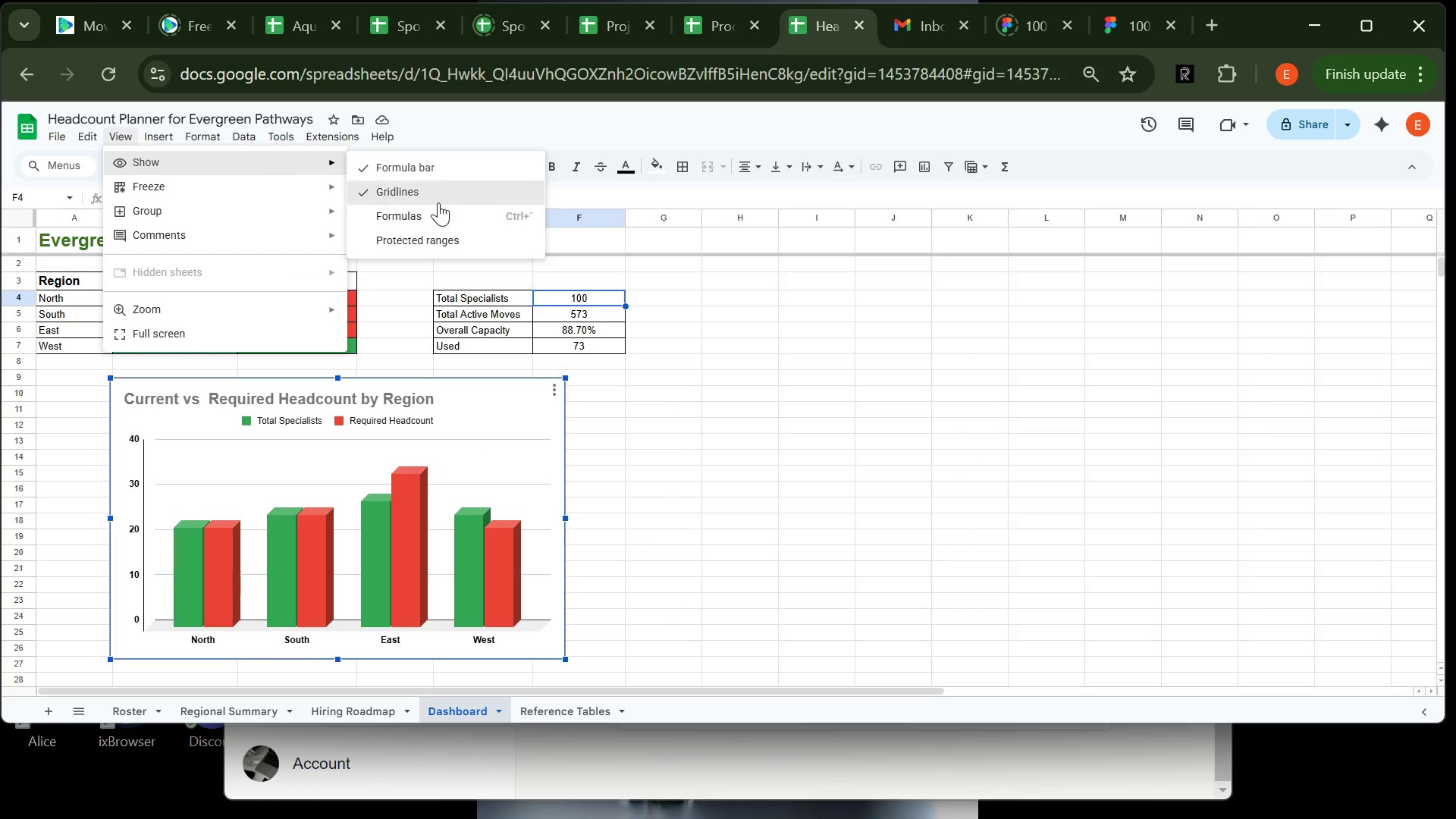 
left_click([438, 201])
 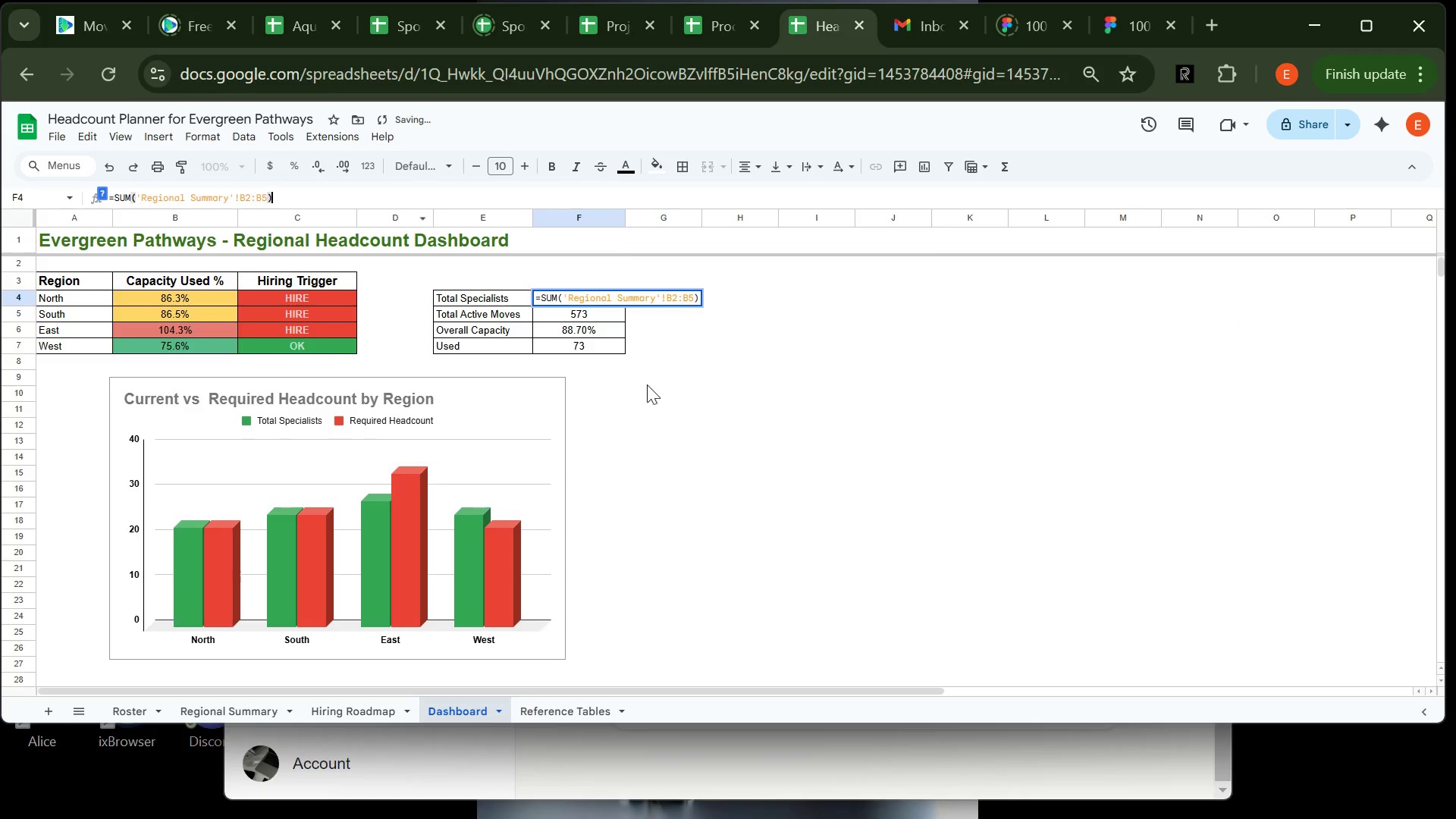 
left_click([657, 395])
 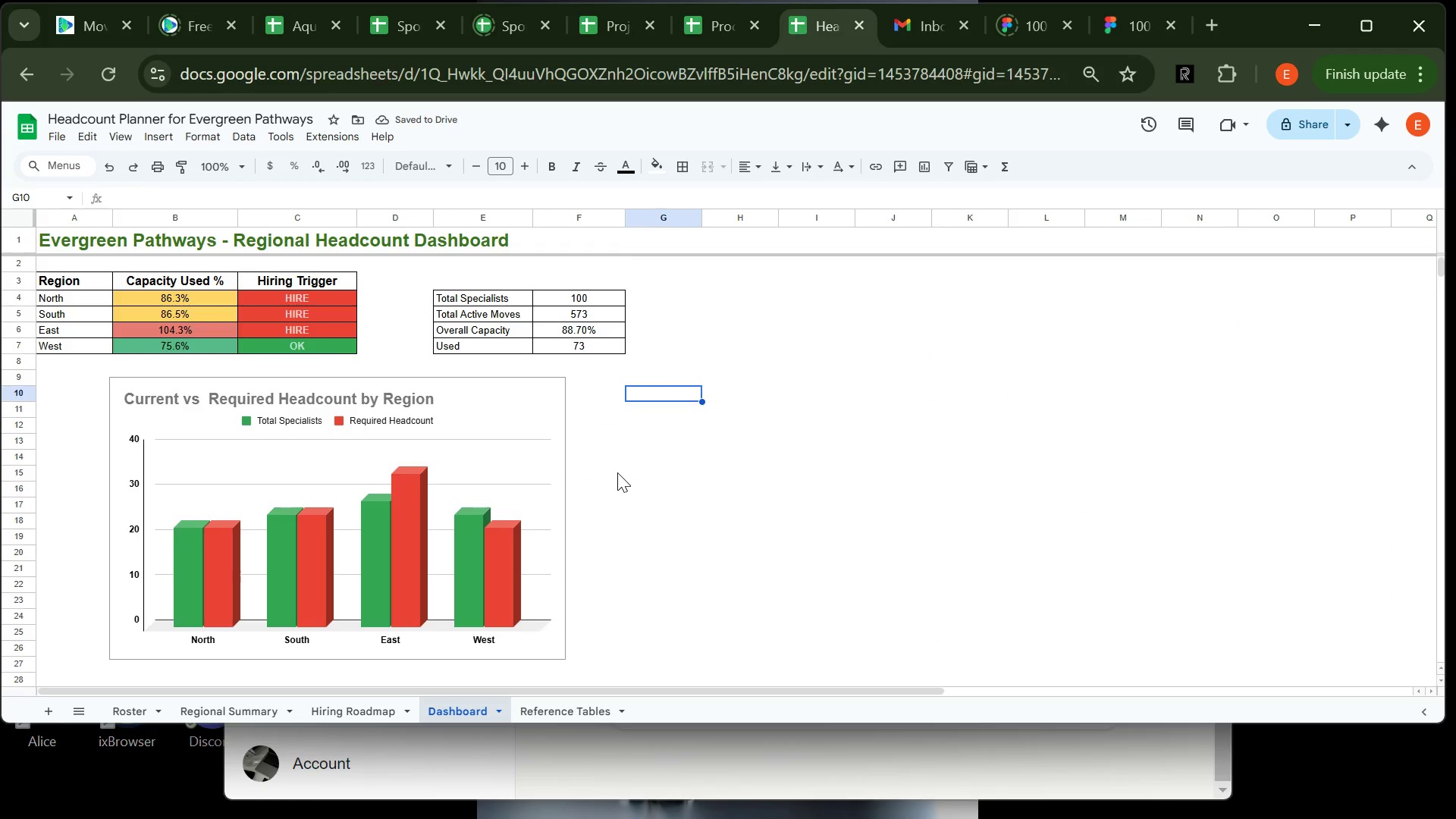 
left_click([617, 472])
 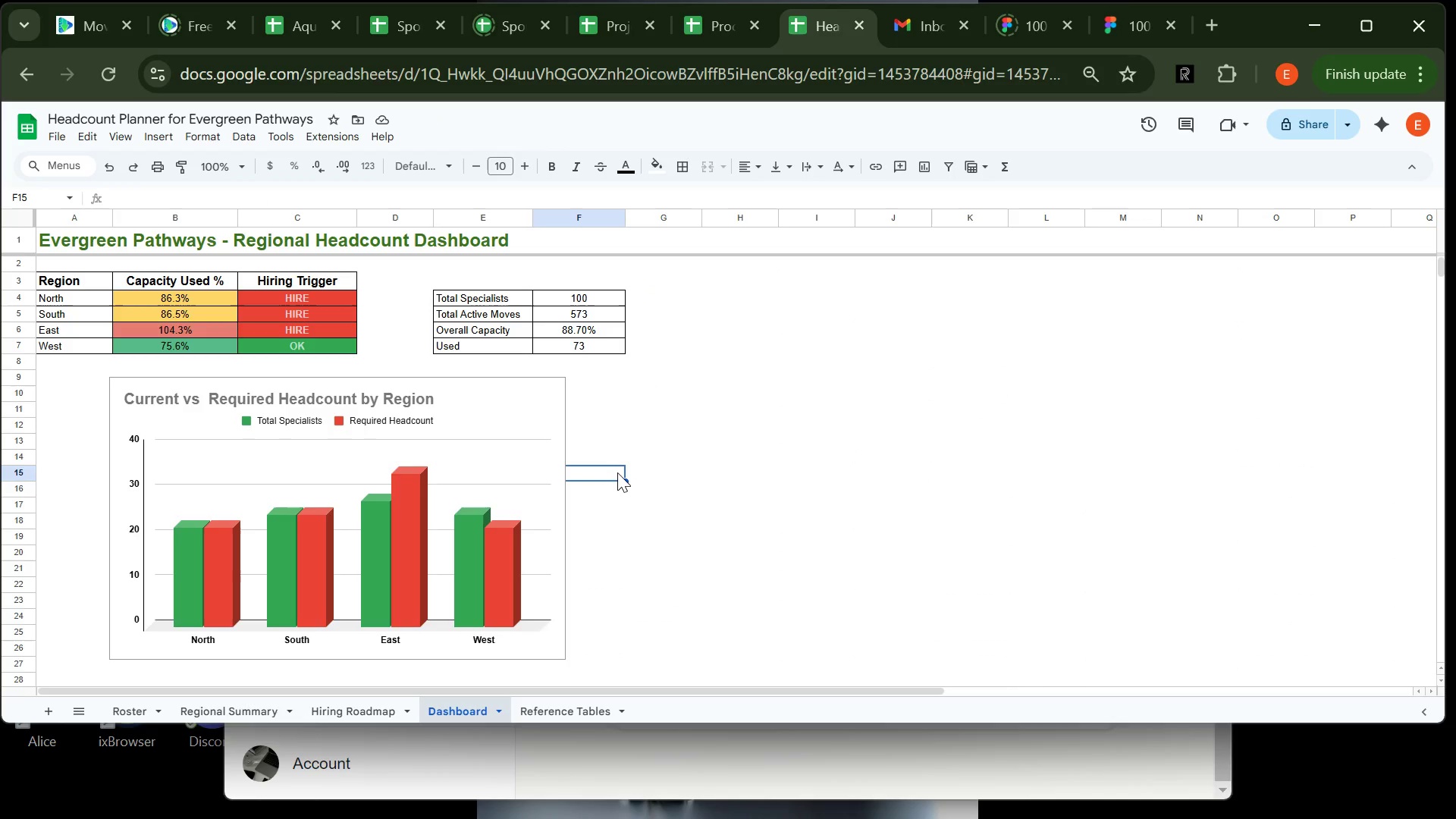 
wait(12.05)
 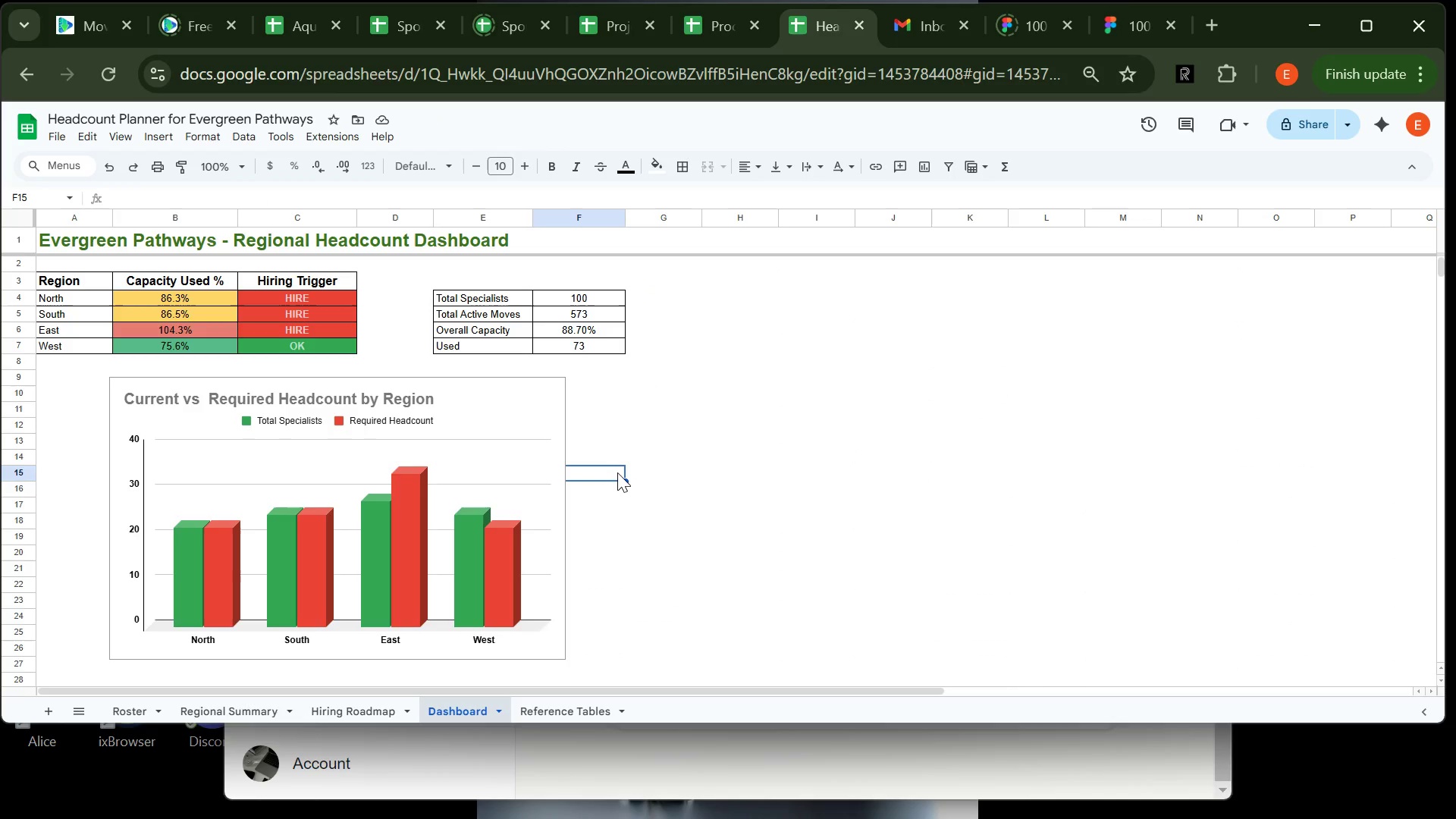 
left_click([554, 710])
 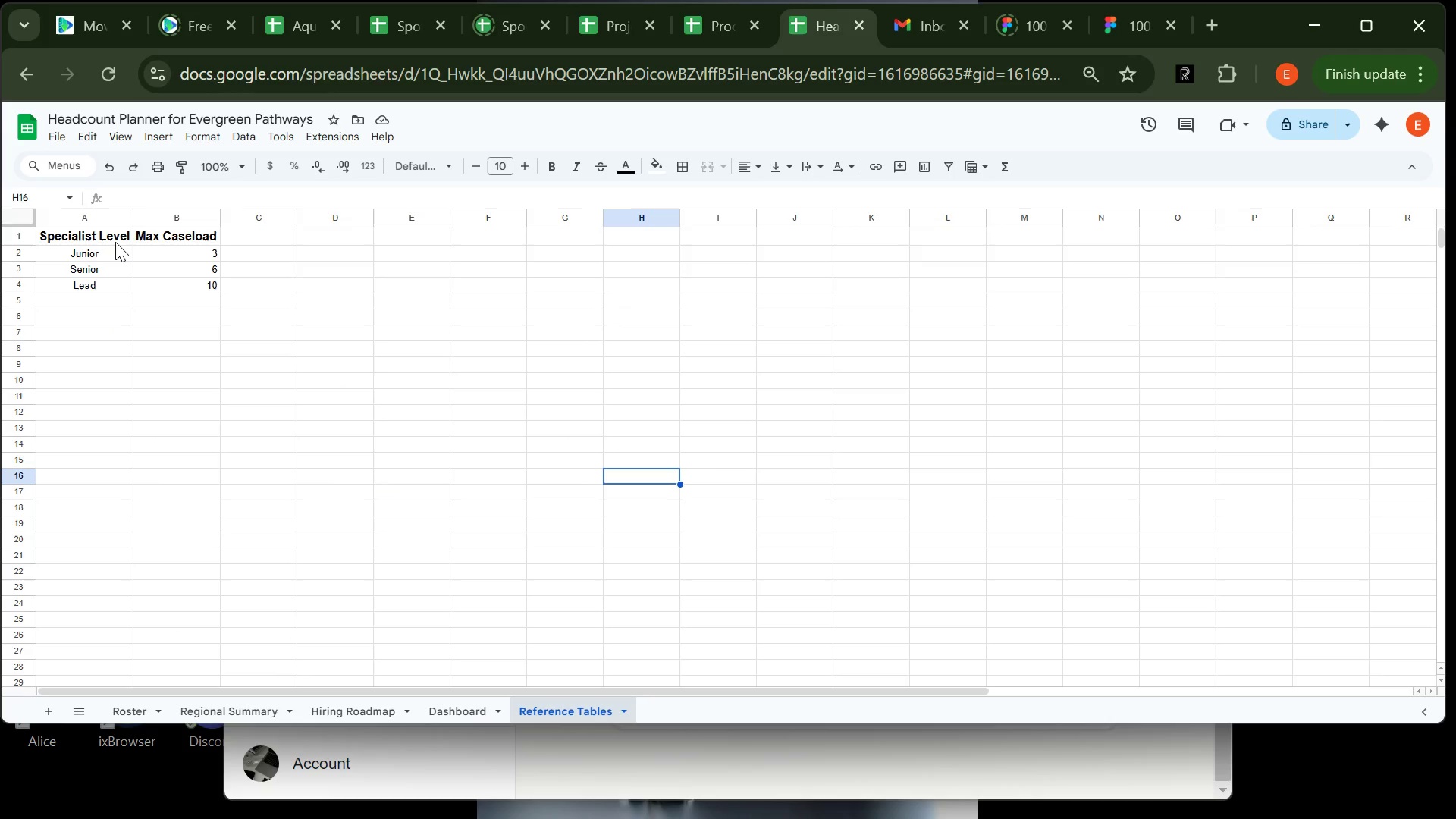 
left_click_drag(start_coordinate=[117, 235], to_coordinate=[174, 282])
 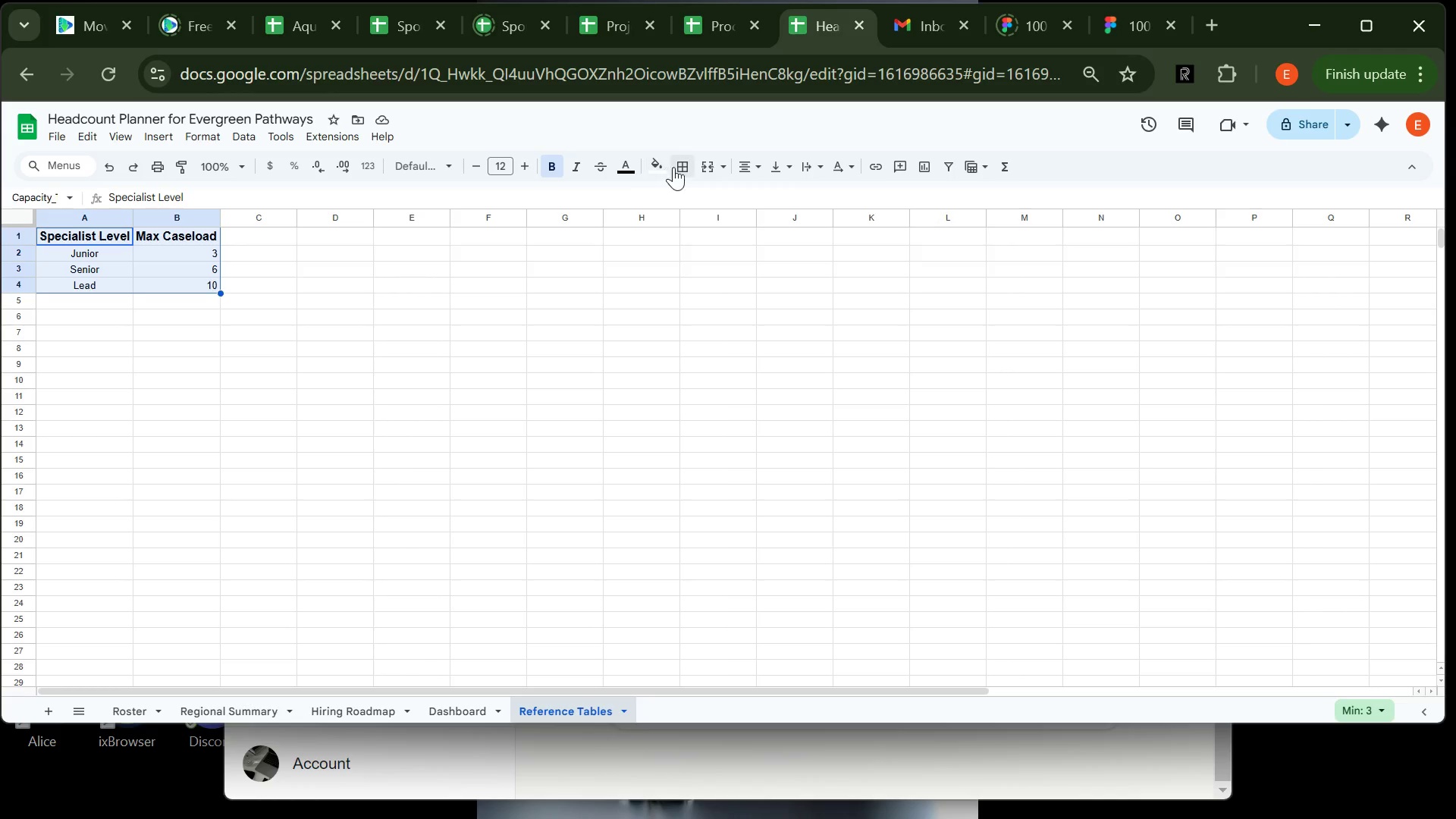 
left_click([678, 167])
 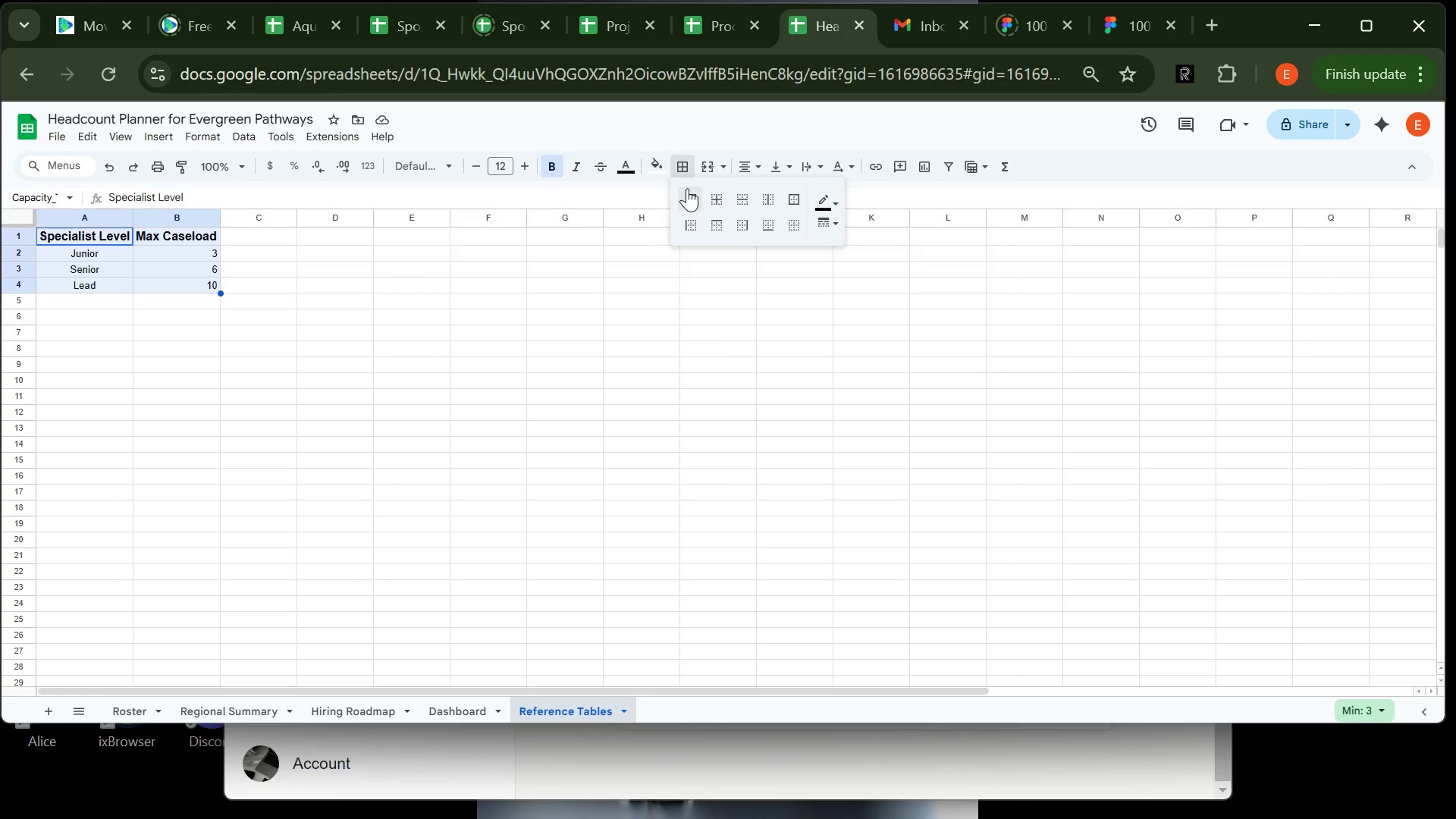 
left_click([687, 188])
 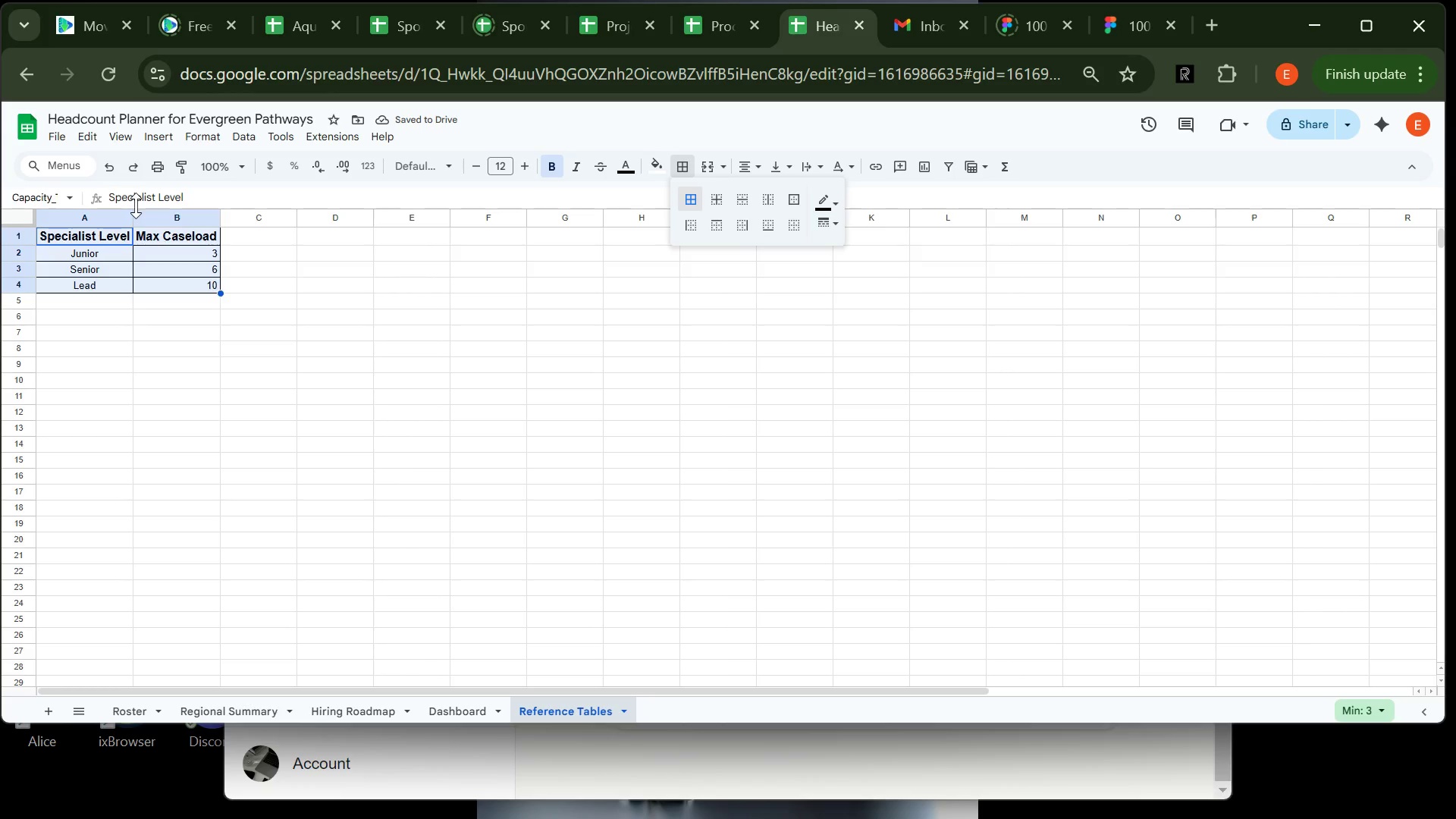 
left_click_drag(start_coordinate=[134, 215], to_coordinate=[168, 211])
 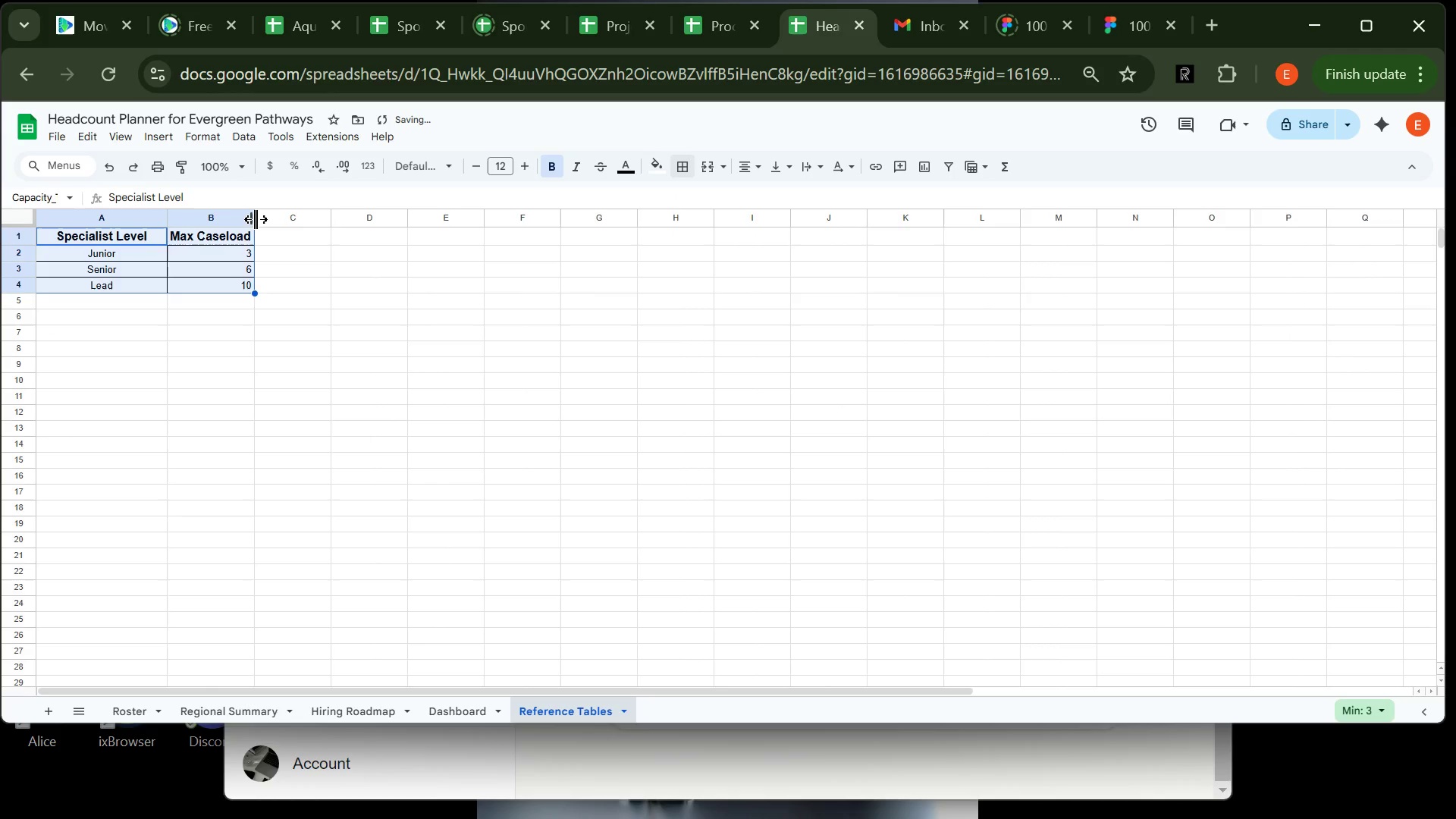 
left_click_drag(start_coordinate=[256, 219], to_coordinate=[318, 212])
 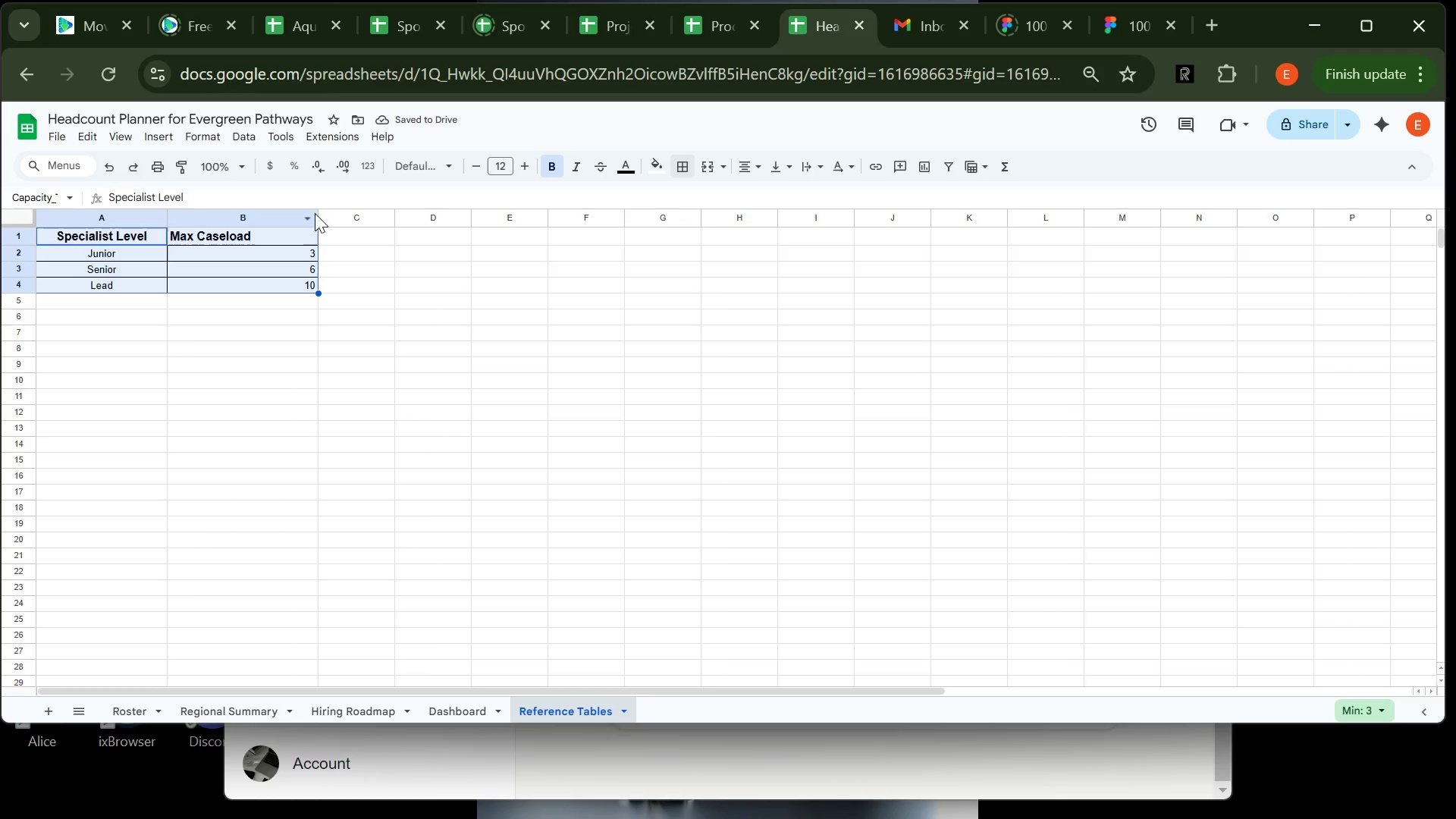 
left_click_drag(start_coordinate=[315, 213], to_coordinate=[299, 216])
 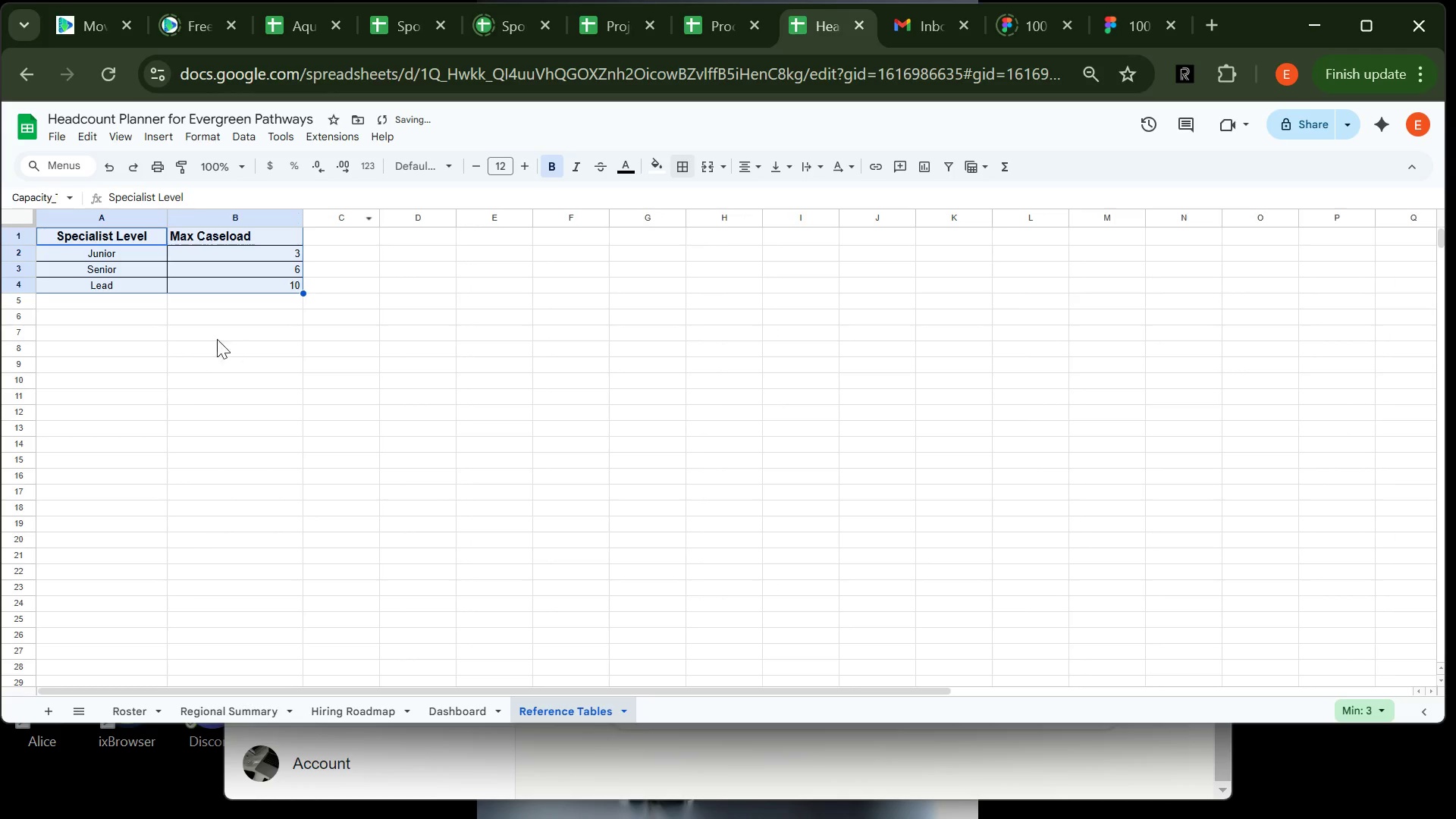 
left_click([206, 325])
 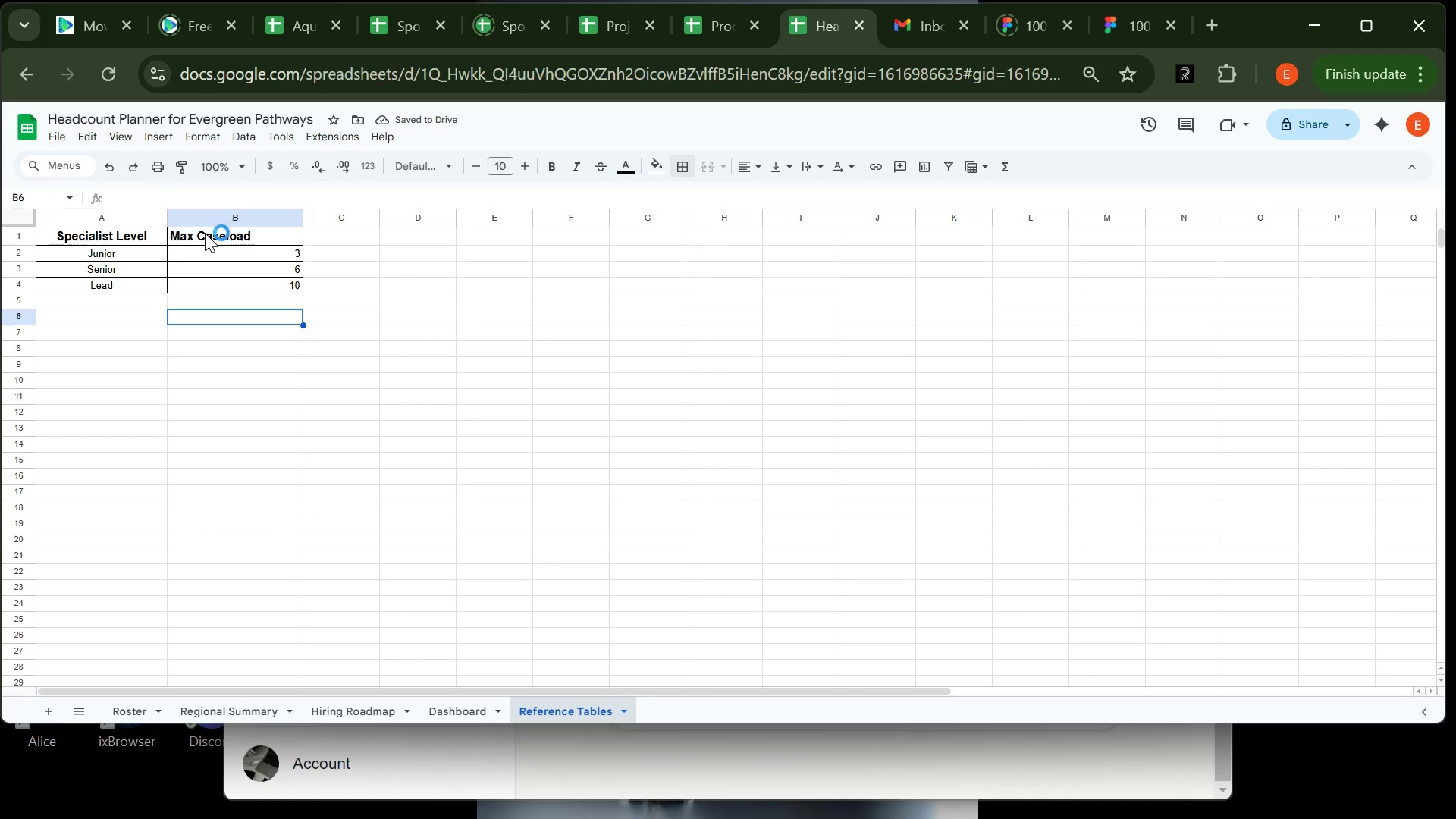 
left_click([205, 233])
 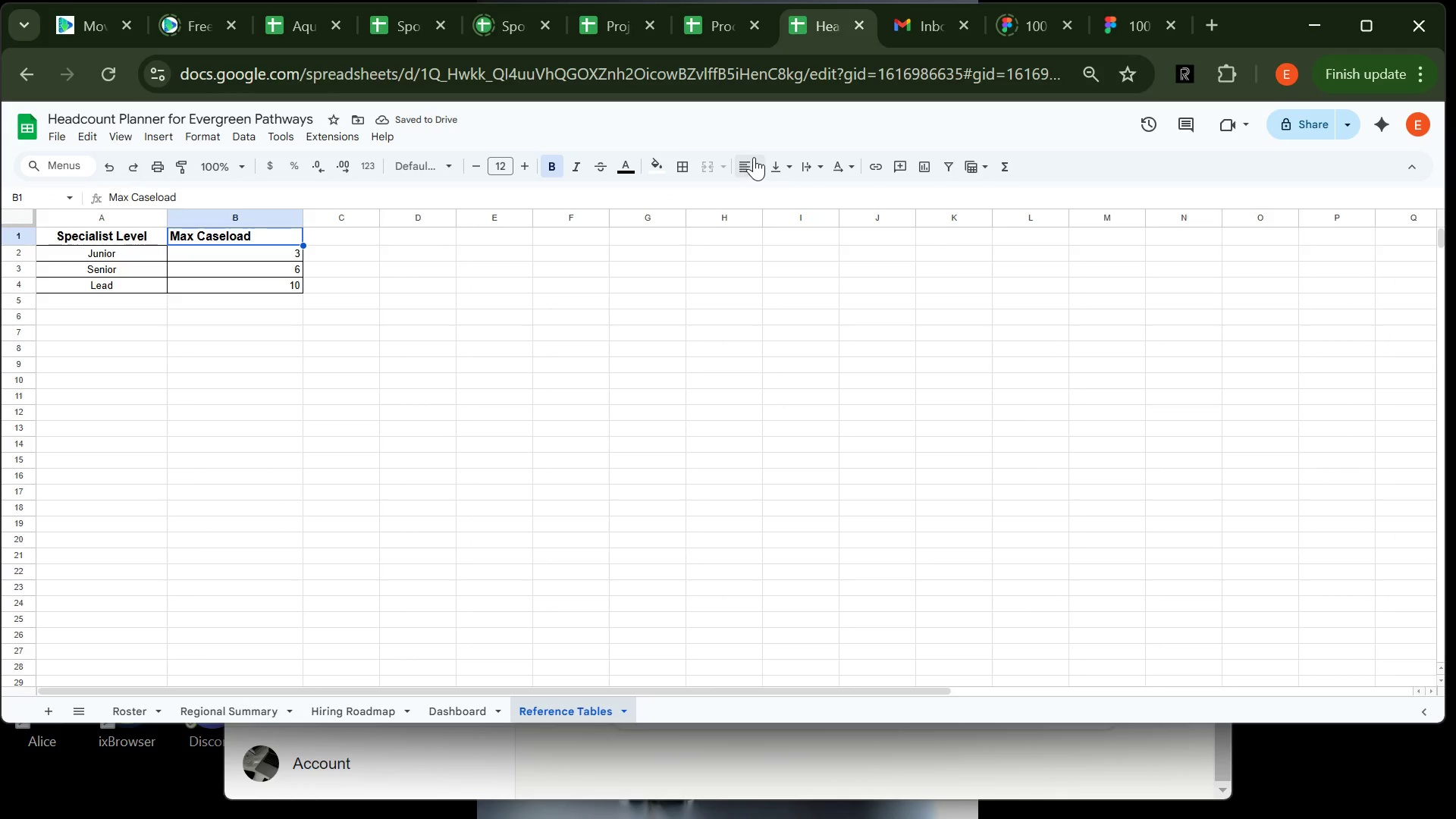 
left_click_drag(start_coordinate=[754, 157], to_coordinate=[771, 194])
 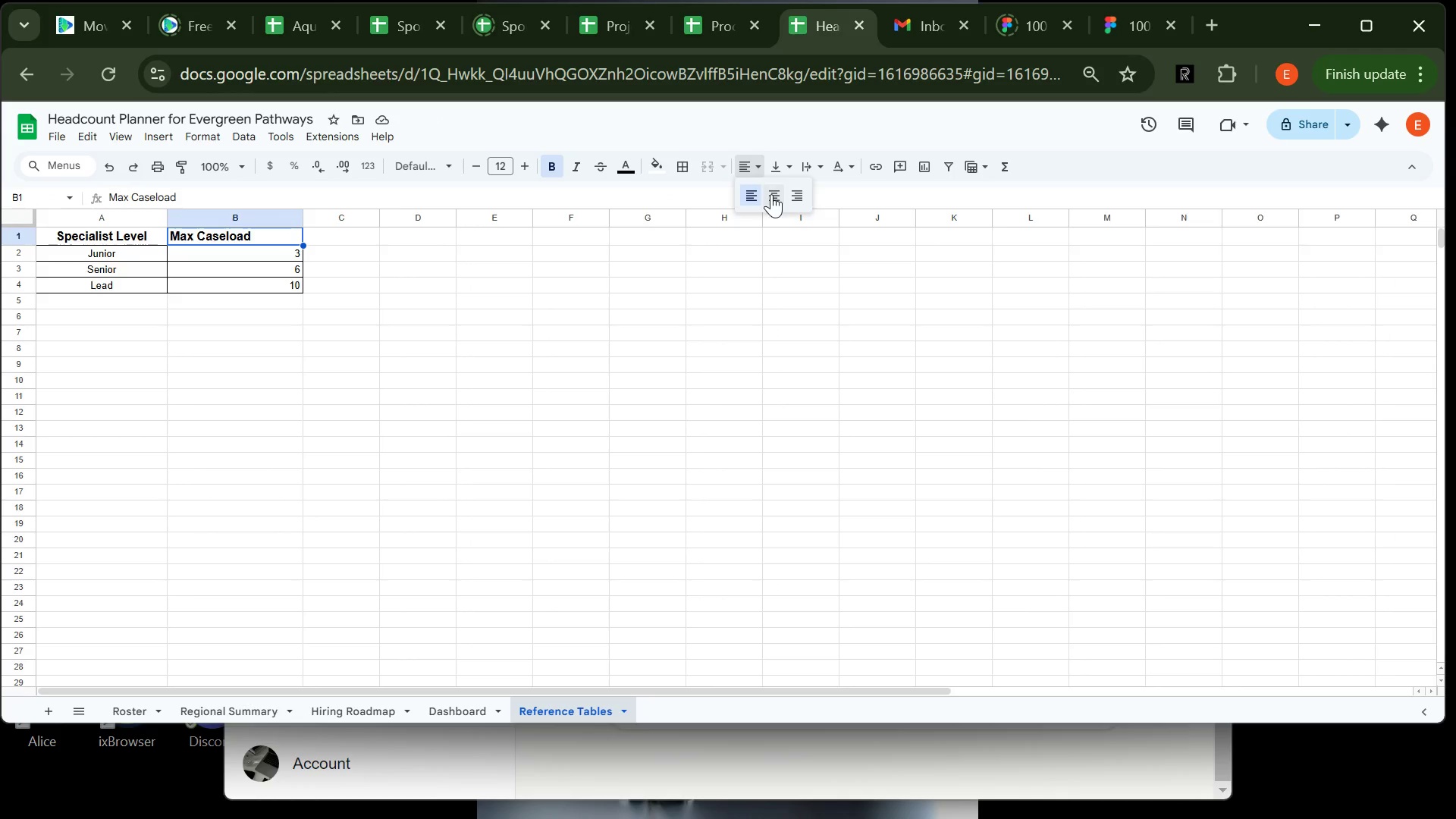 
left_click([771, 194])
 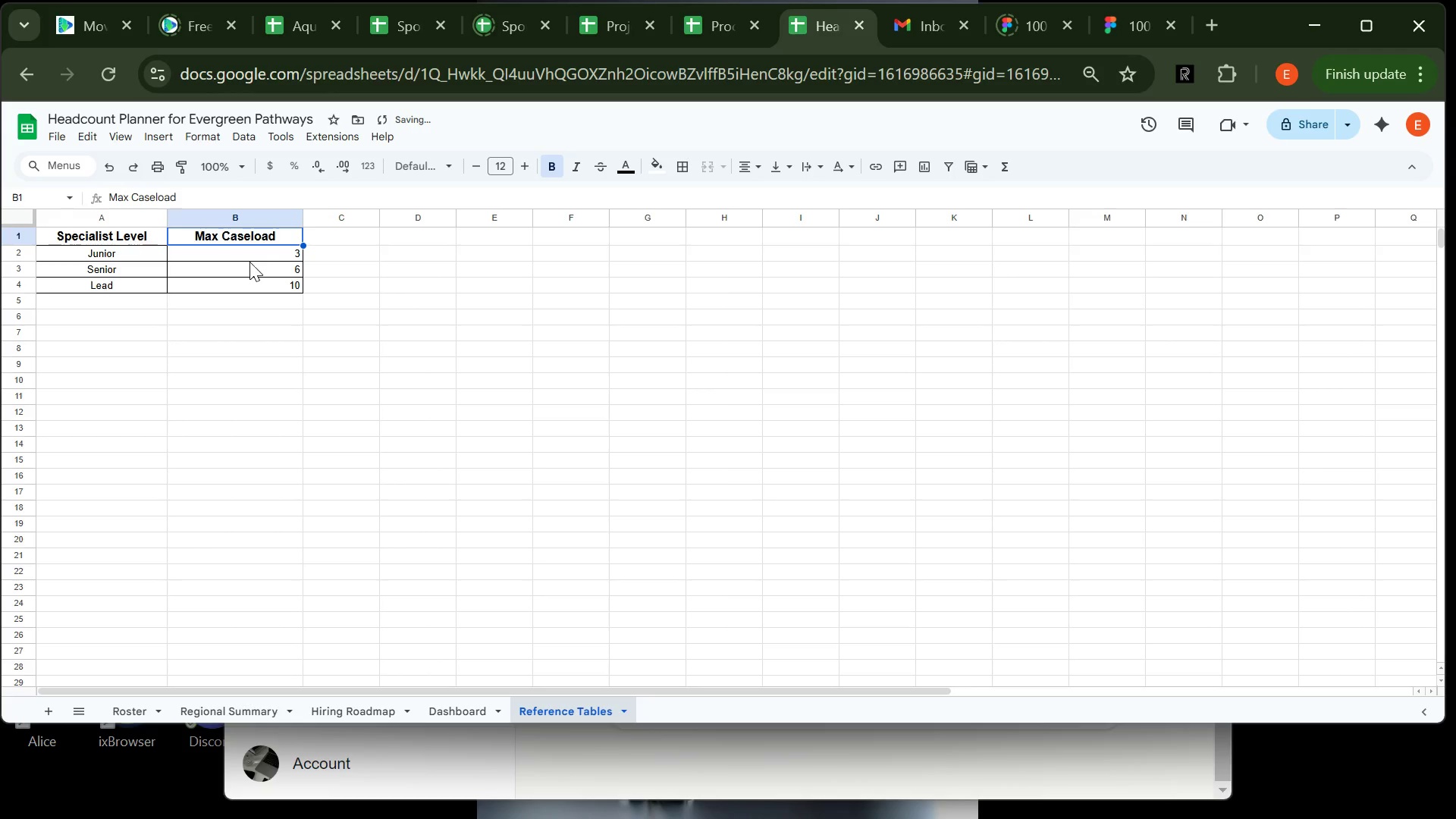 
left_click_drag(start_coordinate=[252, 256], to_coordinate=[259, 288])
 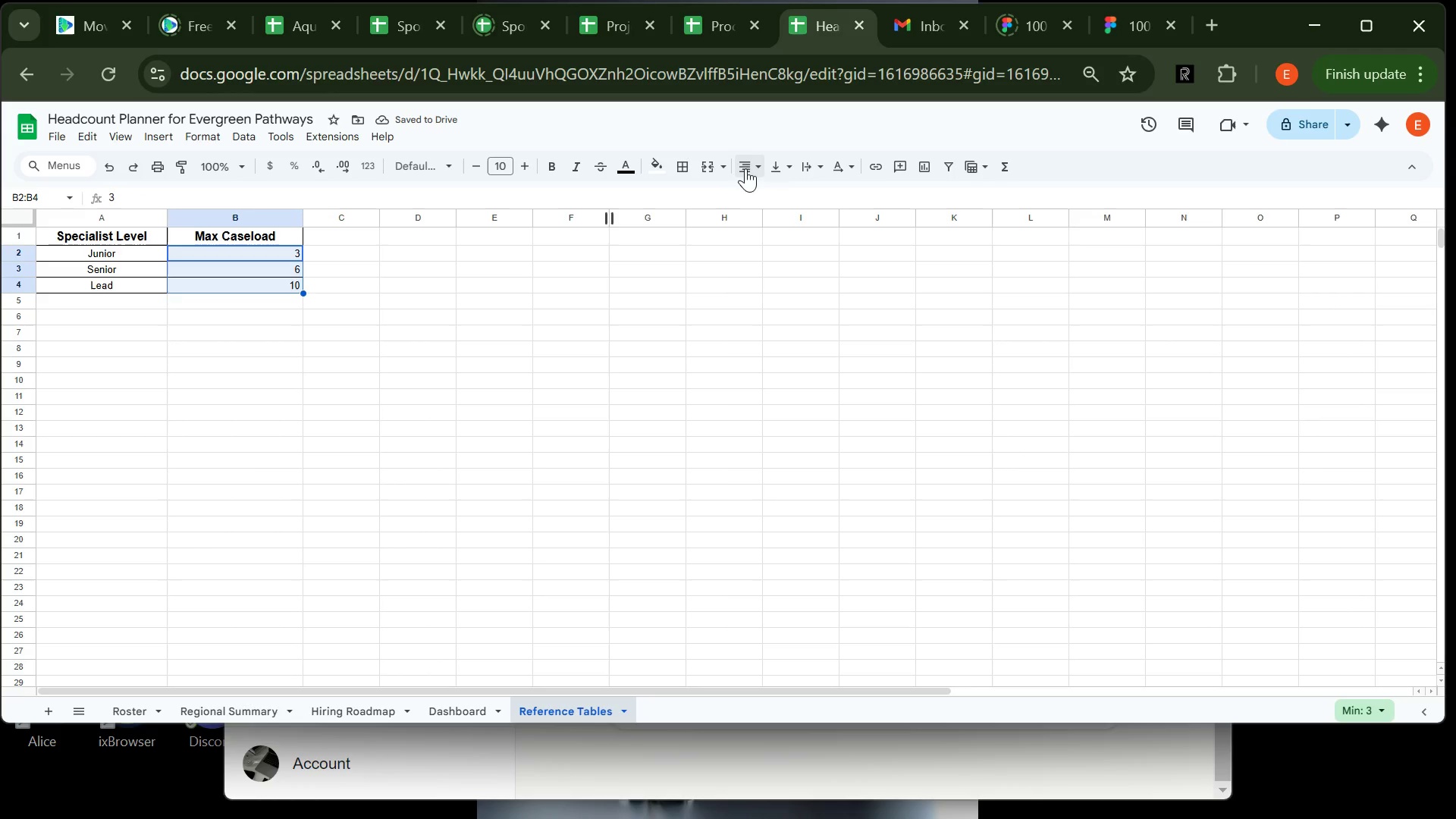 
left_click([745, 168])
 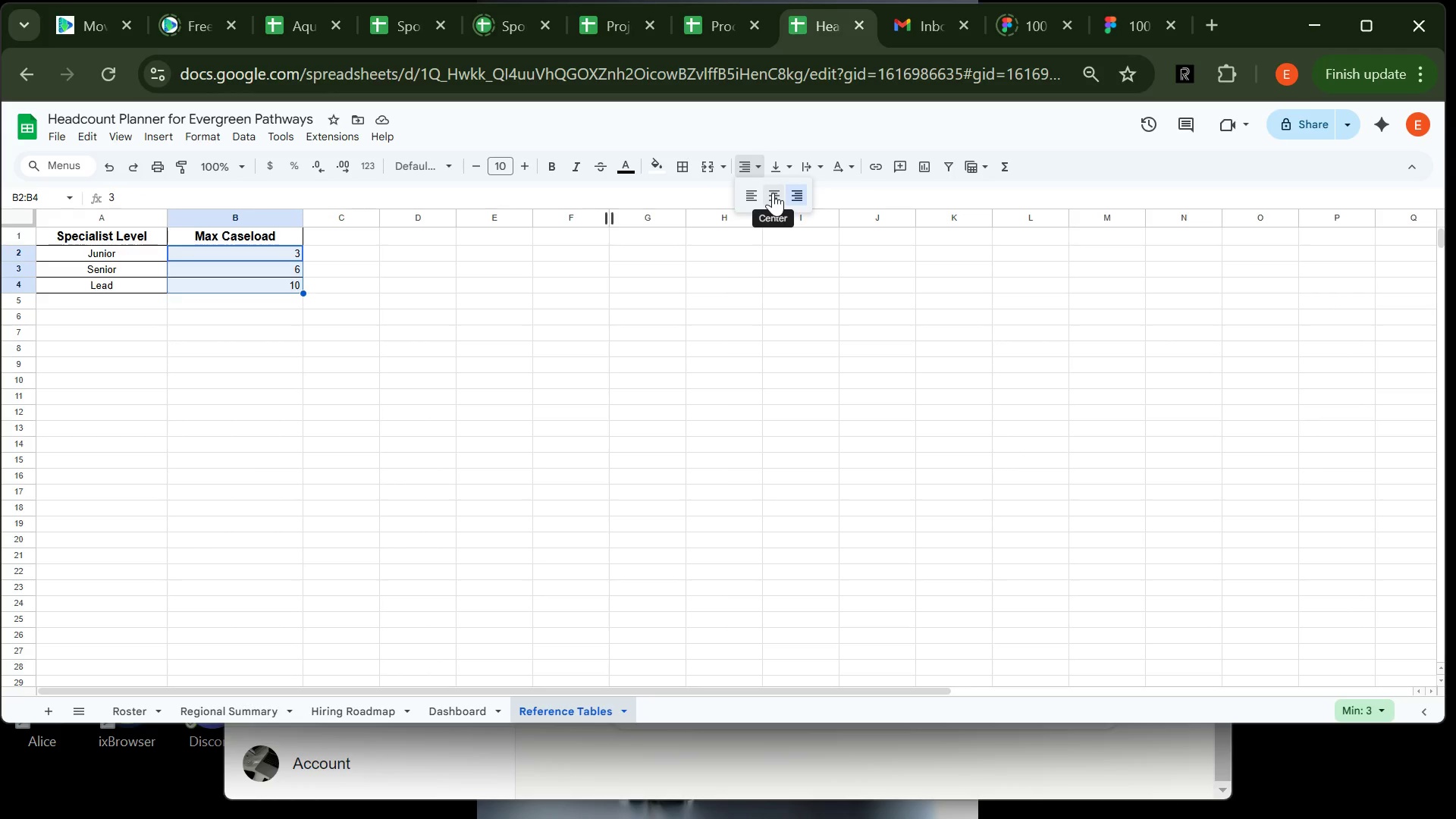 
left_click([773, 193])
 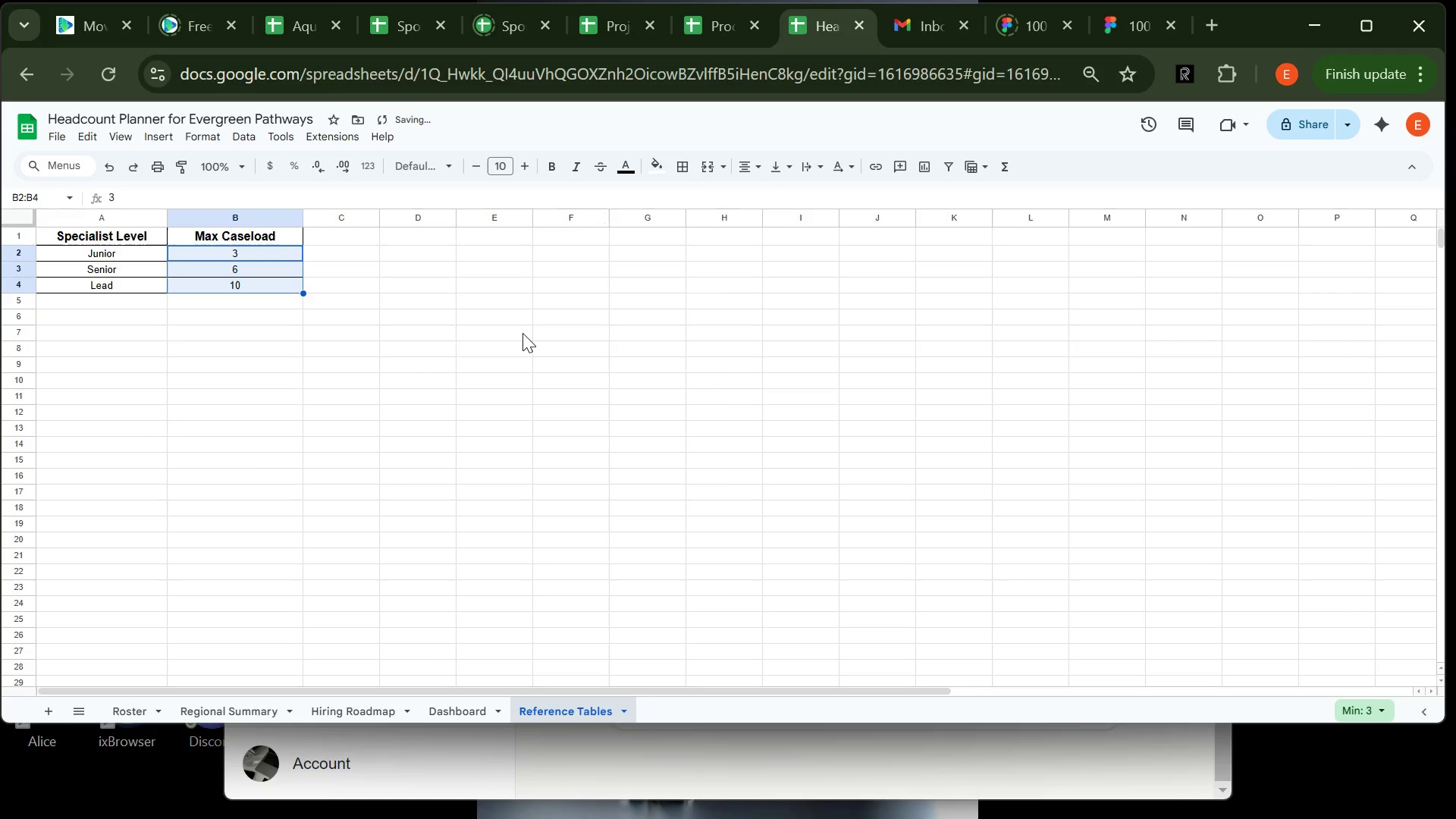 
left_click([522, 333])
 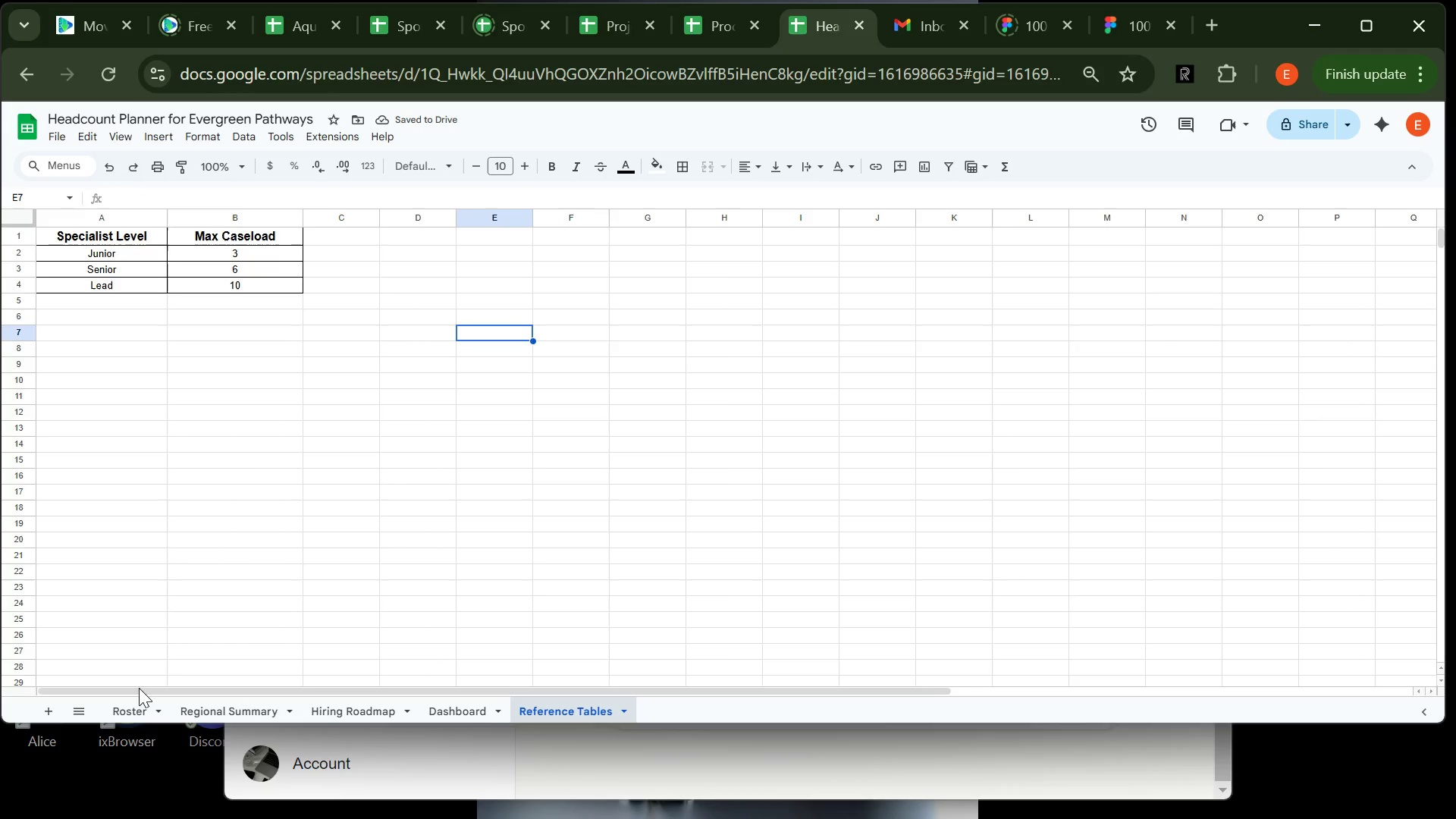 
left_click([133, 714])
 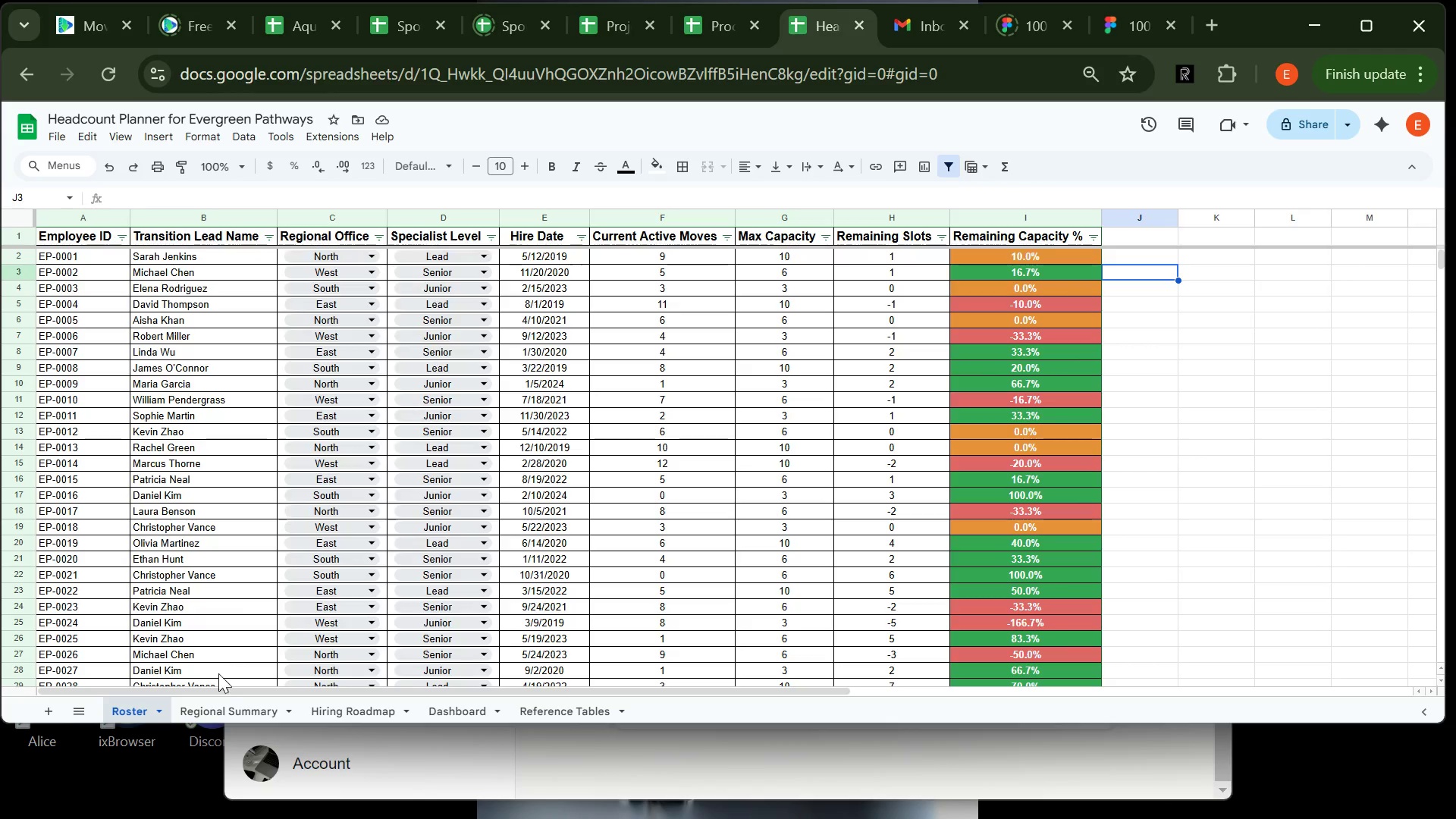 
wait(5.23)
 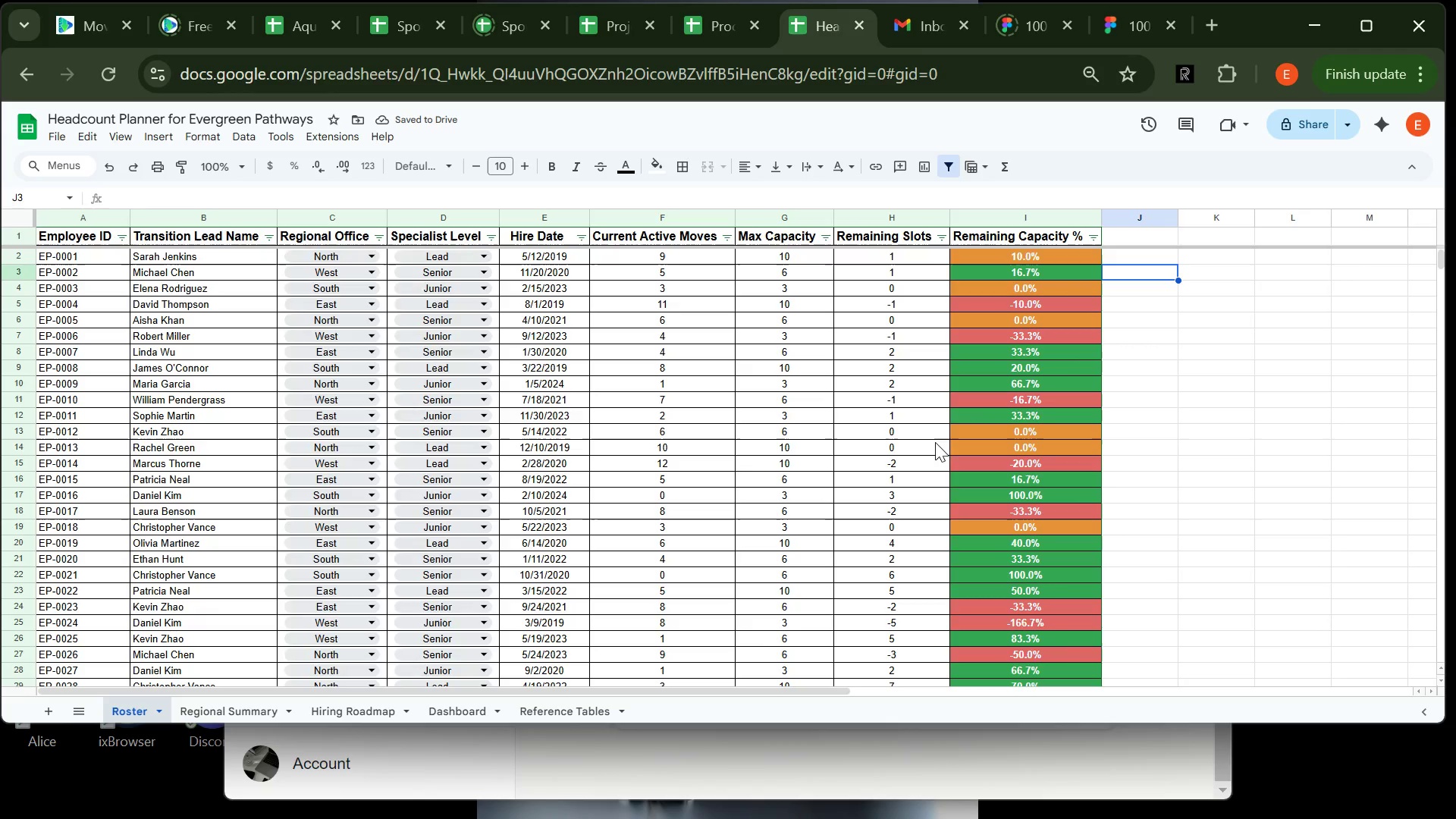 
left_click([226, 706])
 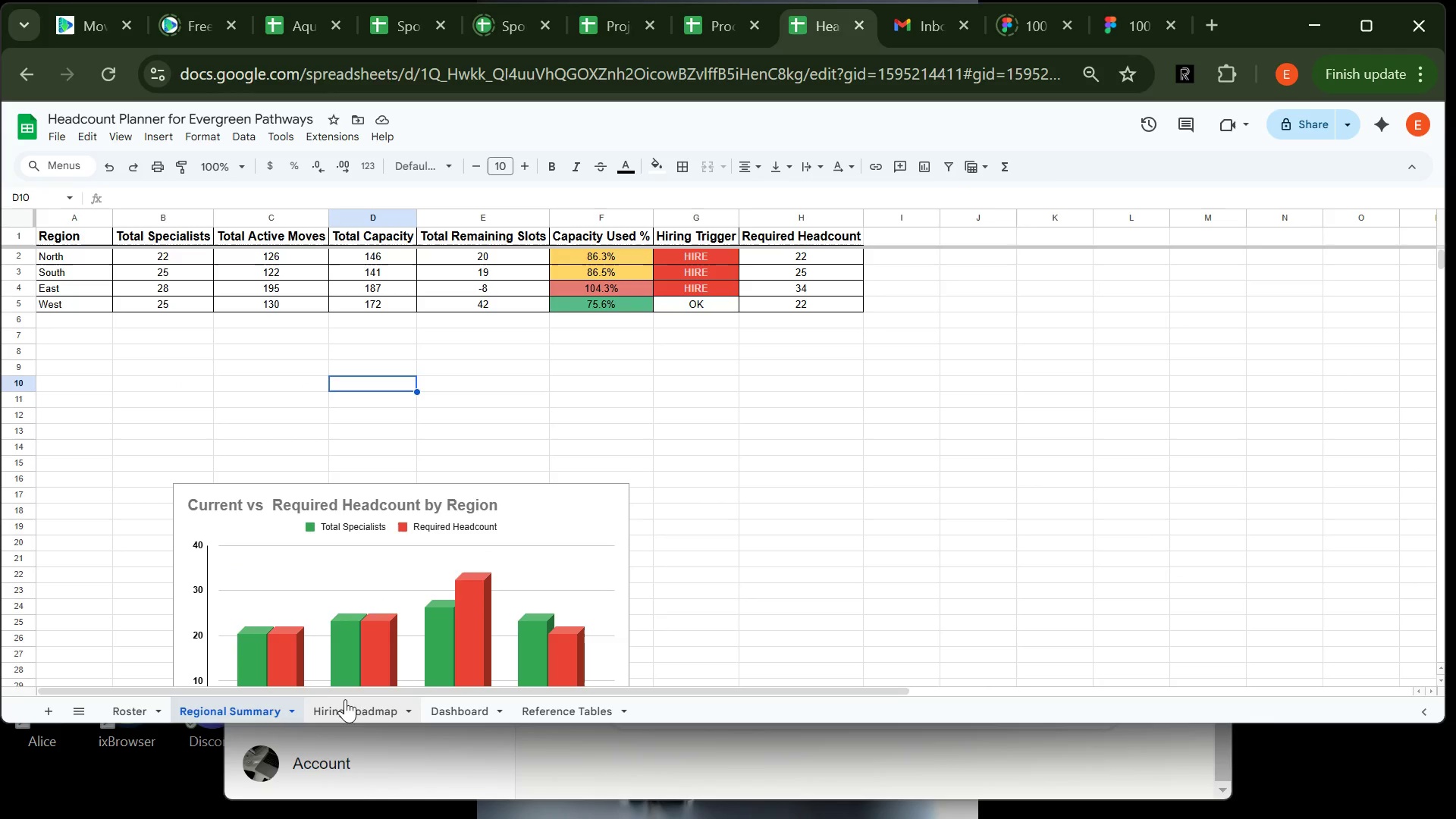 
left_click([345, 698])
 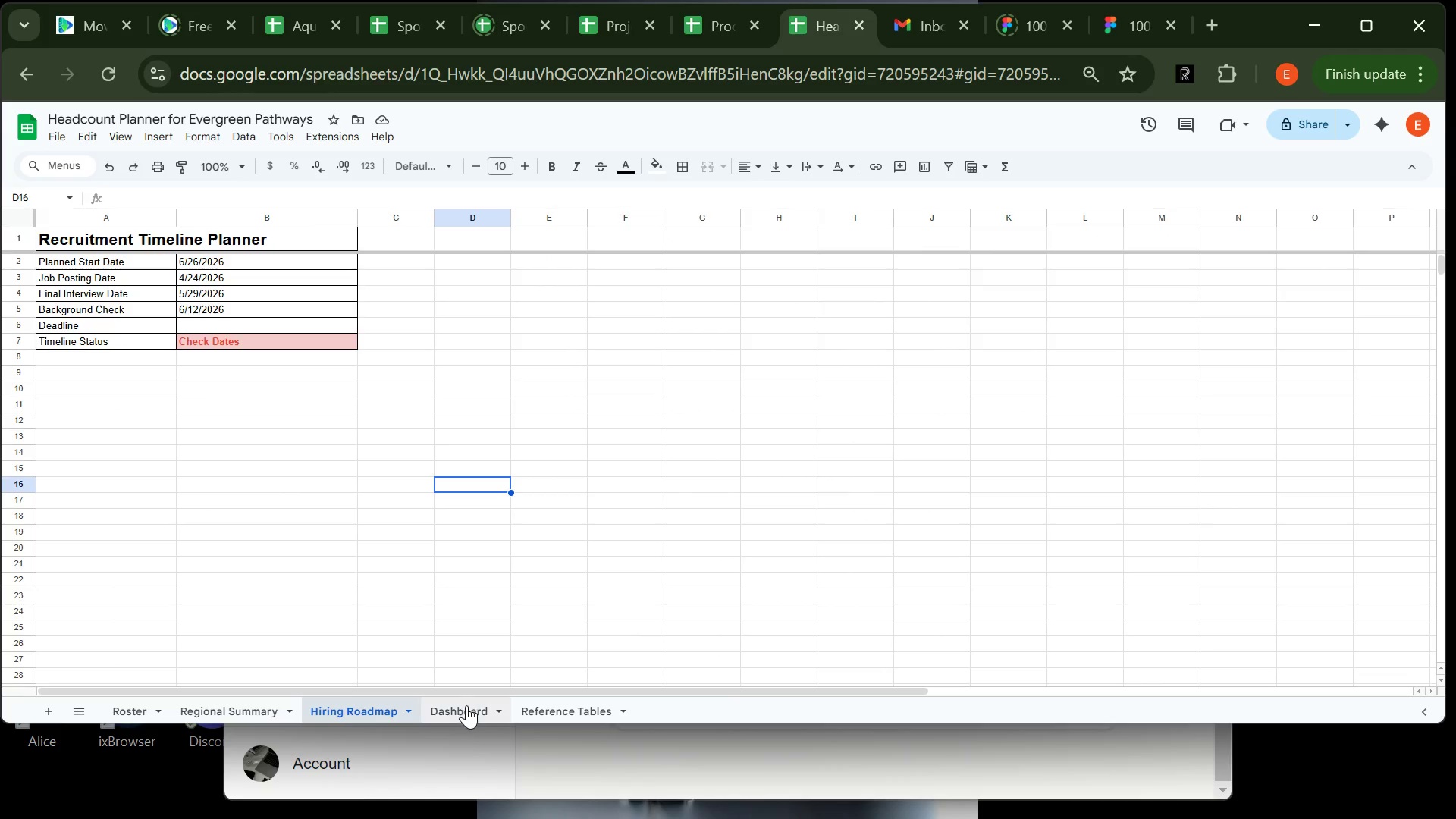 
left_click([466, 706])
 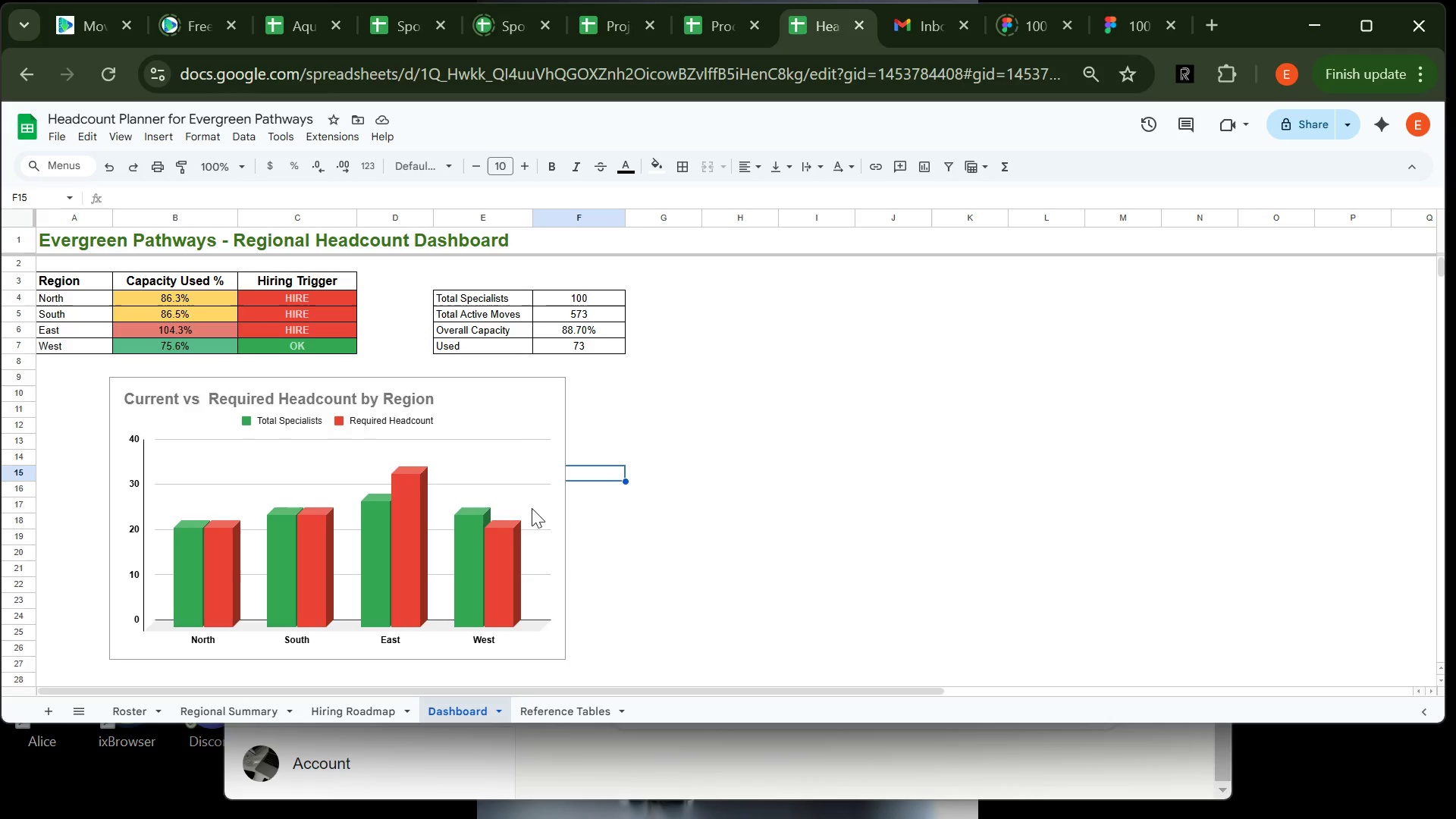 
left_click([633, 382])
 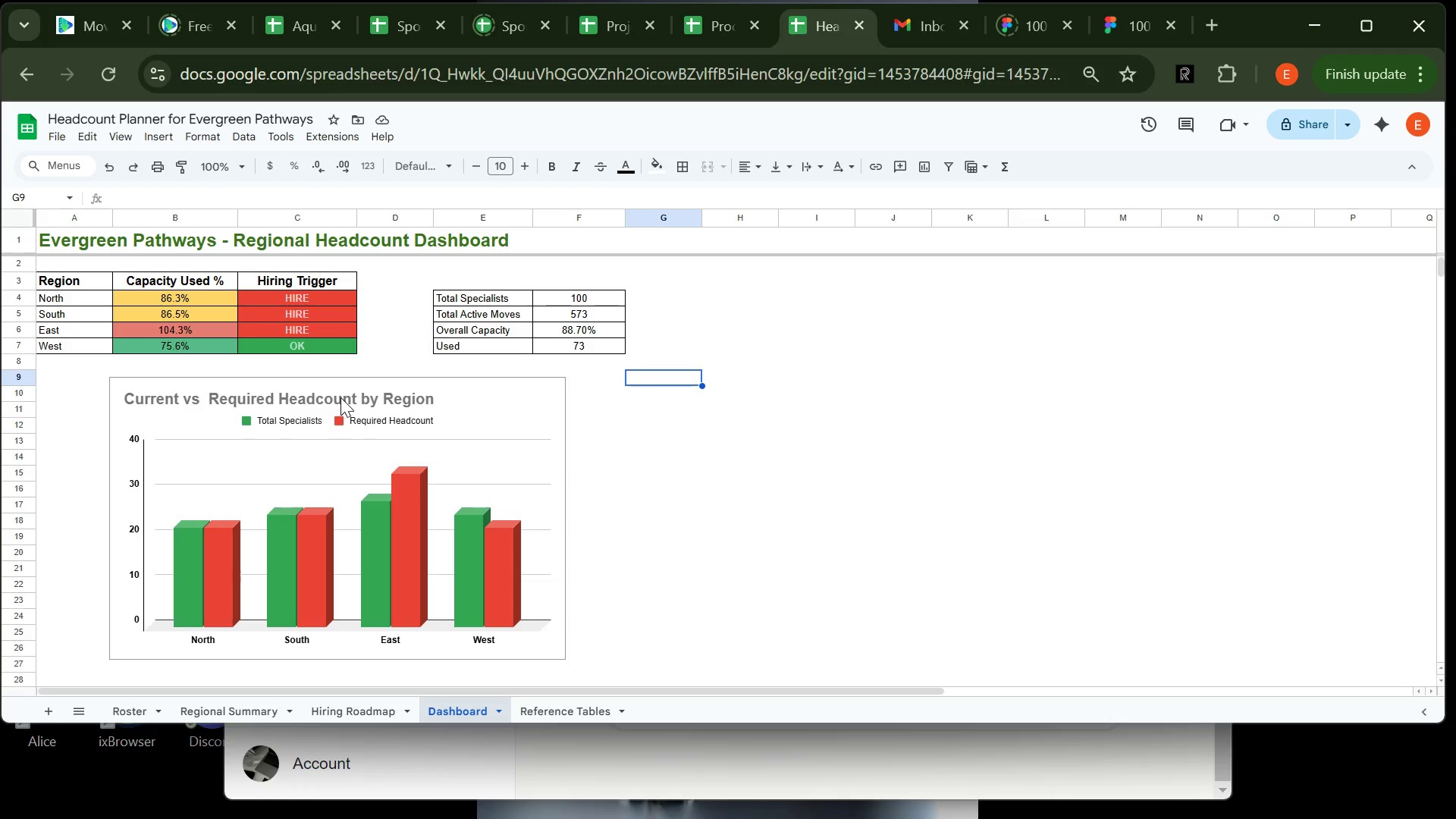 
wait(12.25)
 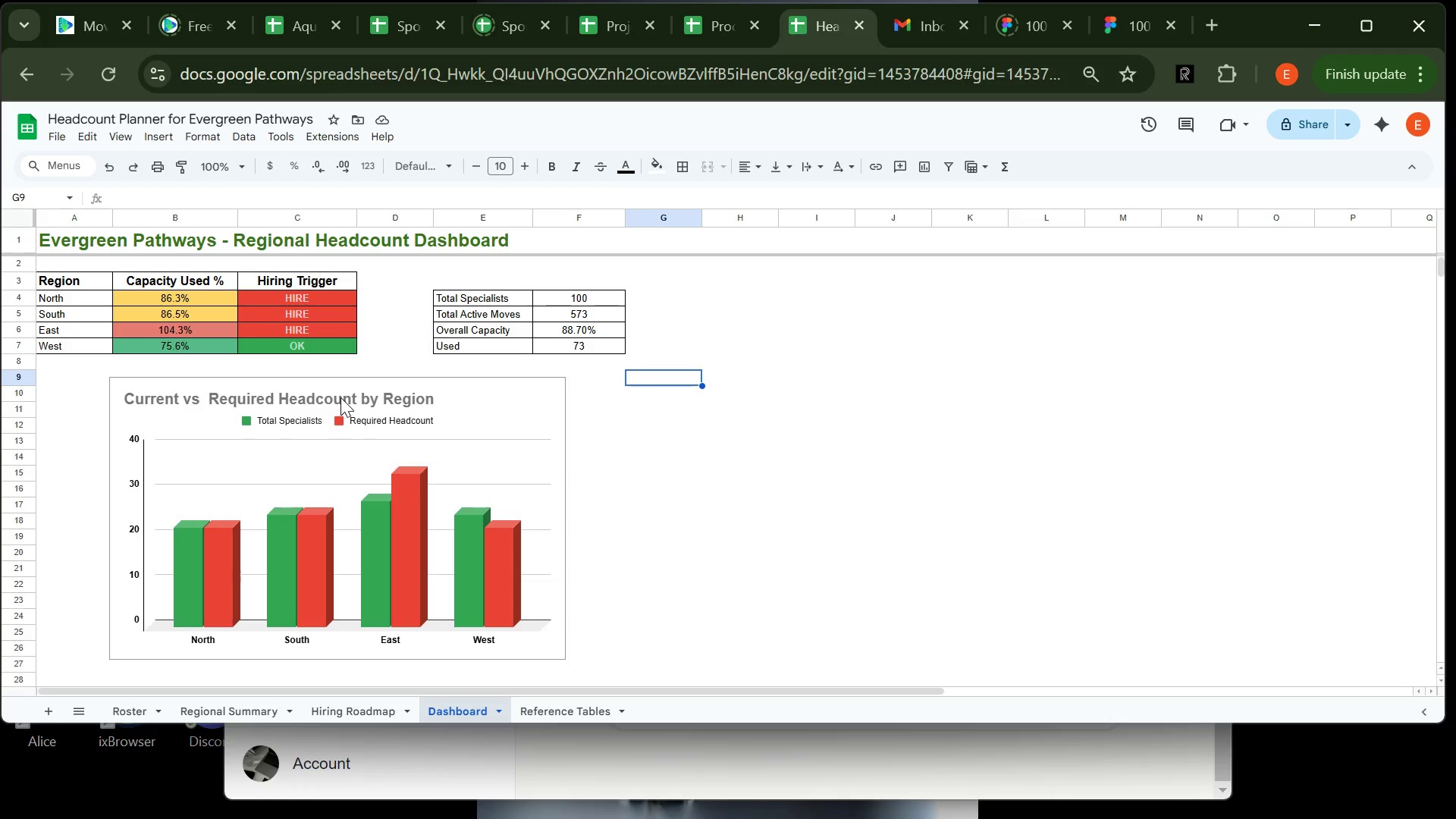 
left_click([59, 704])
 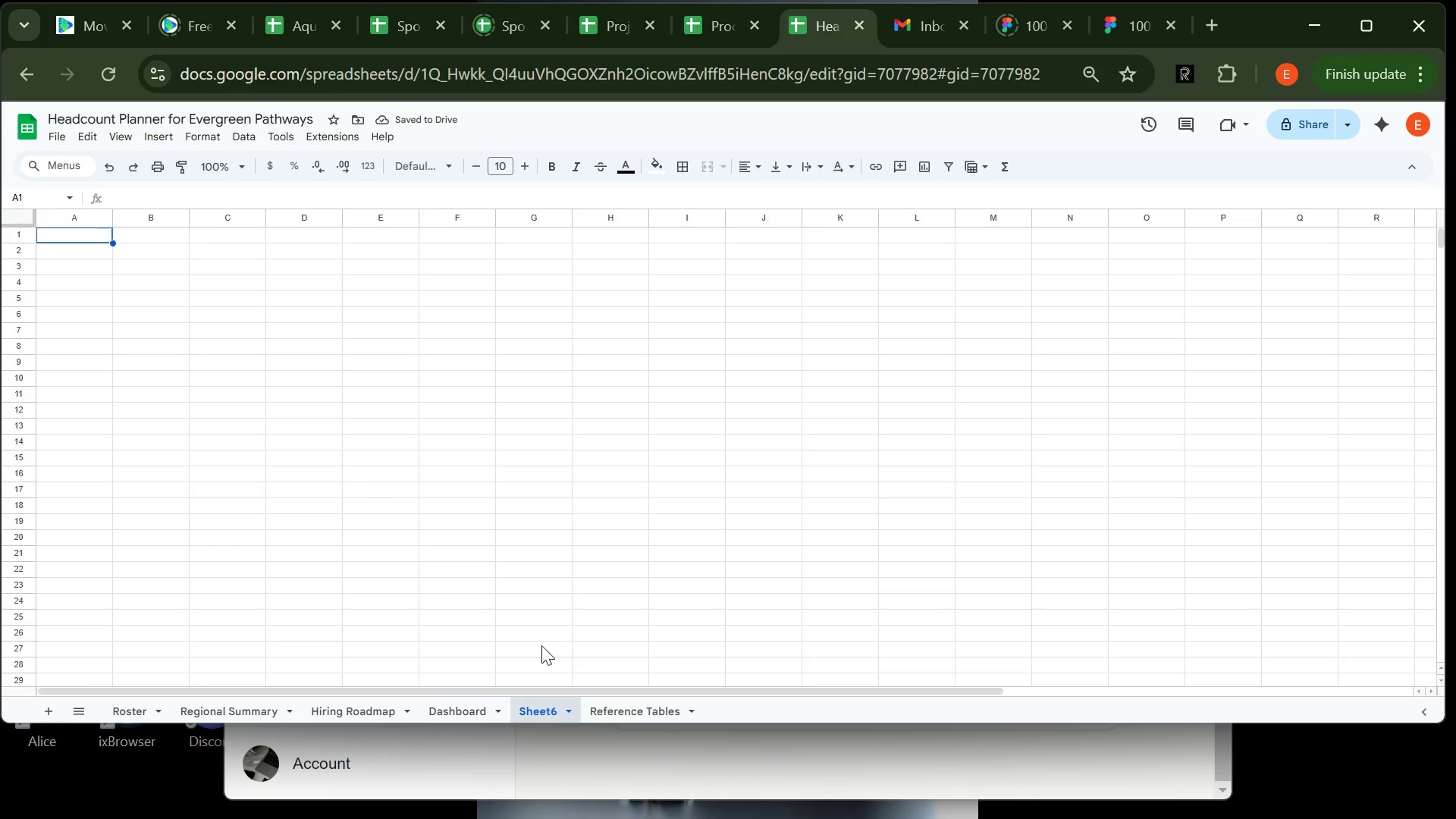 
double_click([543, 708])
 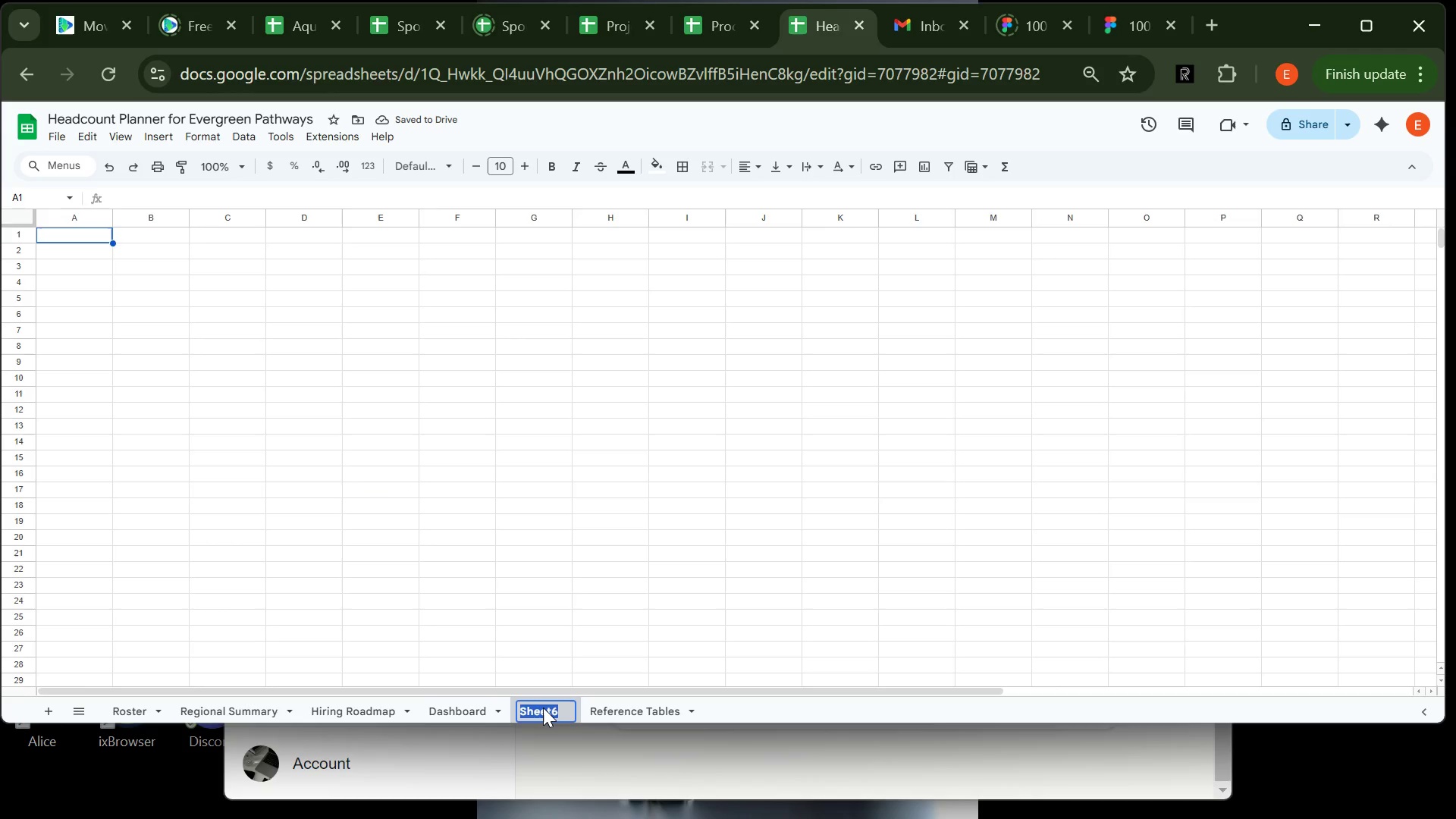 
type(Instructions)
 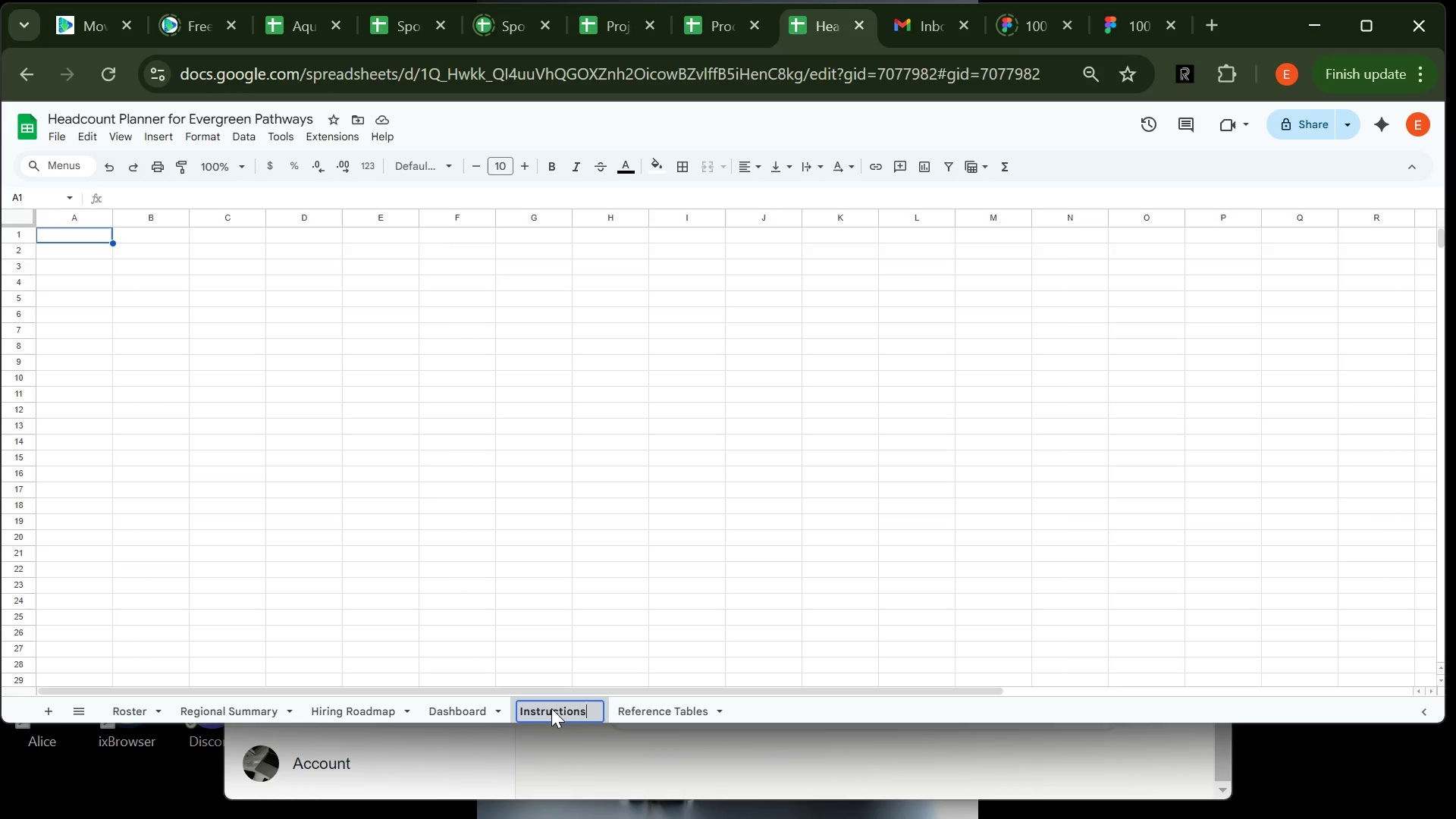 
key(Enter)
 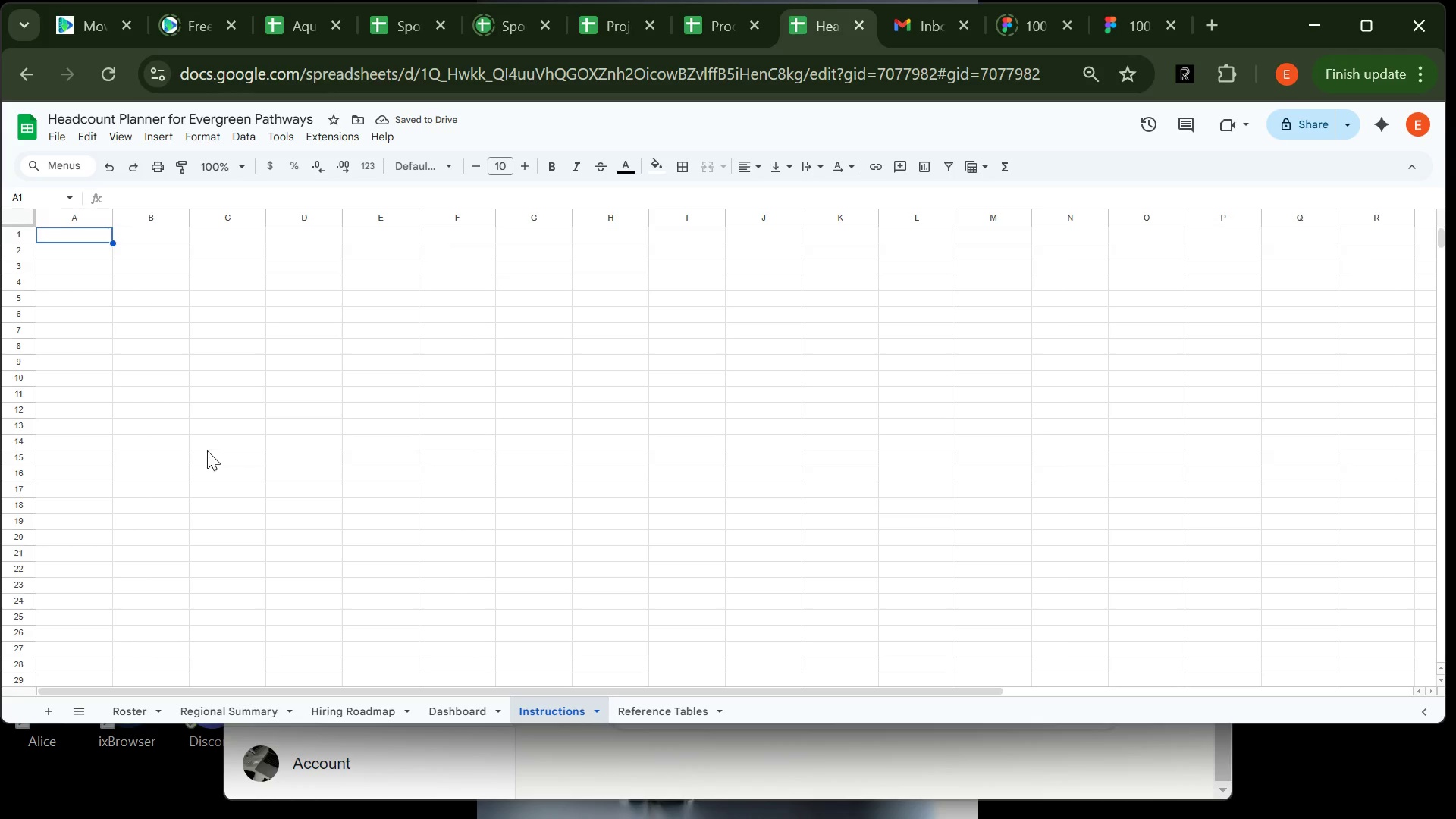 
type(Evergreen pathways Headcount Planner - User Guide)
 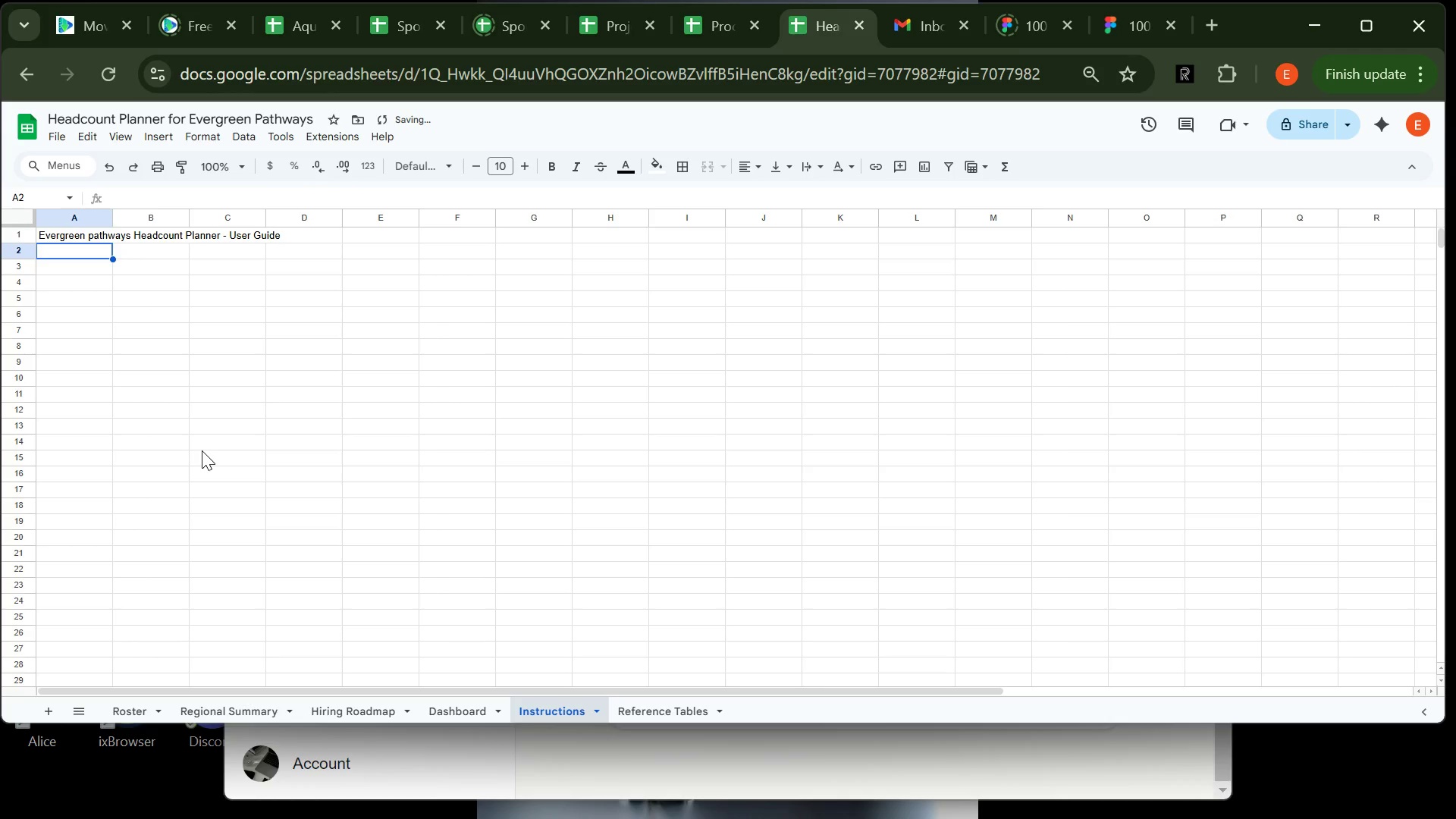 
 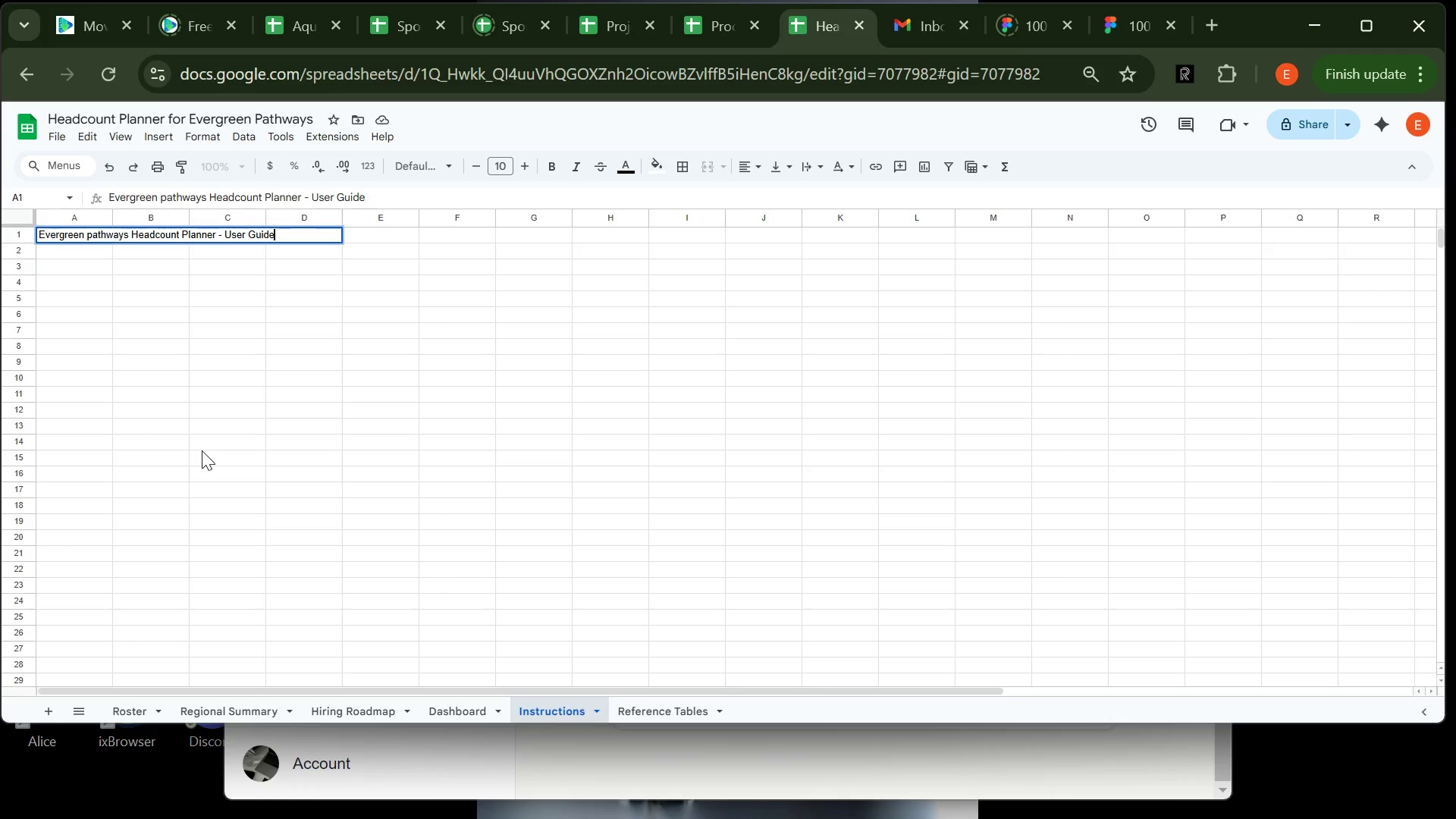 
key(Enter)
 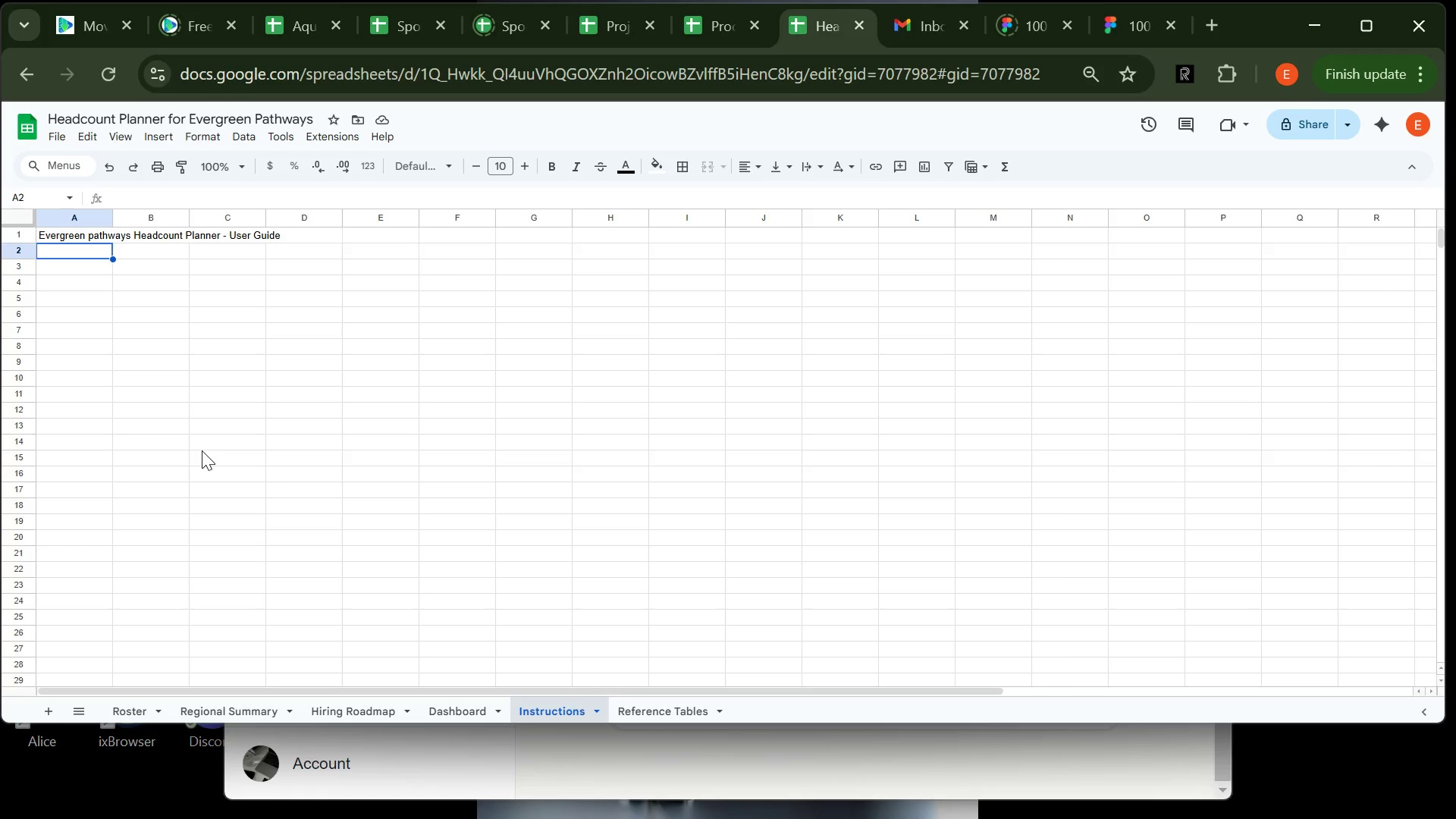 
wait(24.62)
 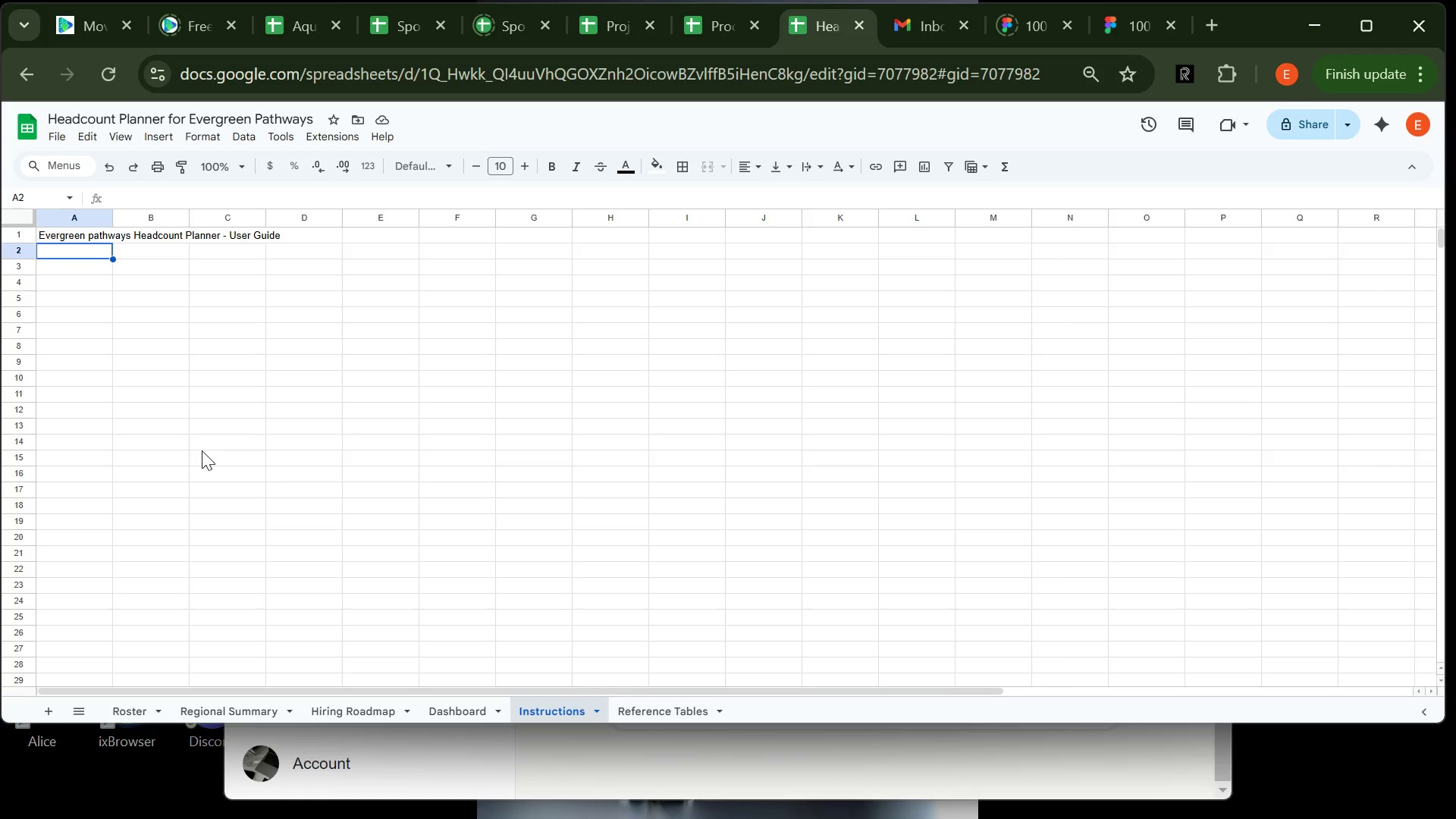 
left_click([93, 233])
 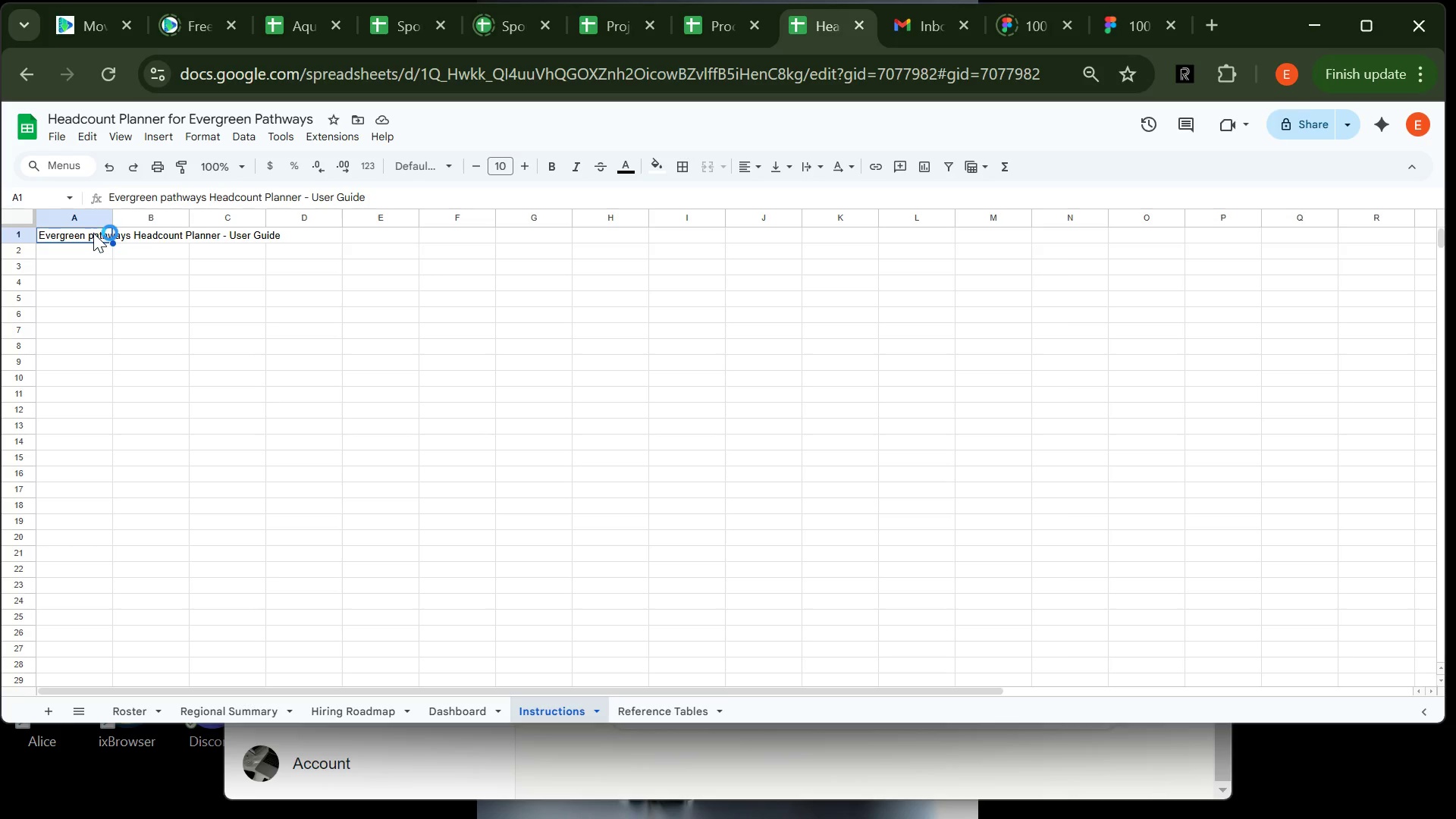 
wait(6.64)
 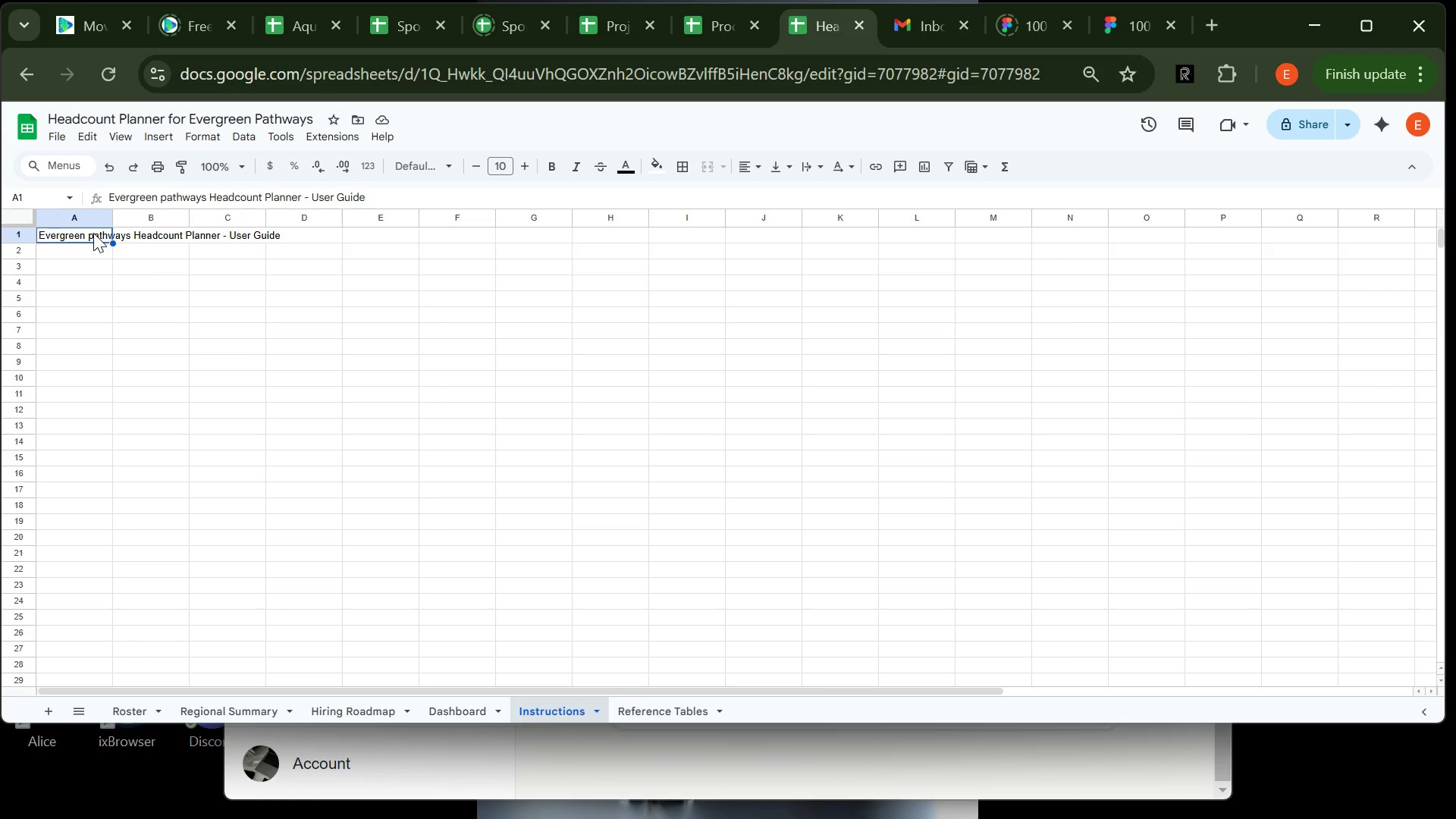 
left_click([90, 268])
 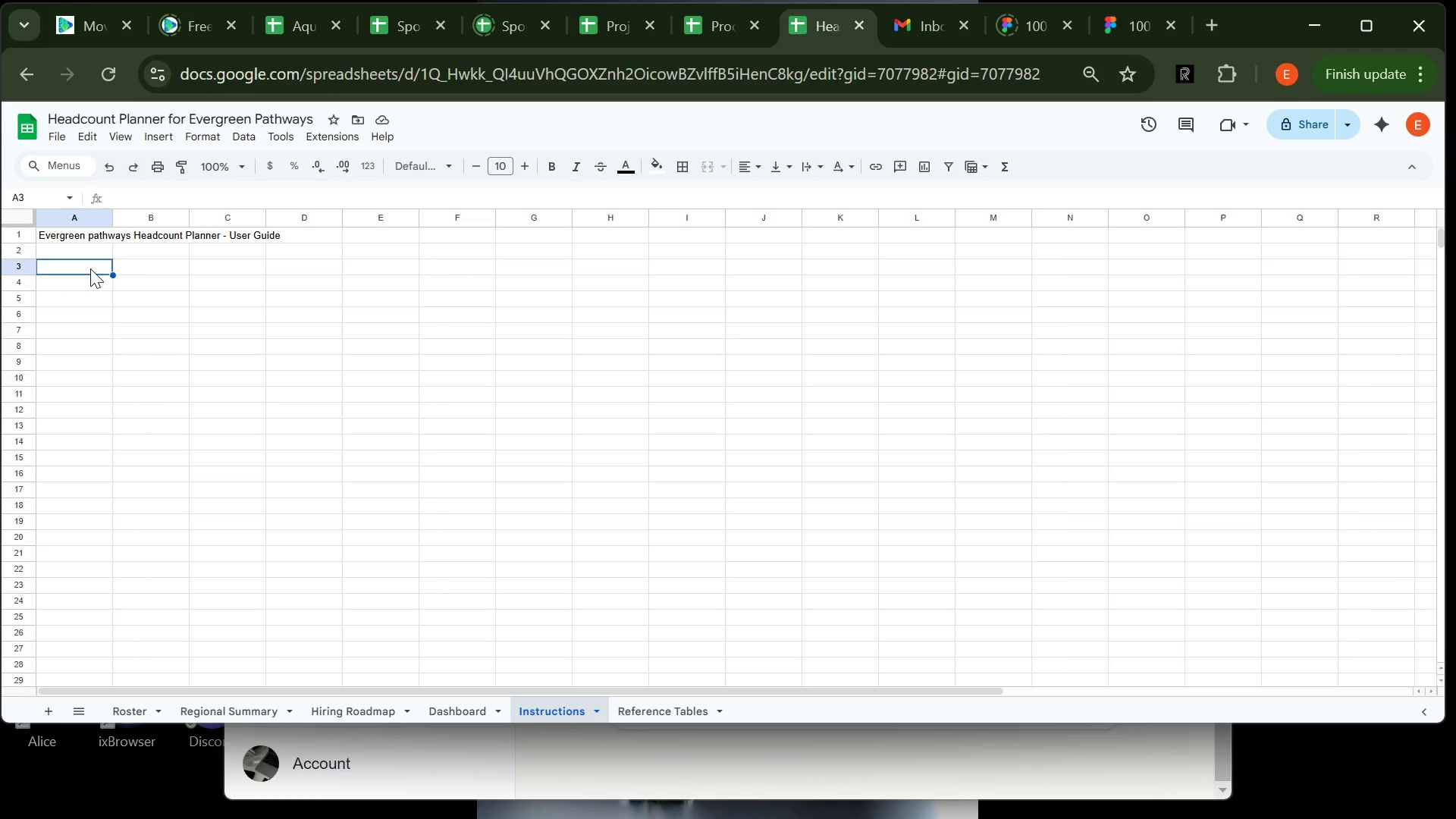 
type(Section 1 -  p)
 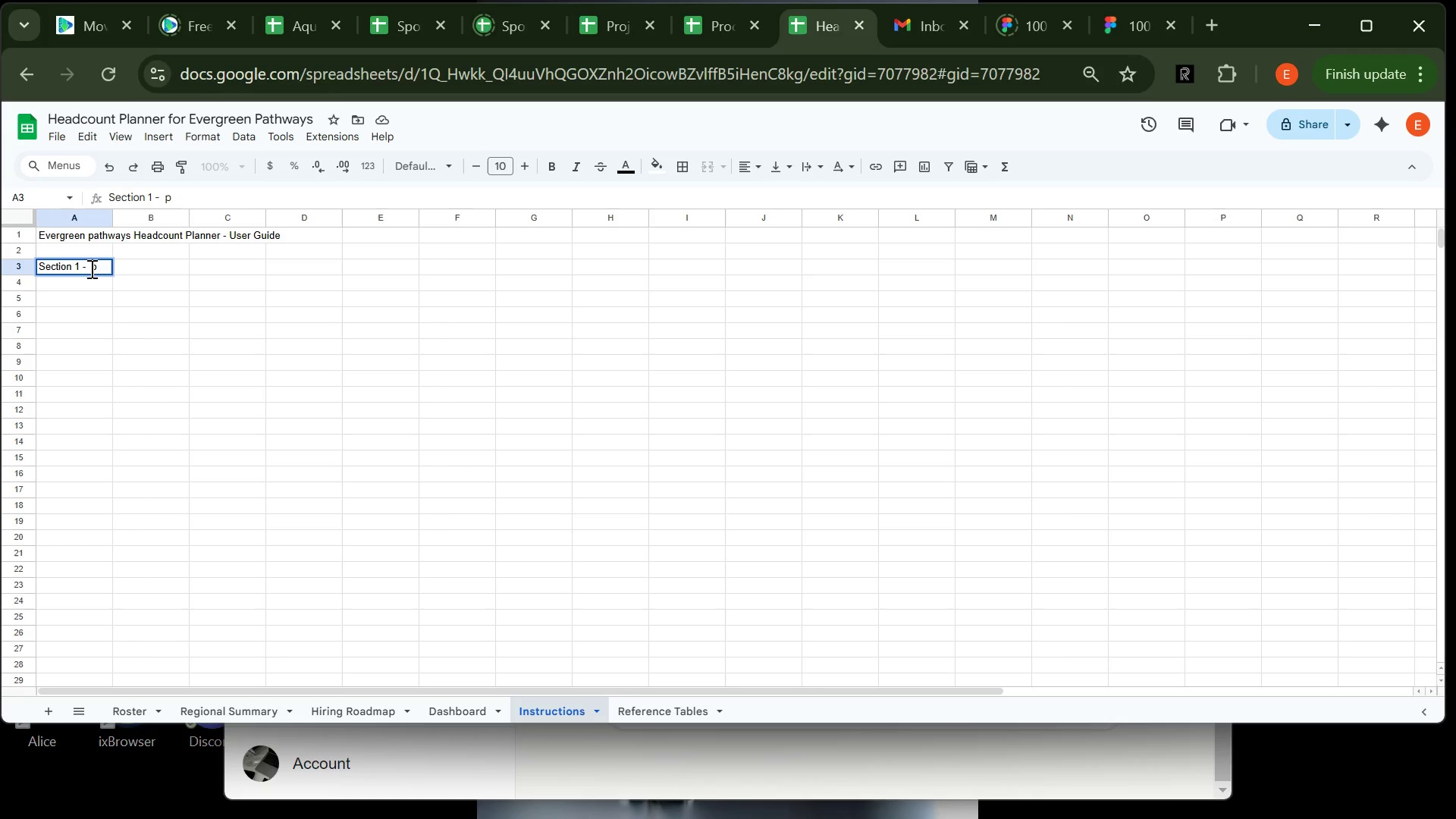 
key(Backspace)
type(Purpose)
 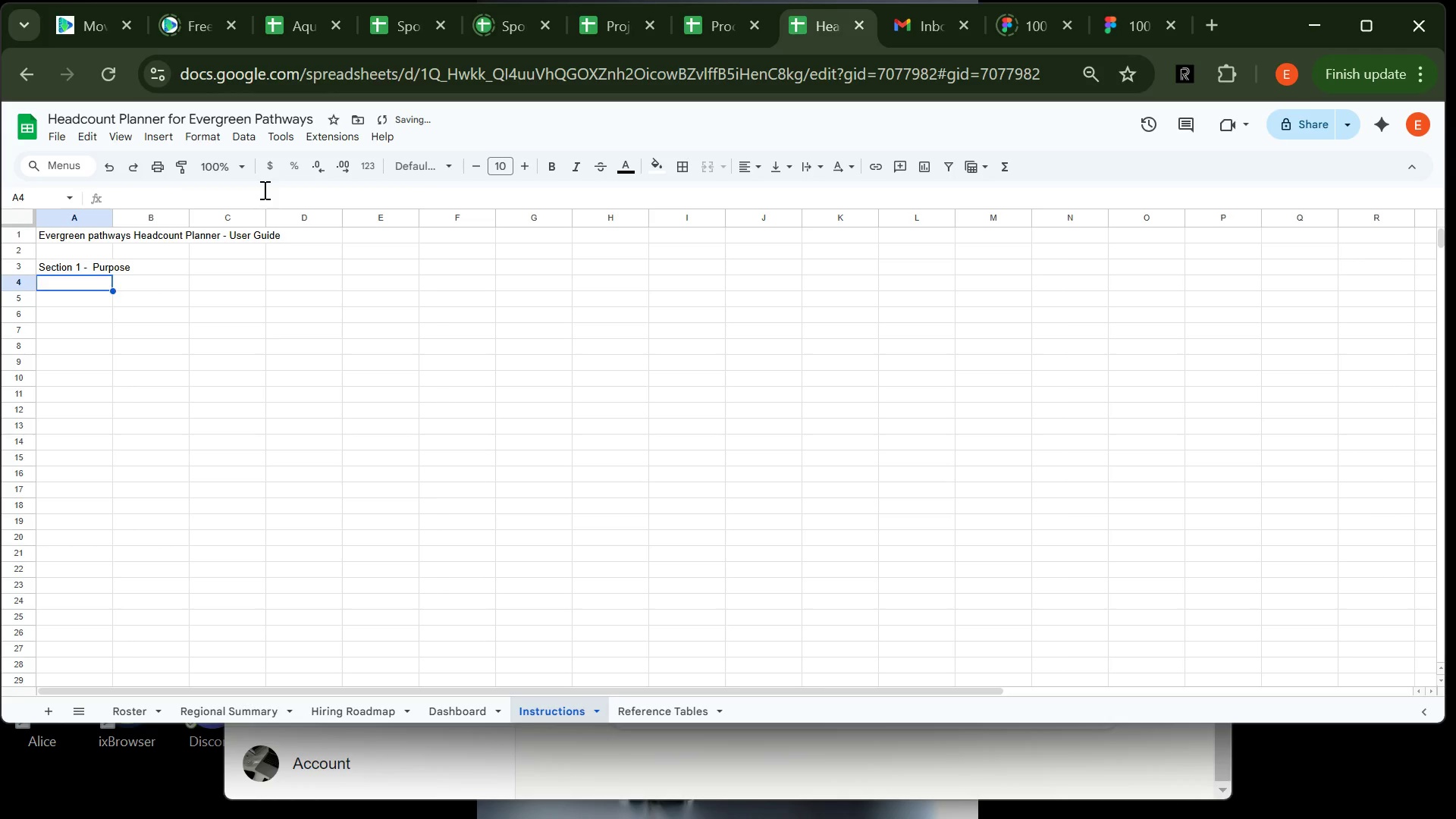 
 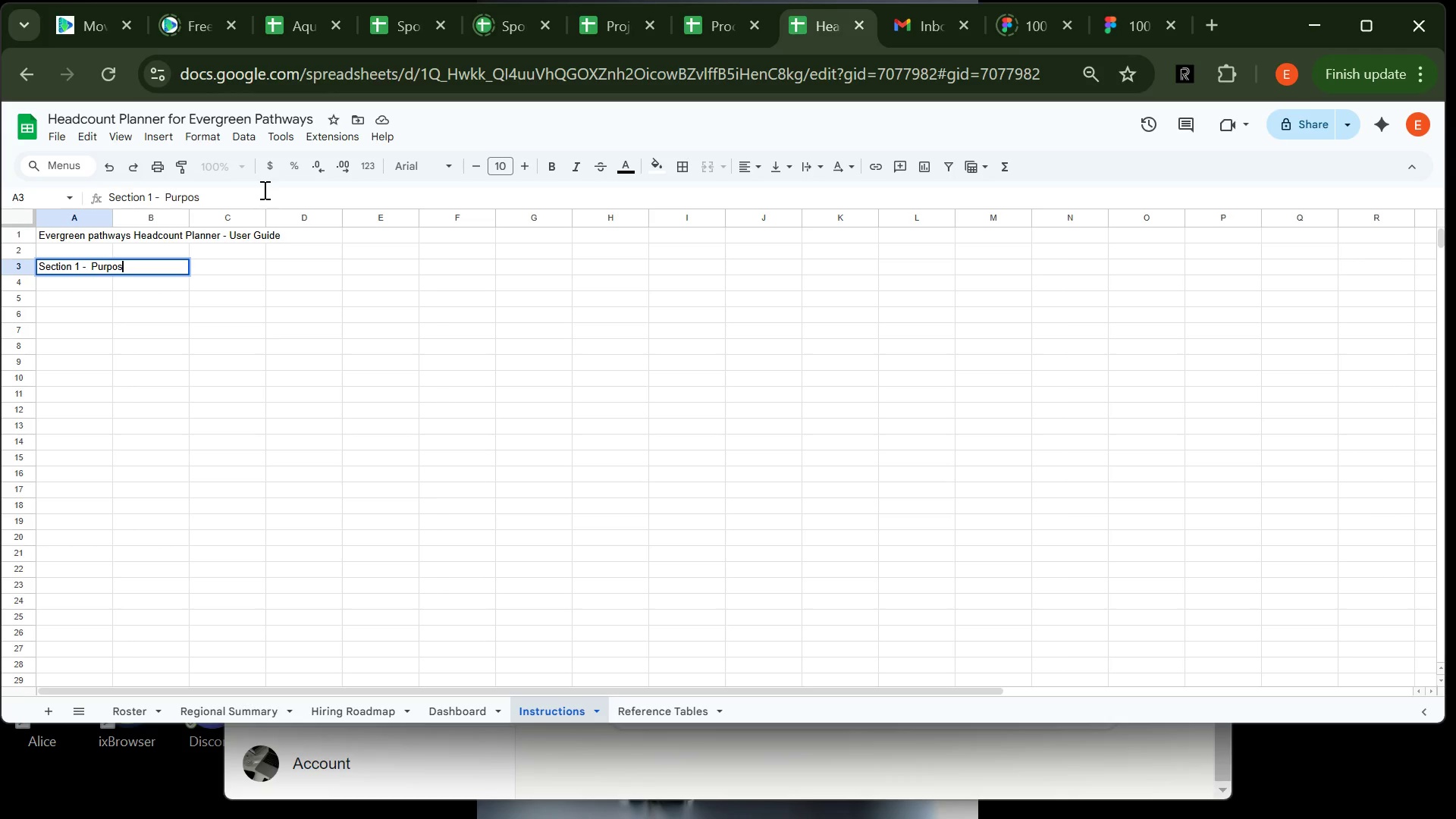 
key(Enter)
 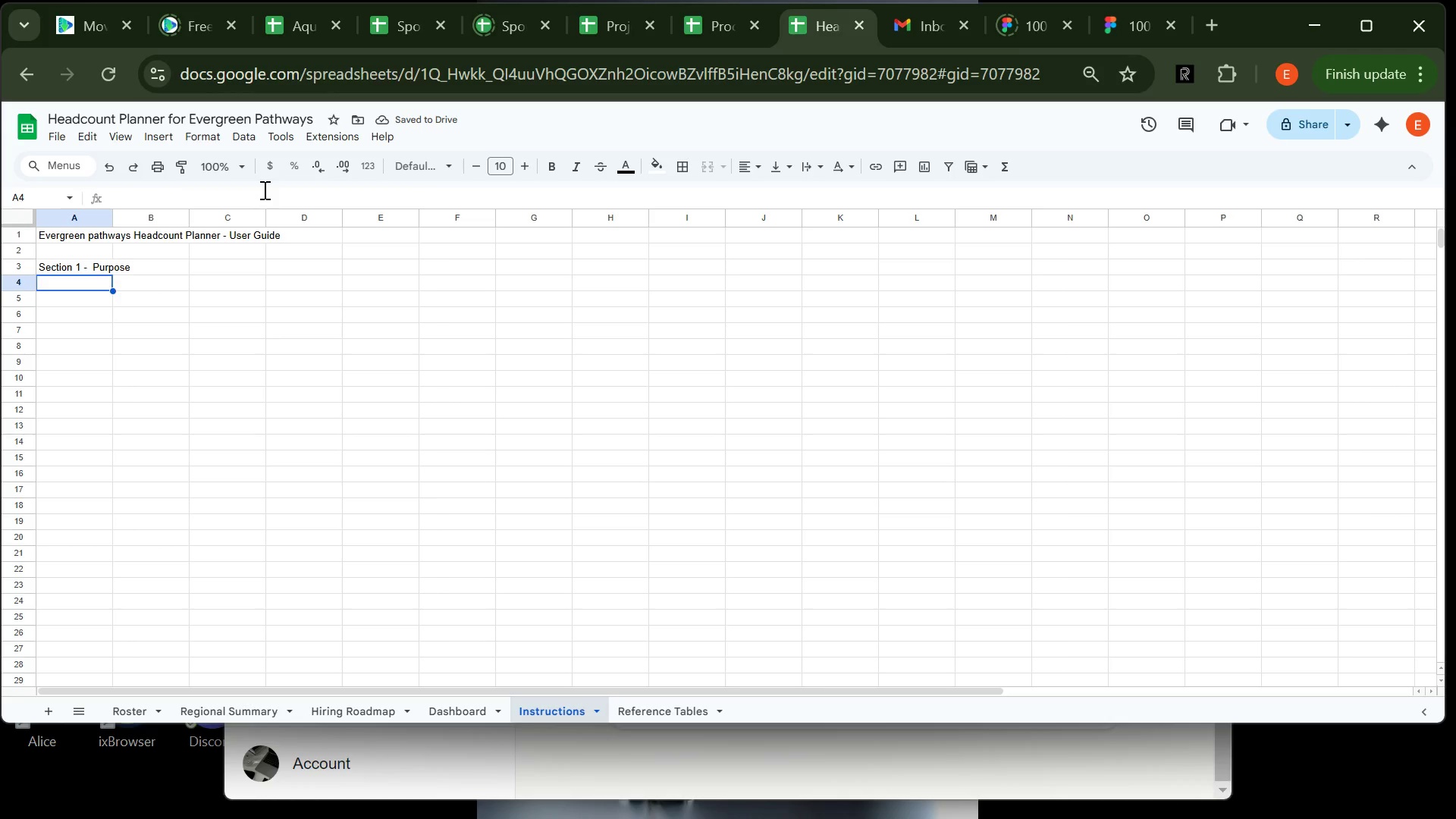 
wait(5.72)
 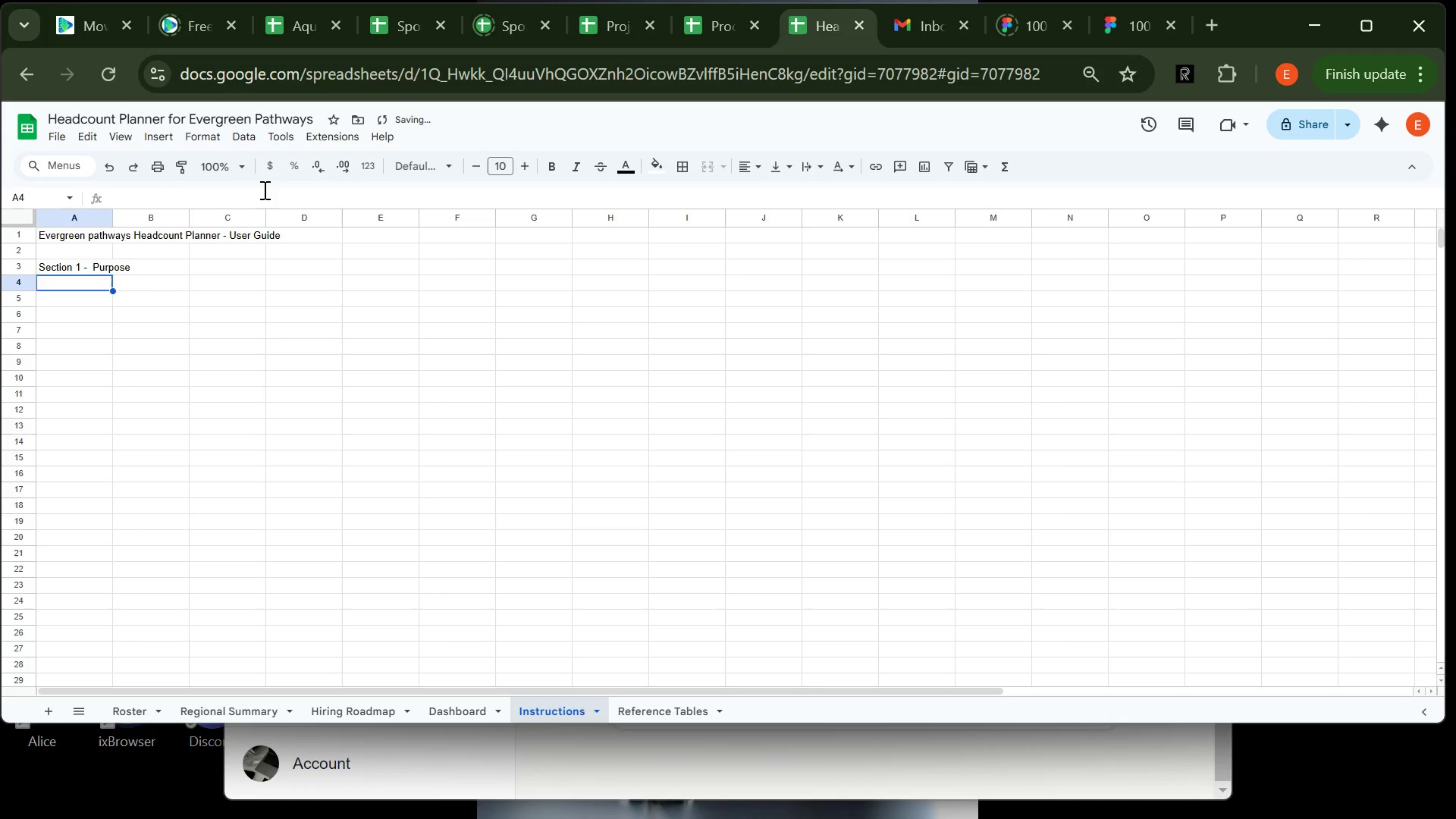 
type(_ t[Delete])
key(Backspace)
key(Backspace)
key(Backspace)
type(- Tool predicts hiring needs)
key(Backspace)
key(Backspace)
type(ds Using )
 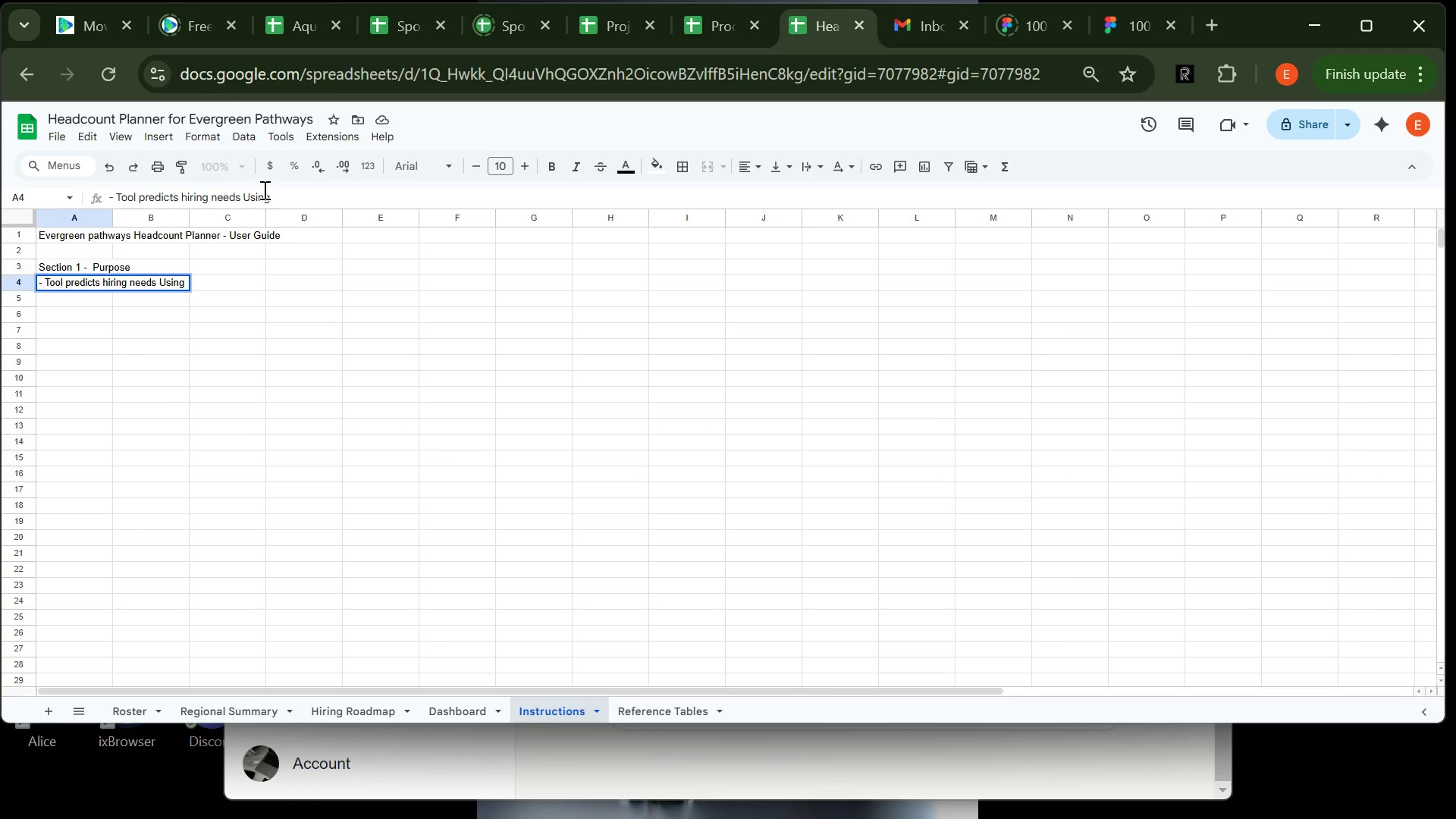 
wait(29.88)
 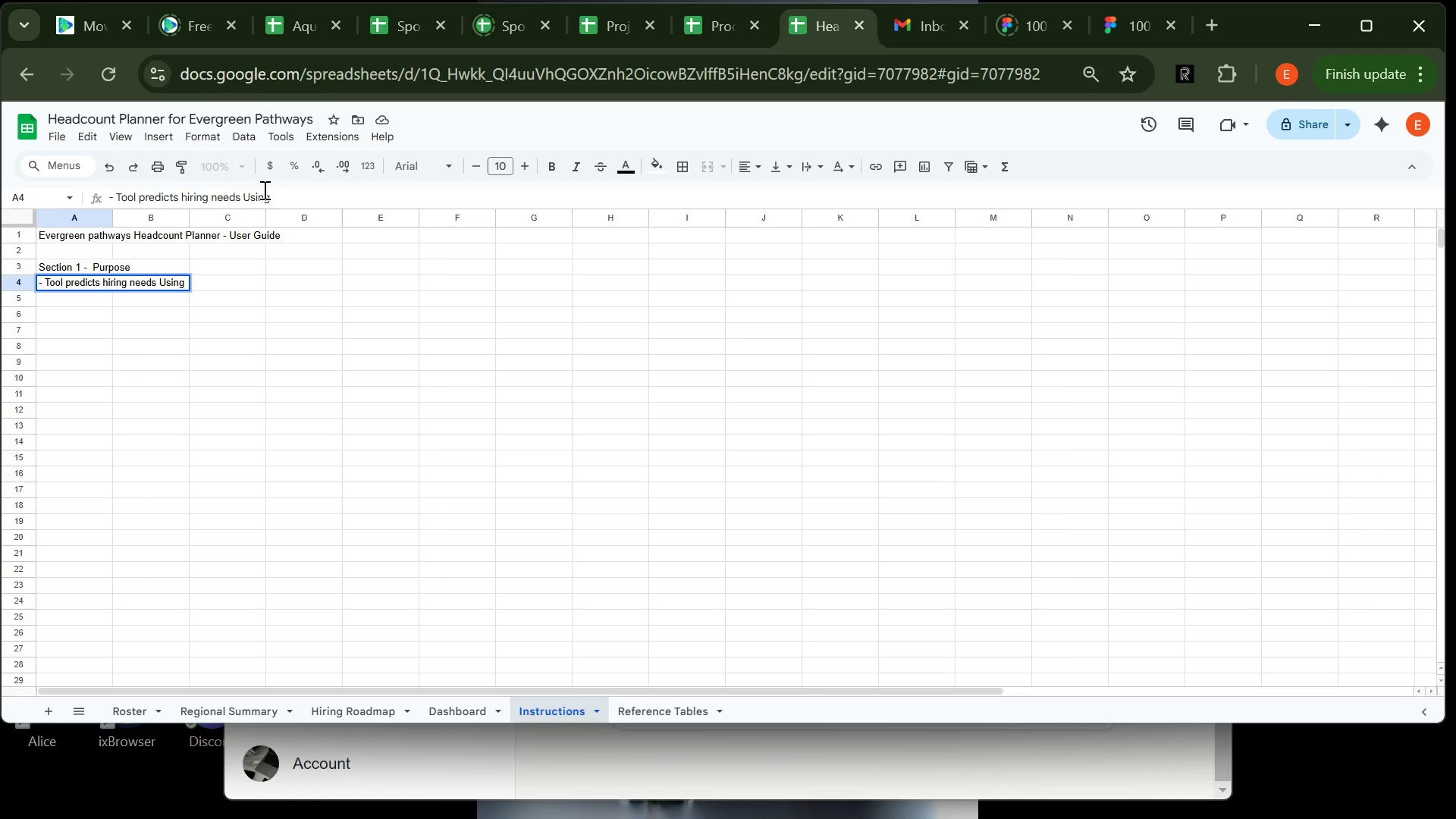 
key(Backspace)
key(Backspace)
key(Backspace)
key(Backspace)
key(Backspace)
key(Backspace)
type( using cpa)
key(Backspace)
key(Backspace)
type(apacity logic)
 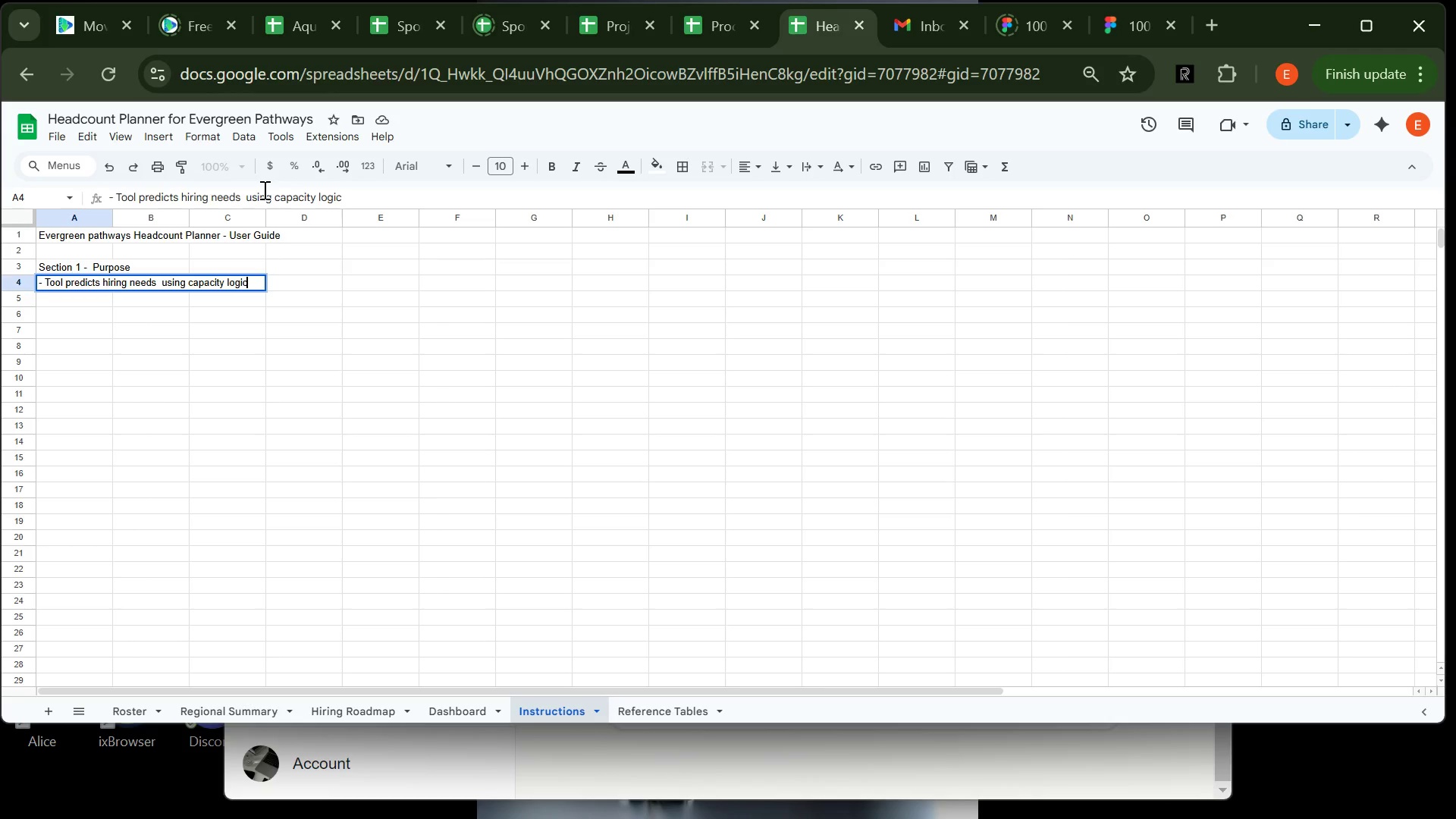 
key(Enter)
 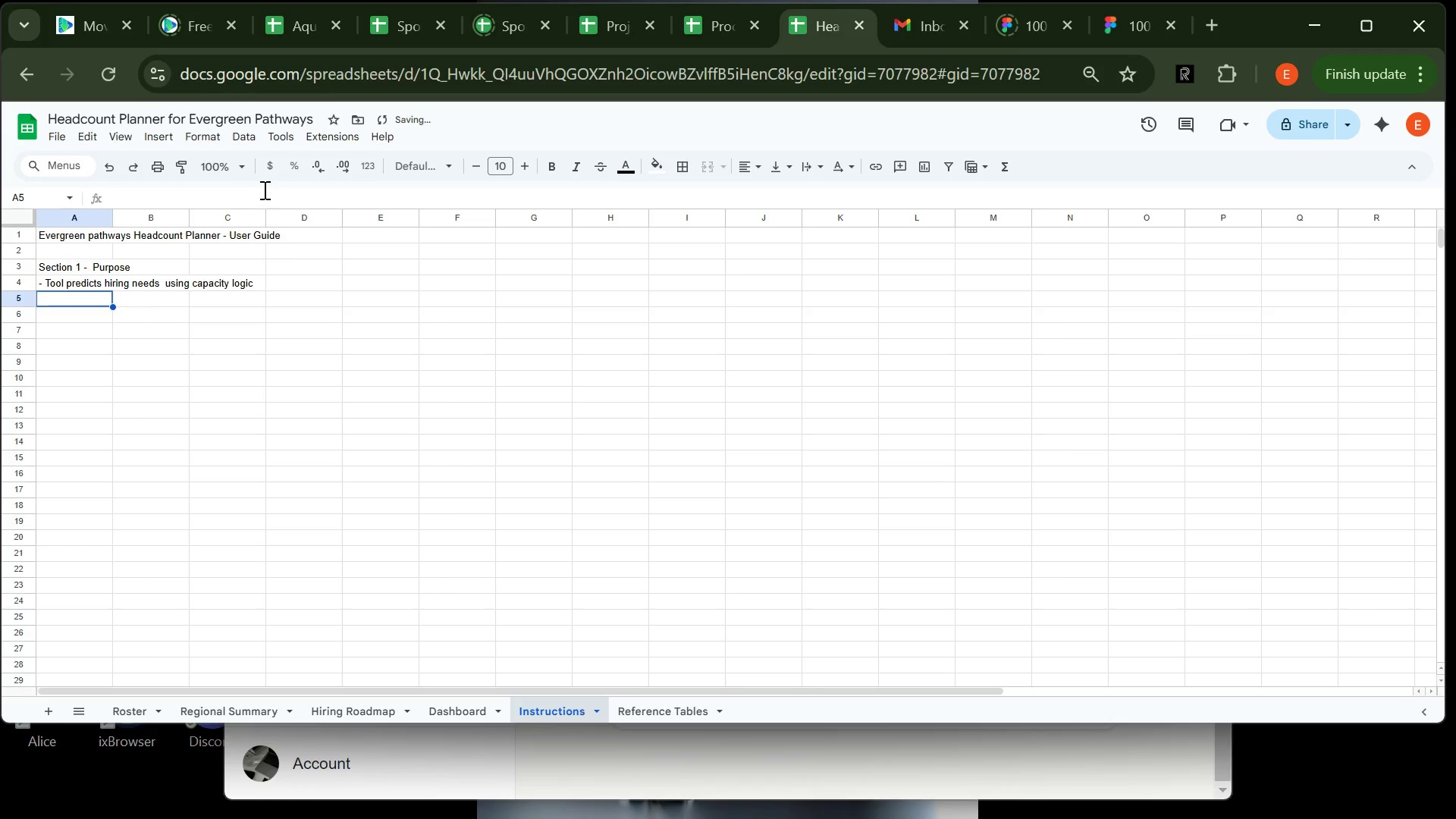 
type(- Ue)
key(Backspace)
type(ses specialist levels and move volumw)
key(Backspace)
type(e)
 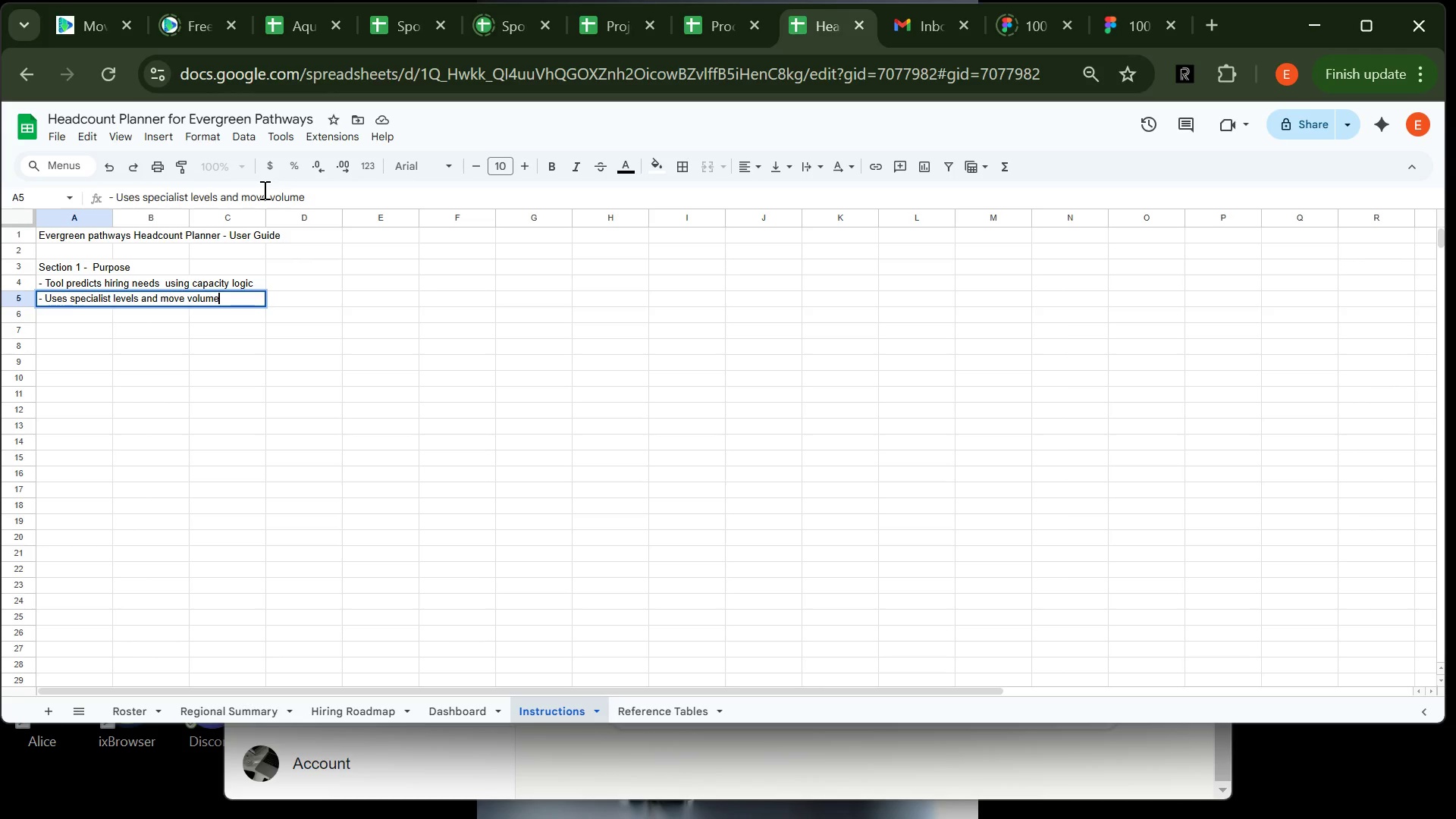 
key(Enter)
 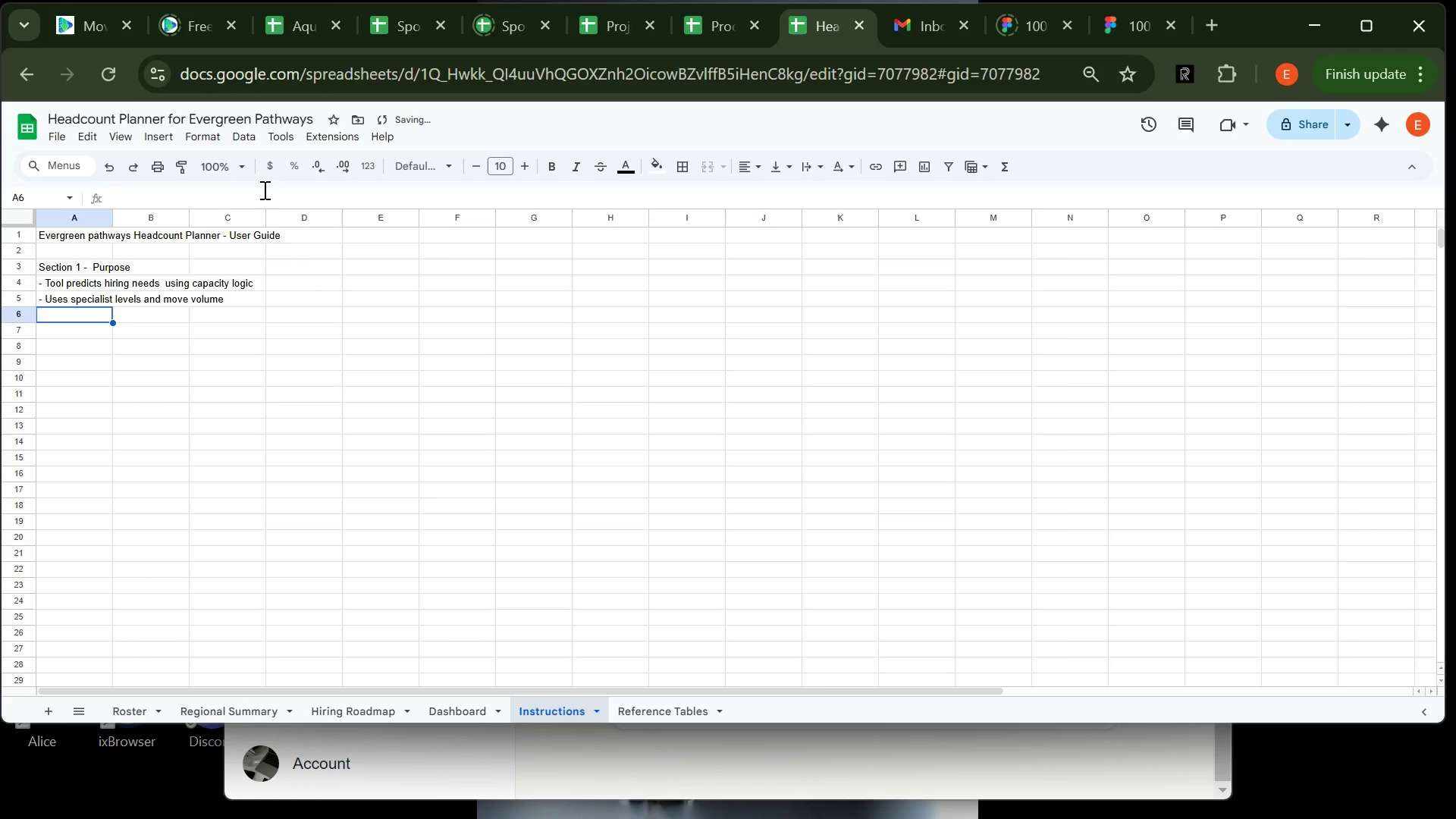 
key(Enter)
 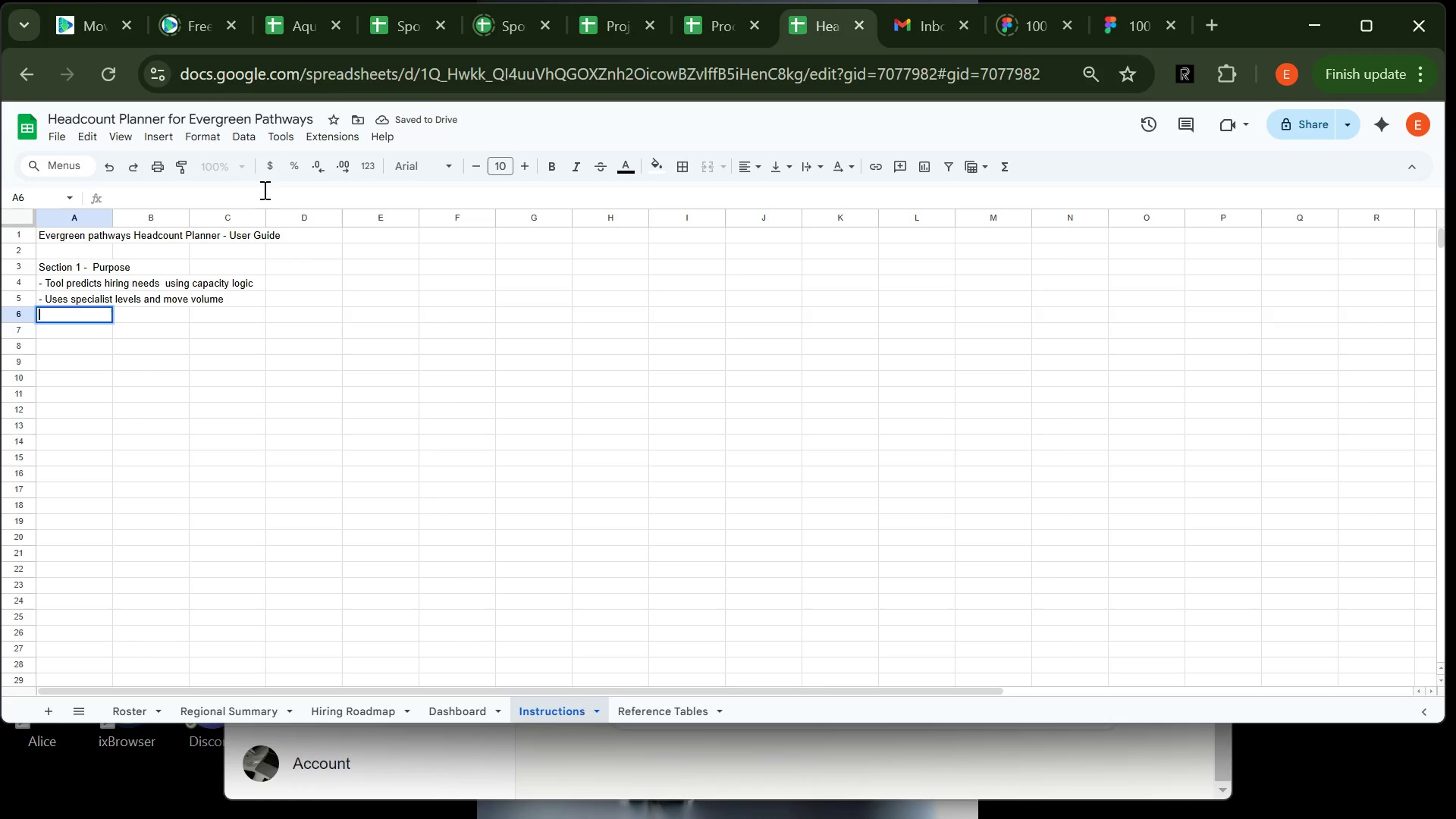 
key(Enter)
 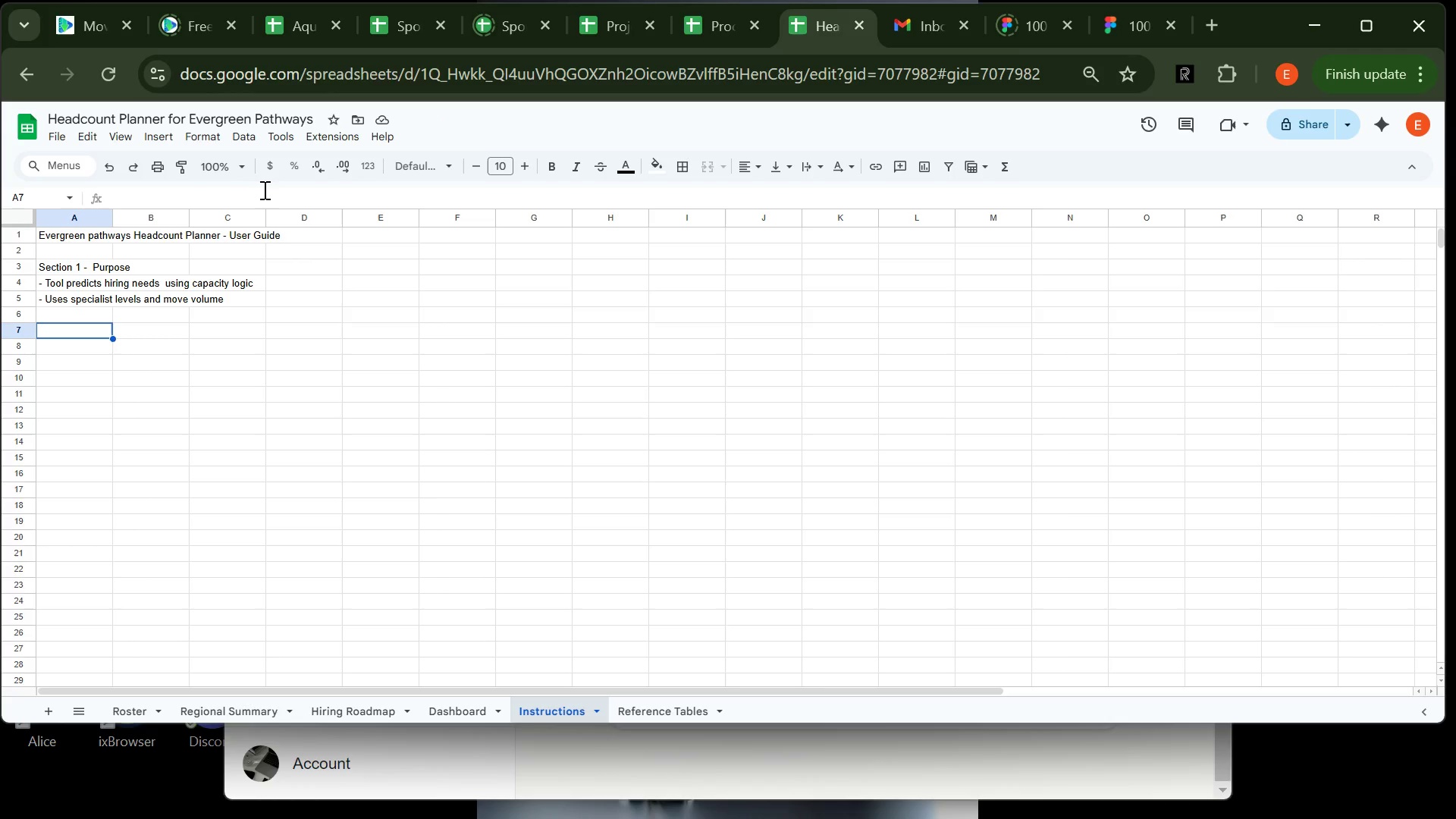 
type(Section 2  - How to Use)
 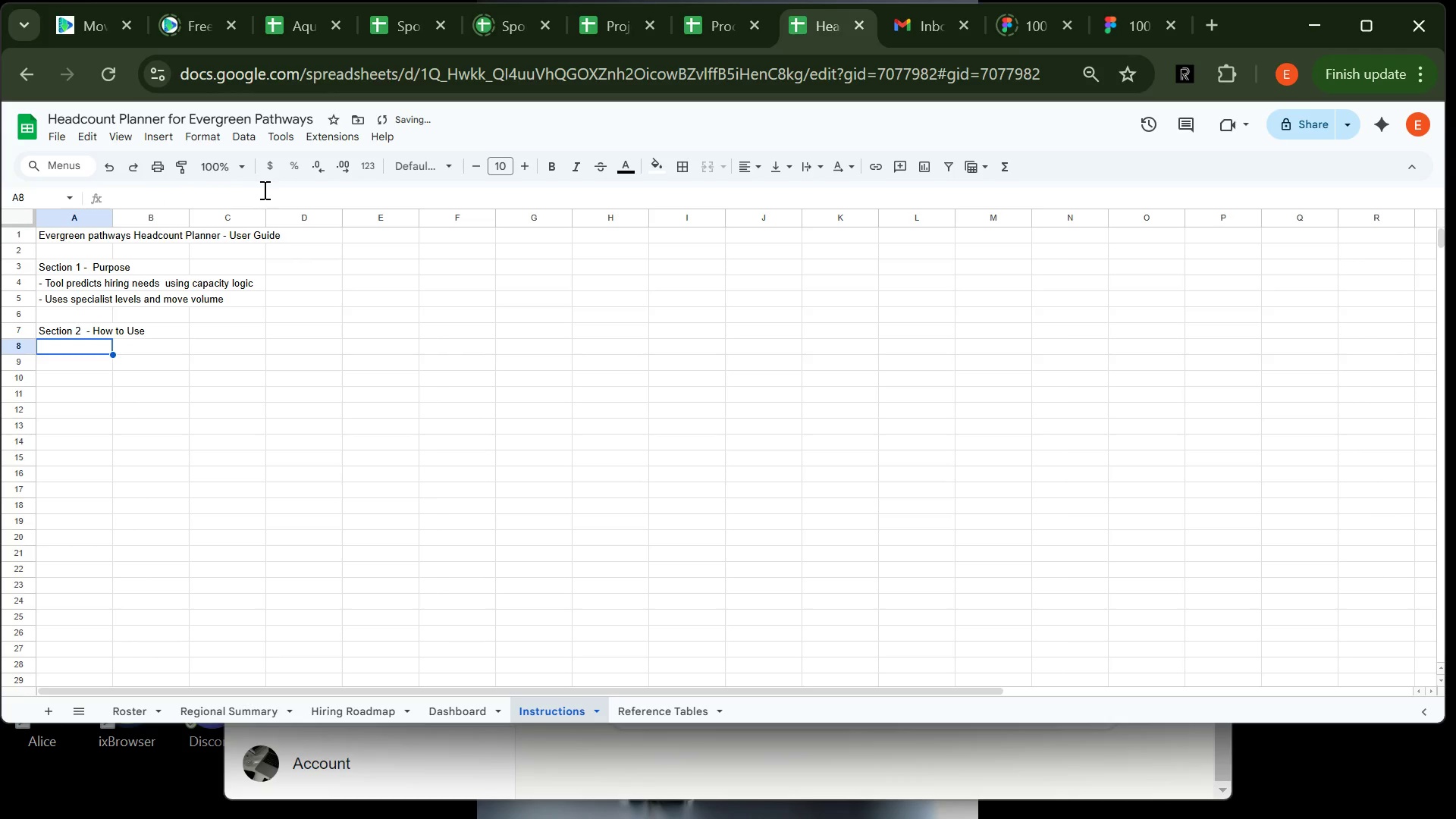 
 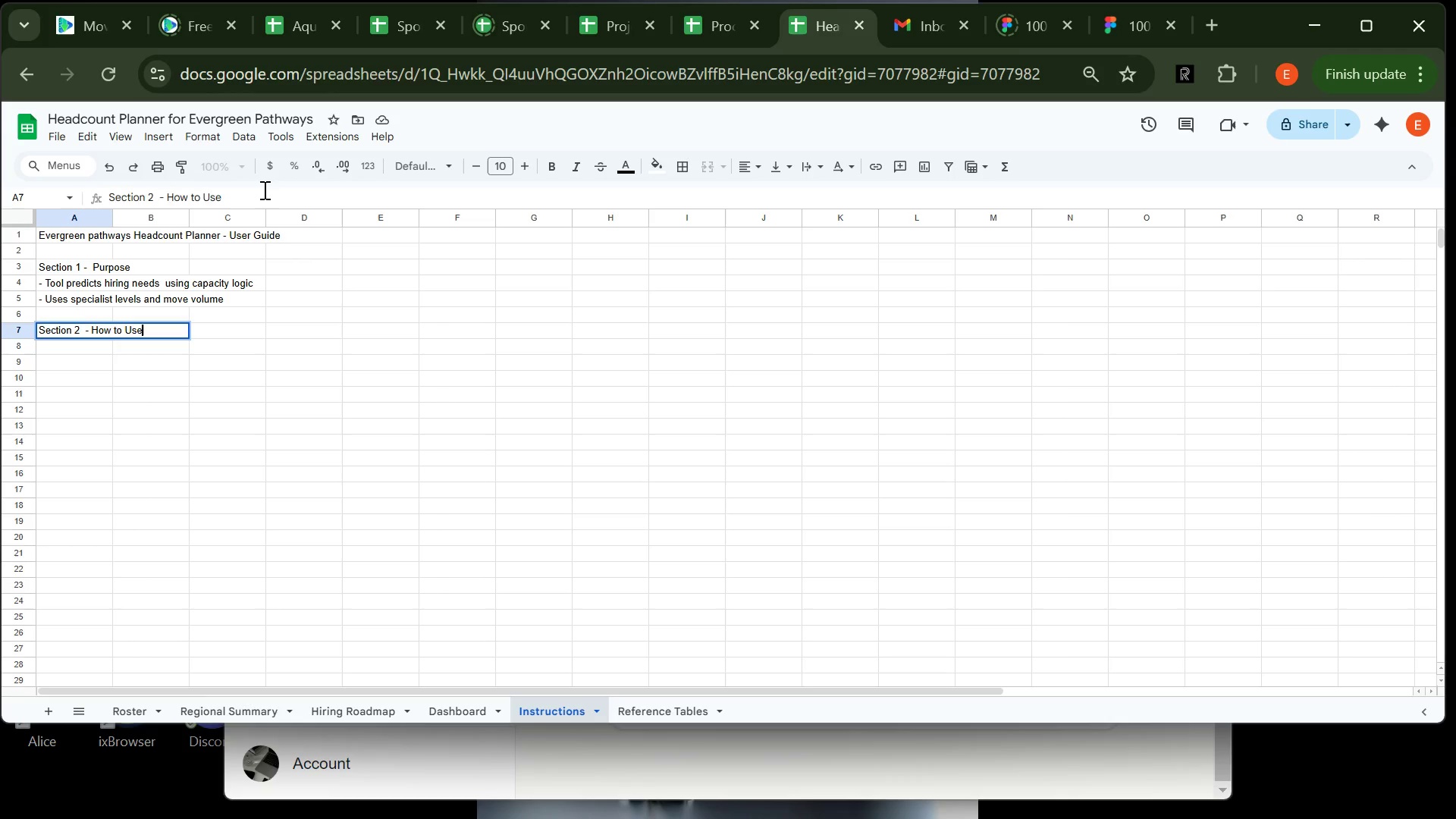 
key(Enter)
 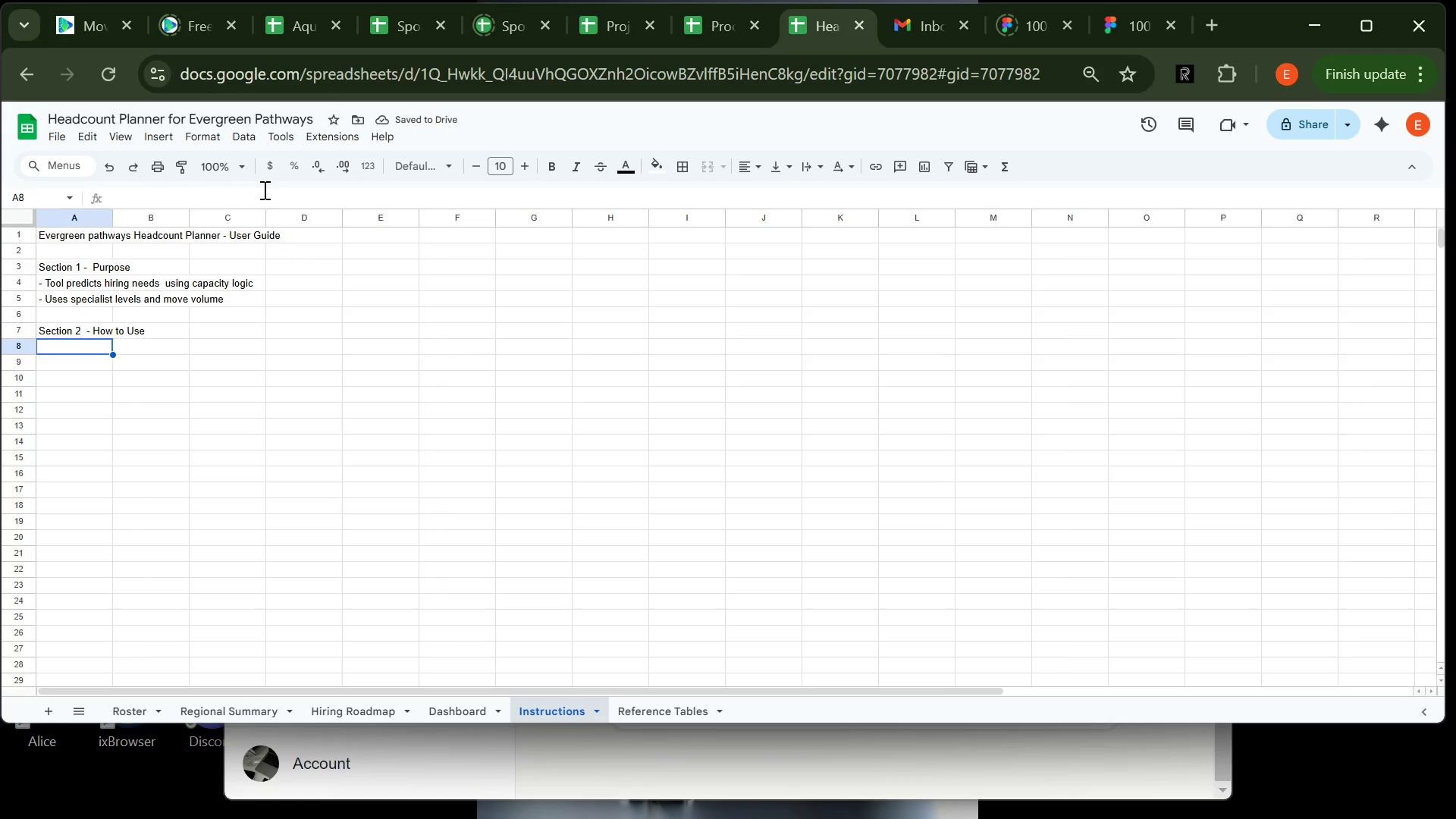 
type(1.  GOd)
key(Backspace)
key(Backspace)
type(o to Roster)
 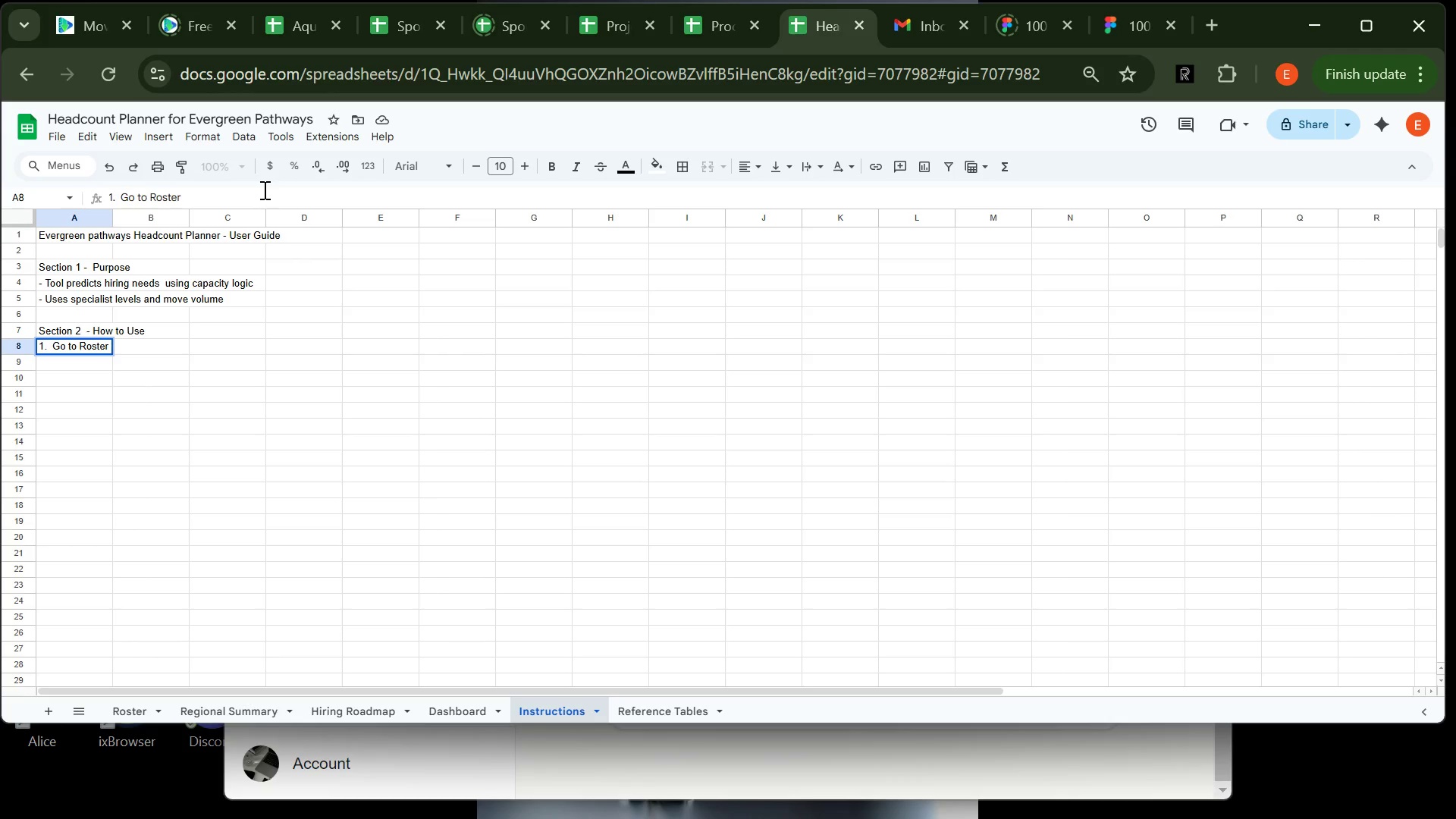 
type(2. Update  :)
 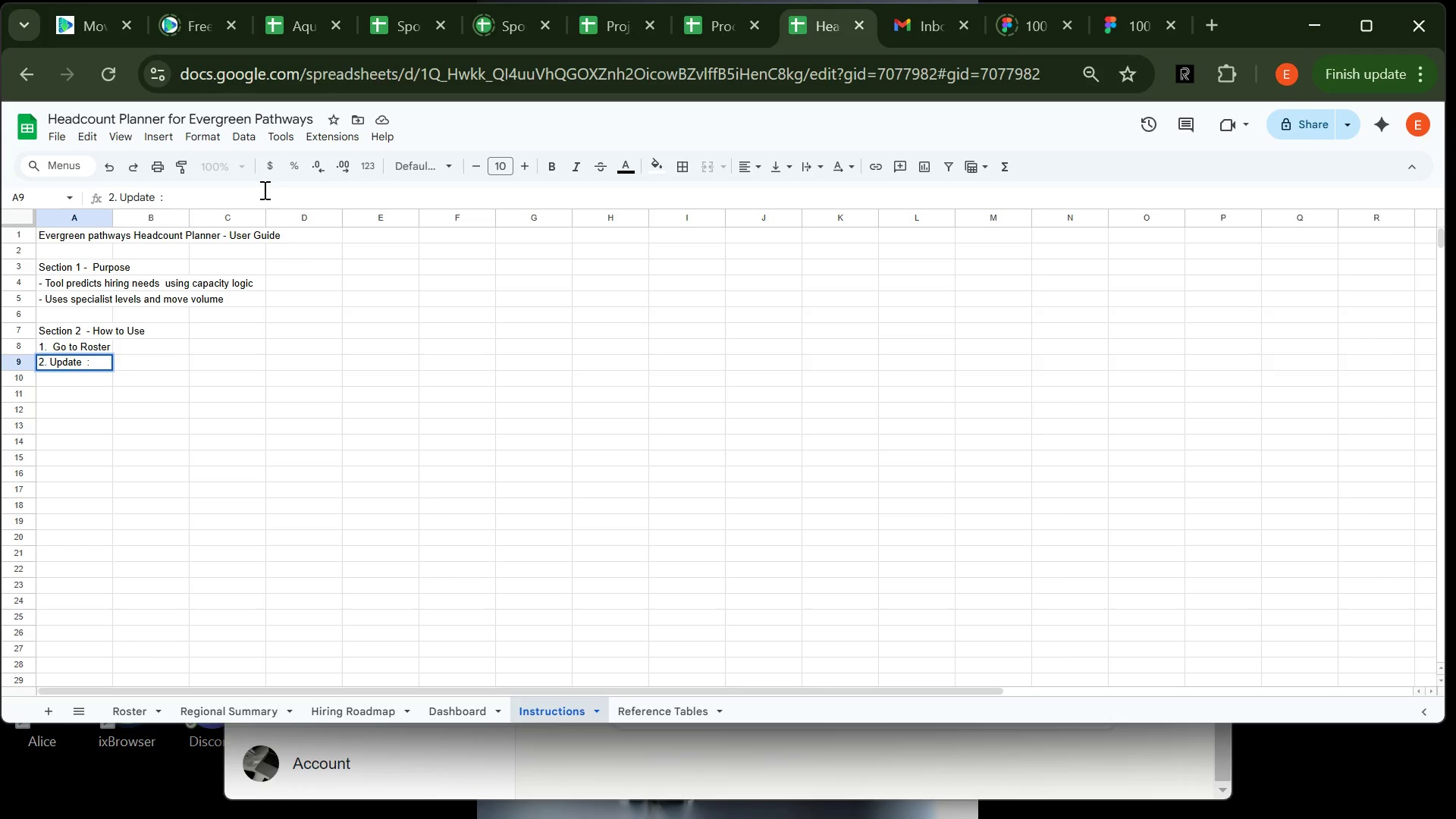 
key(PageDown)
 